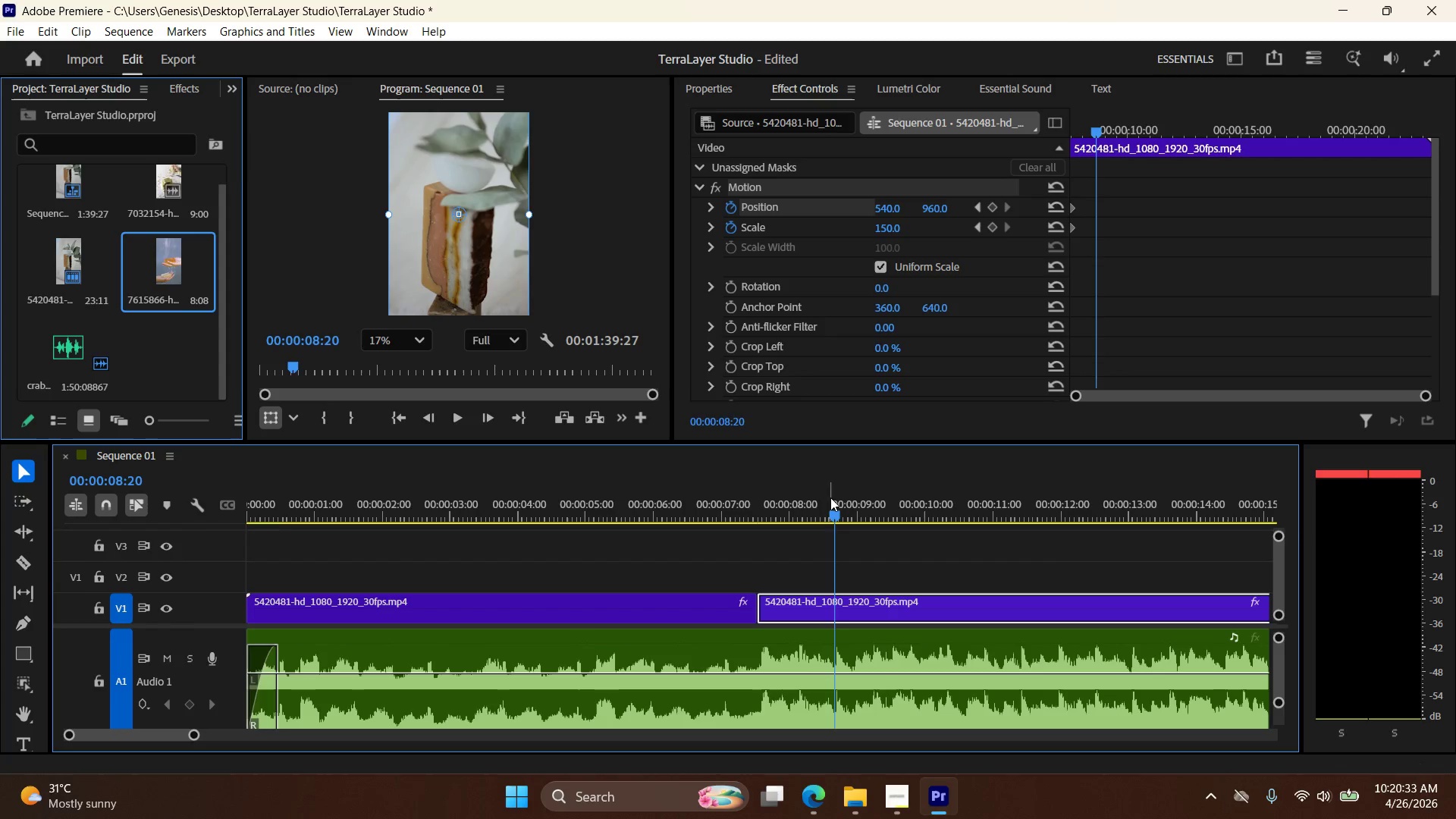 
left_click_drag(start_coordinate=[833, 517], to_coordinate=[825, 518])
 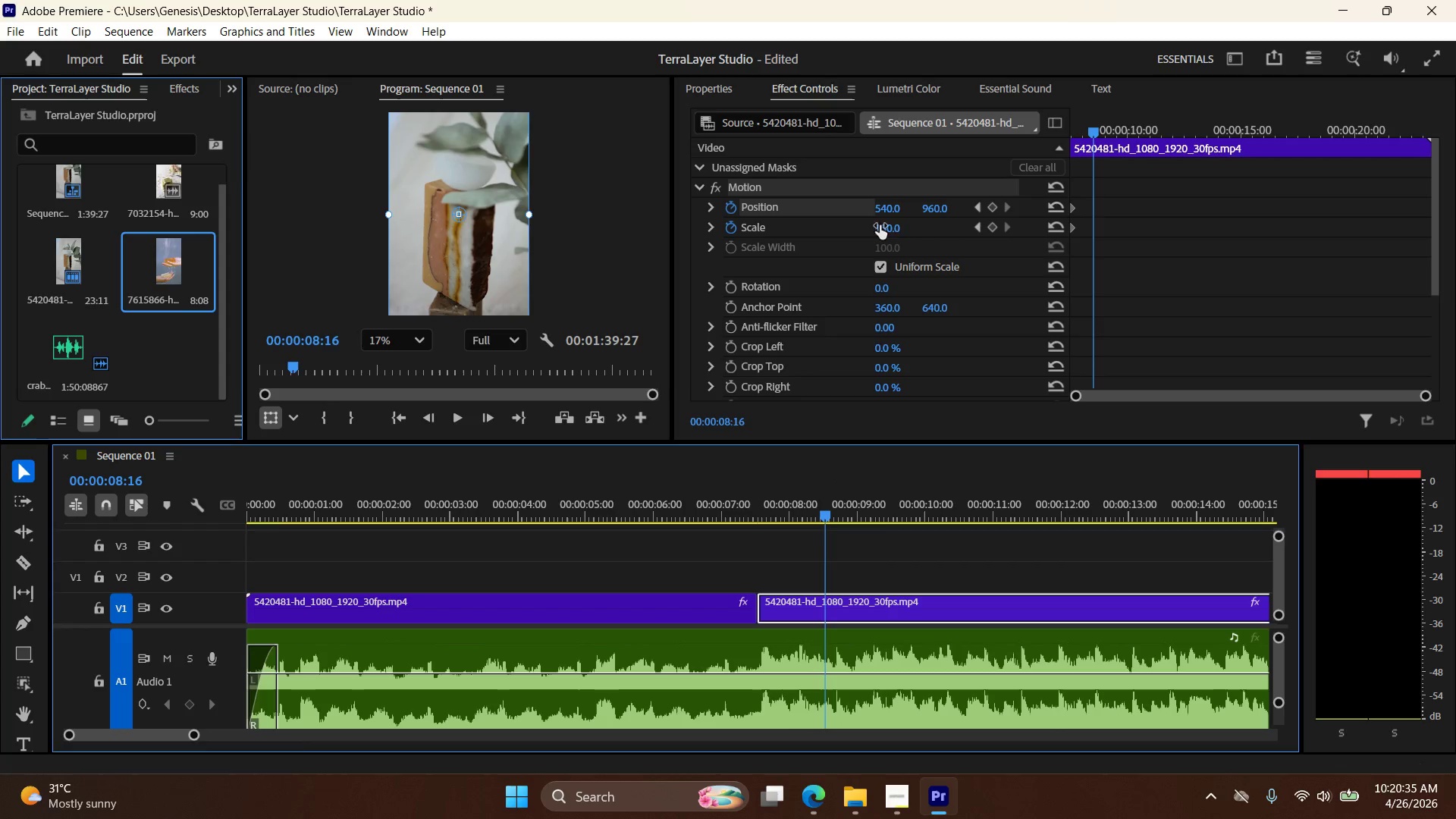 
double_click([901, 224])
 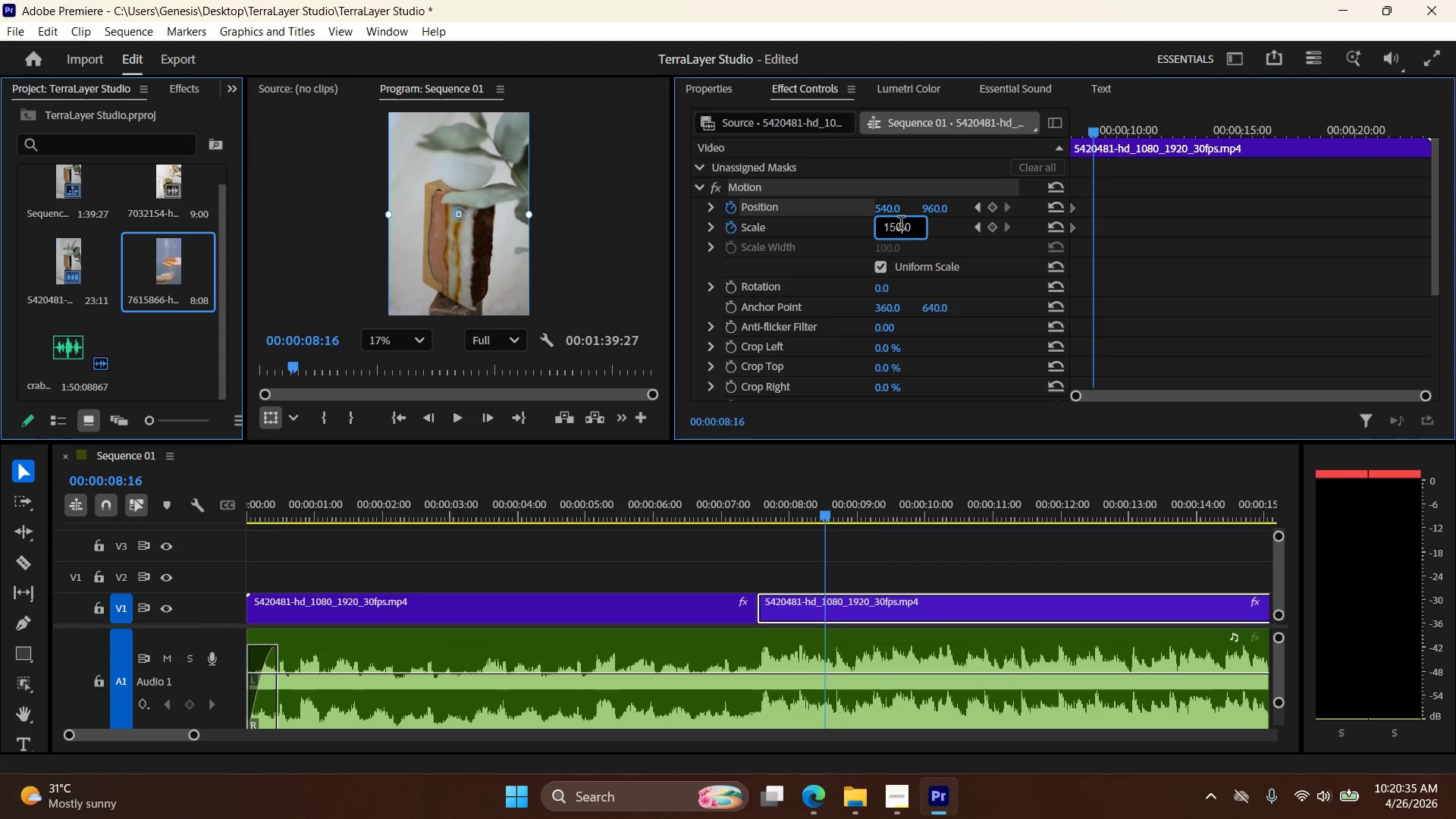 
triple_click([901, 224])
 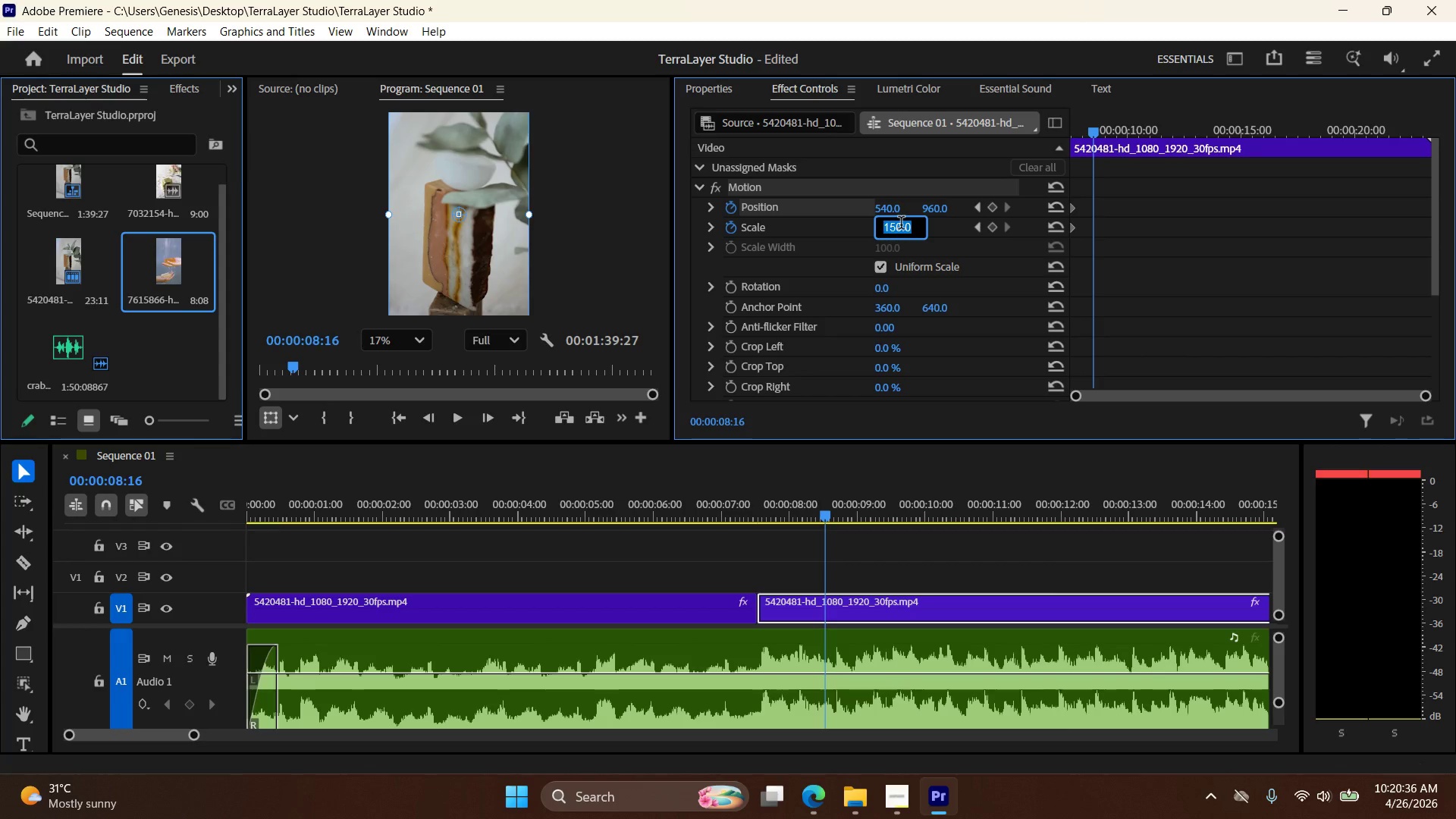 
key(Numpad7)
 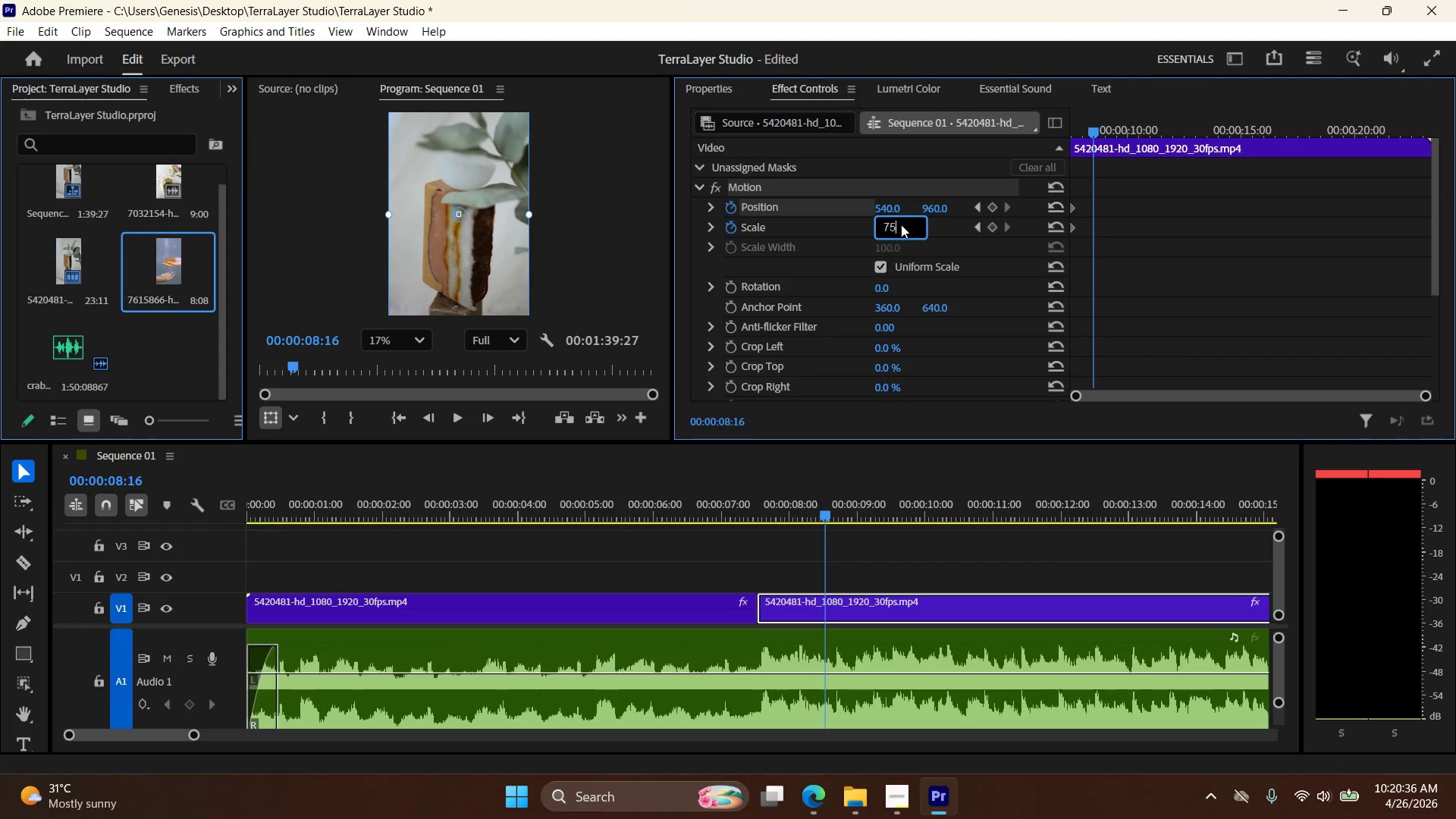 
key(Numpad5)
 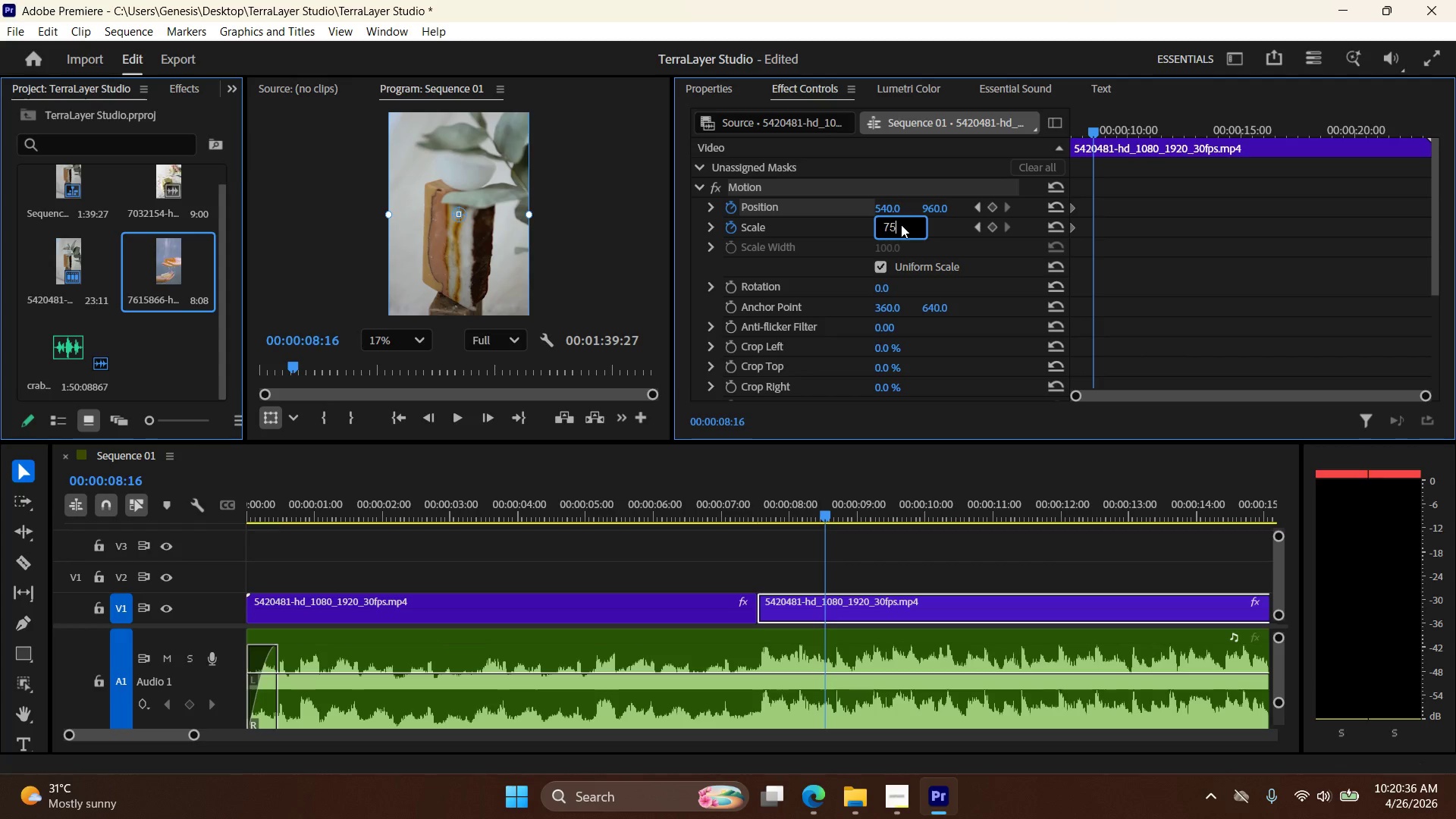 
key(Numpad0)
 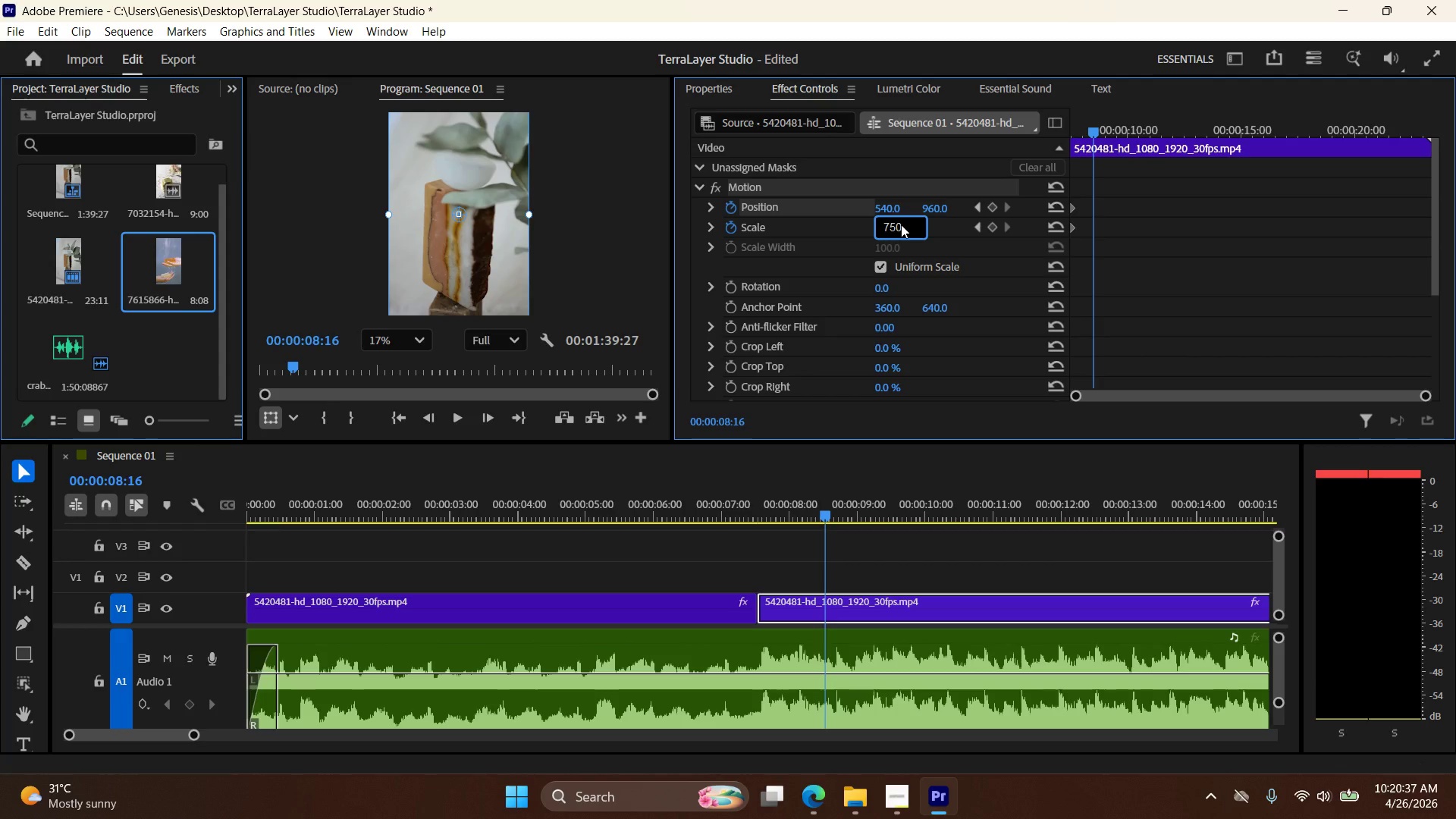 
key(Backspace)
 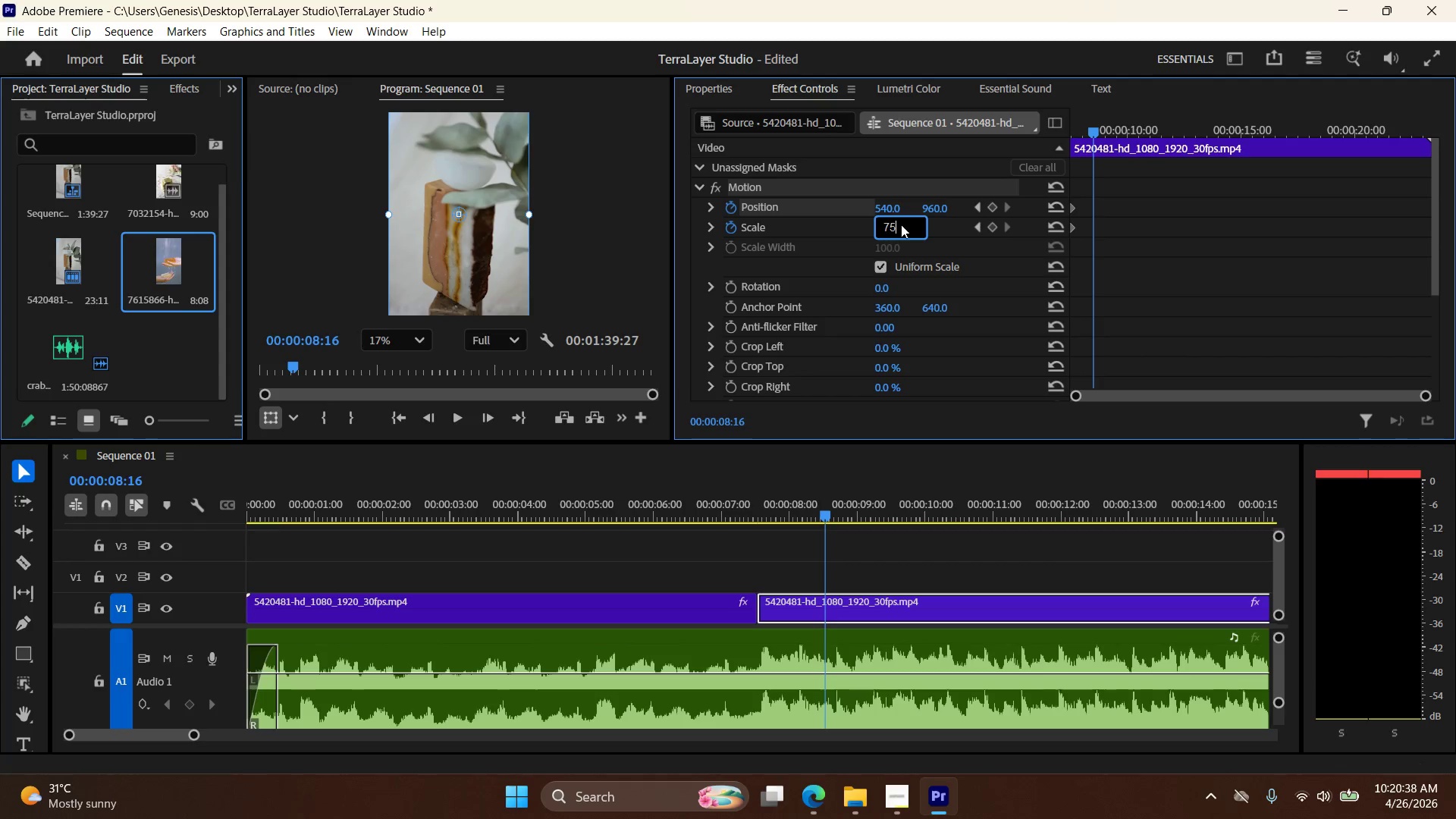 
key(NumpadEnter)
 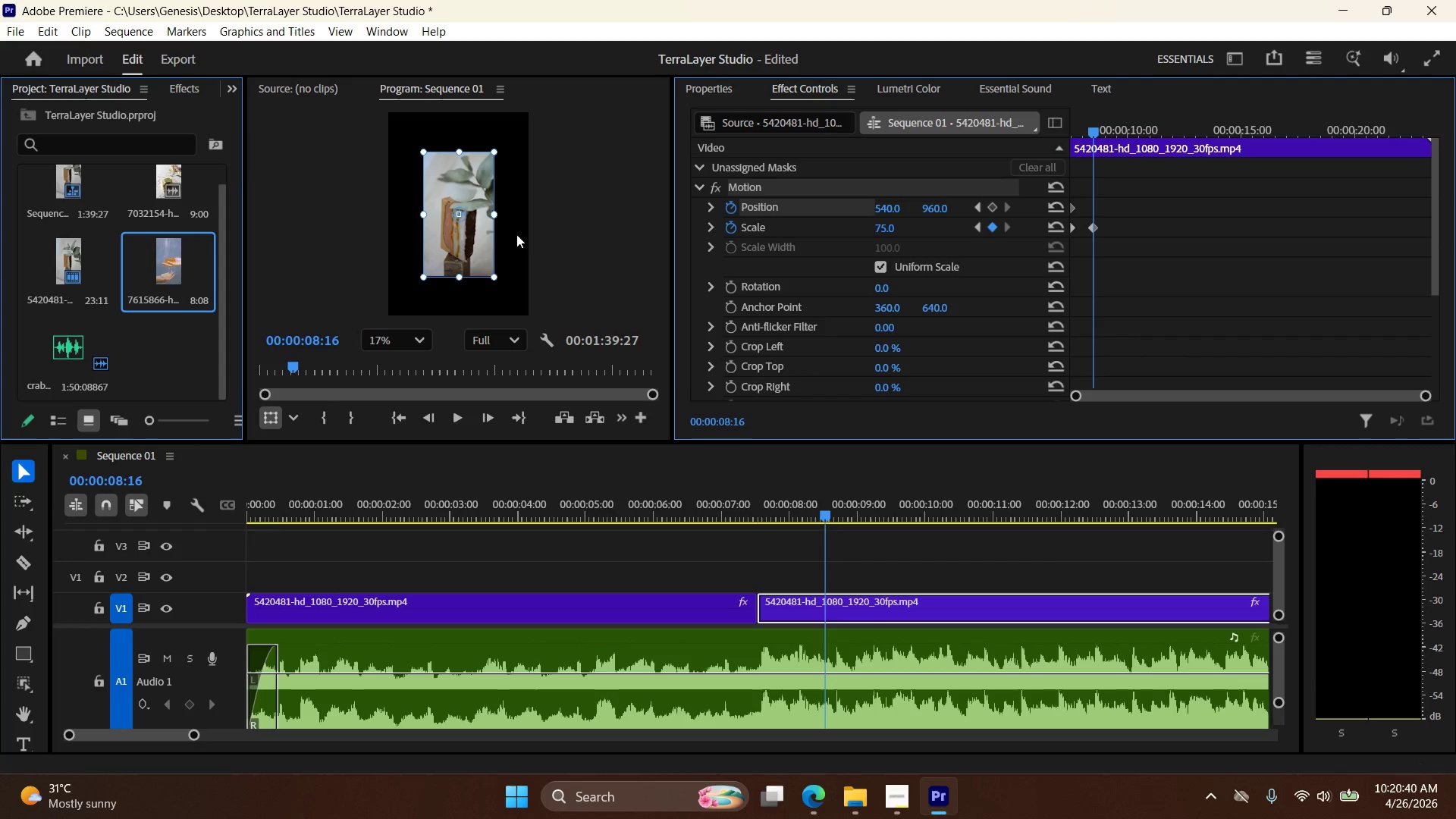 
scroll: coordinate [506, 251], scroll_direction: down, amount: 7.0
 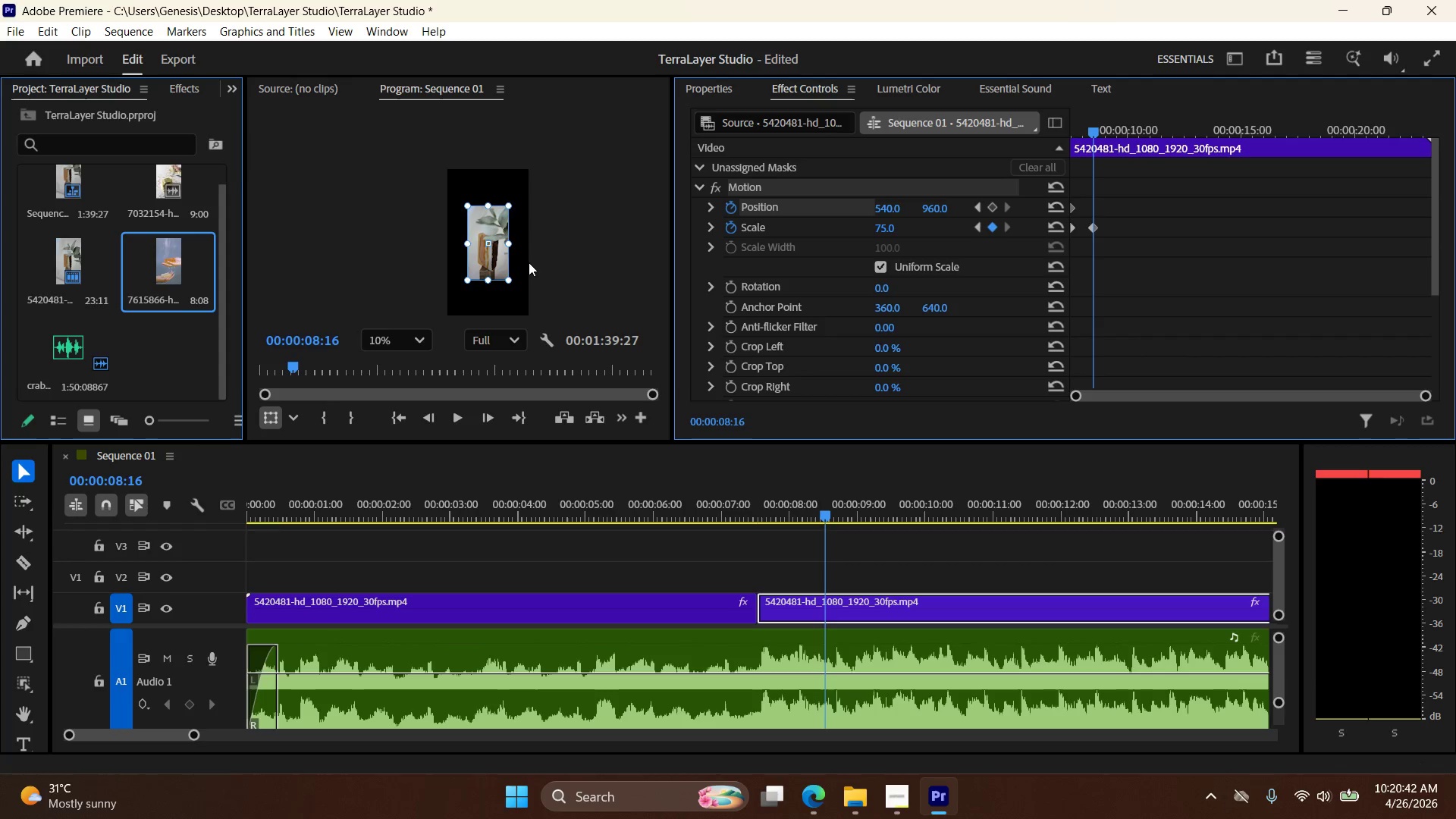 
scroll: coordinate [528, 273], scroll_direction: up, amount: 4.0
 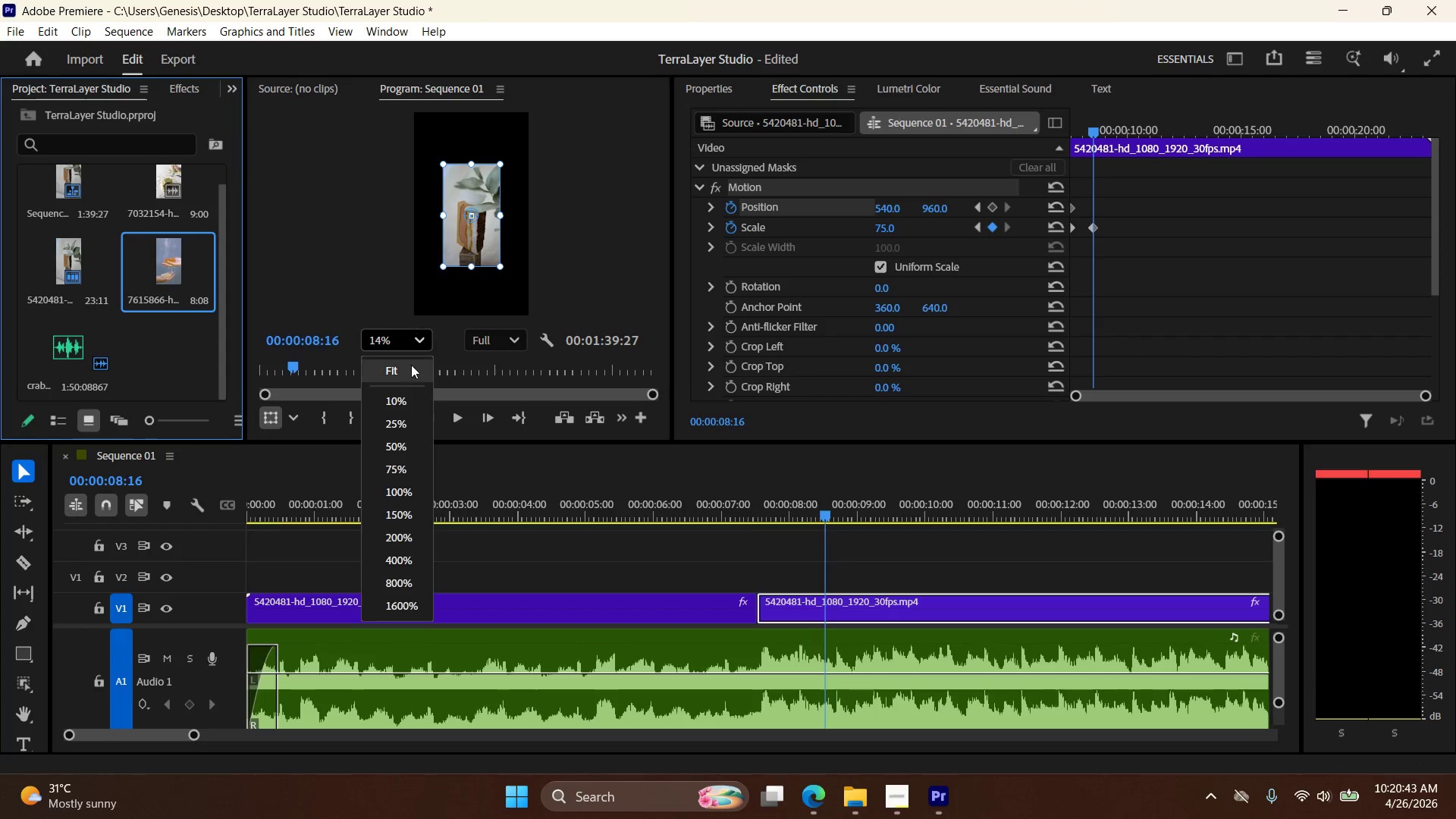 
left_click([411, 377])
 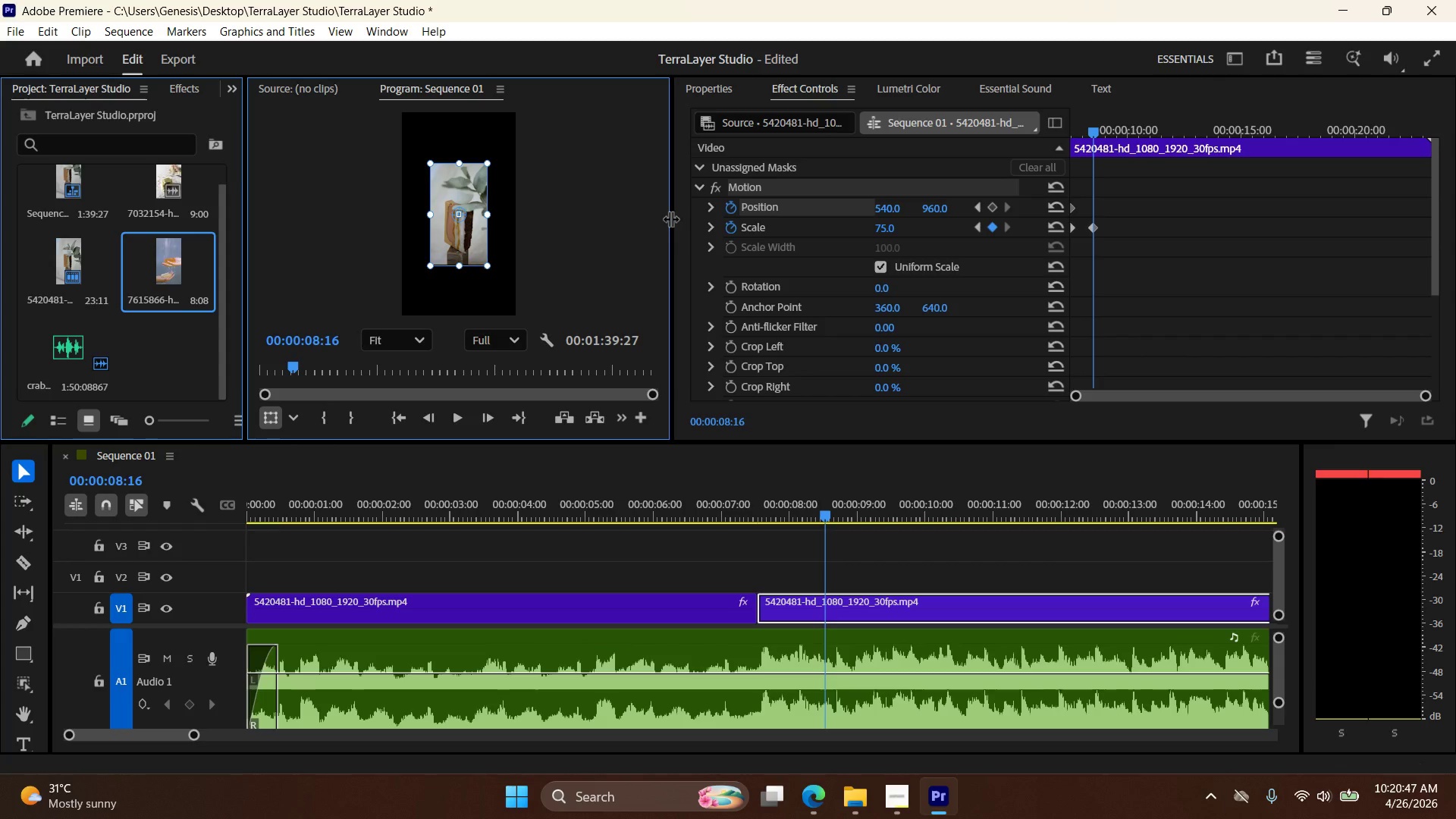 
wait(5.06)
 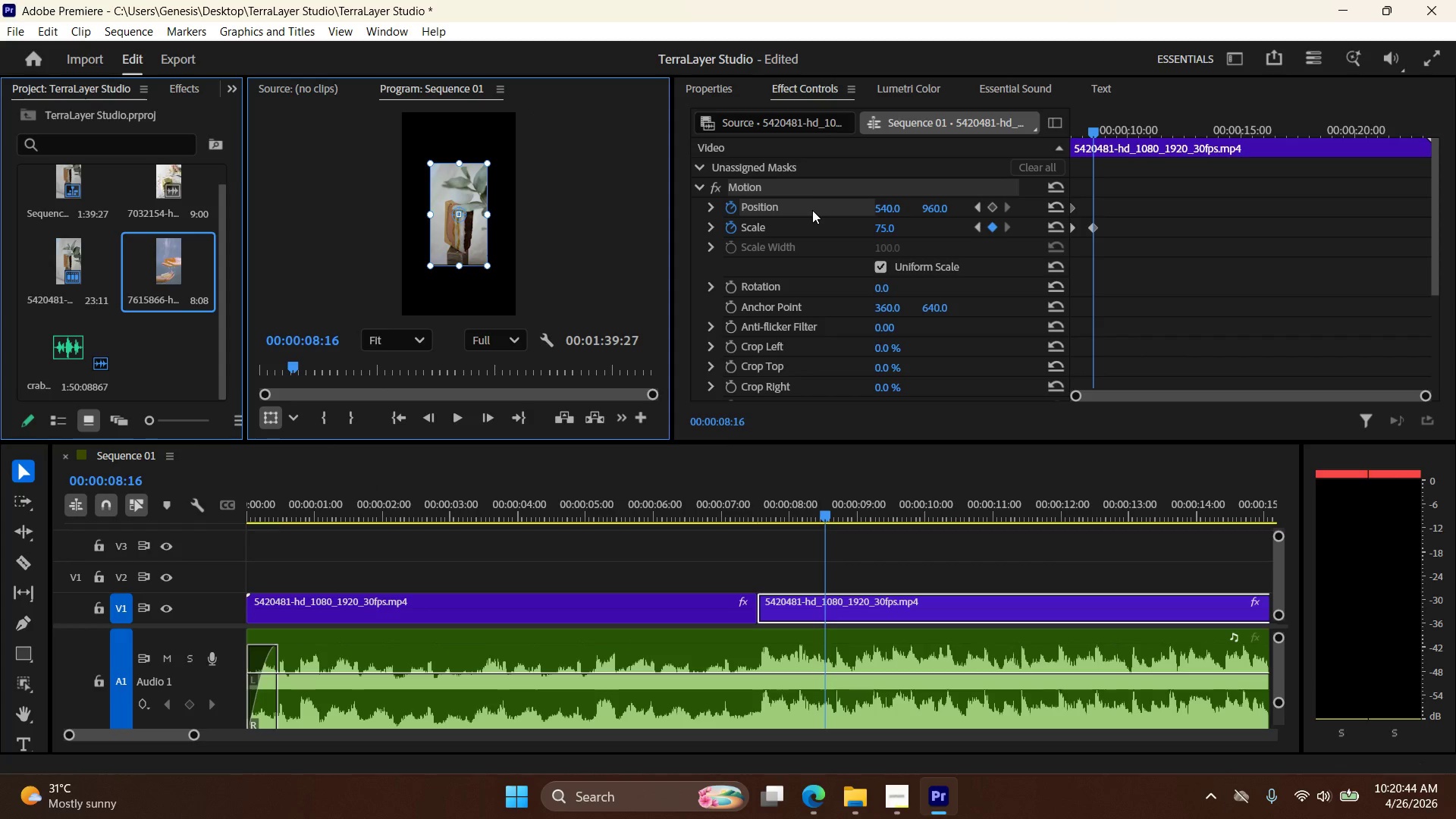 
left_click_drag(start_coordinate=[463, 189], to_coordinate=[463, 138])
 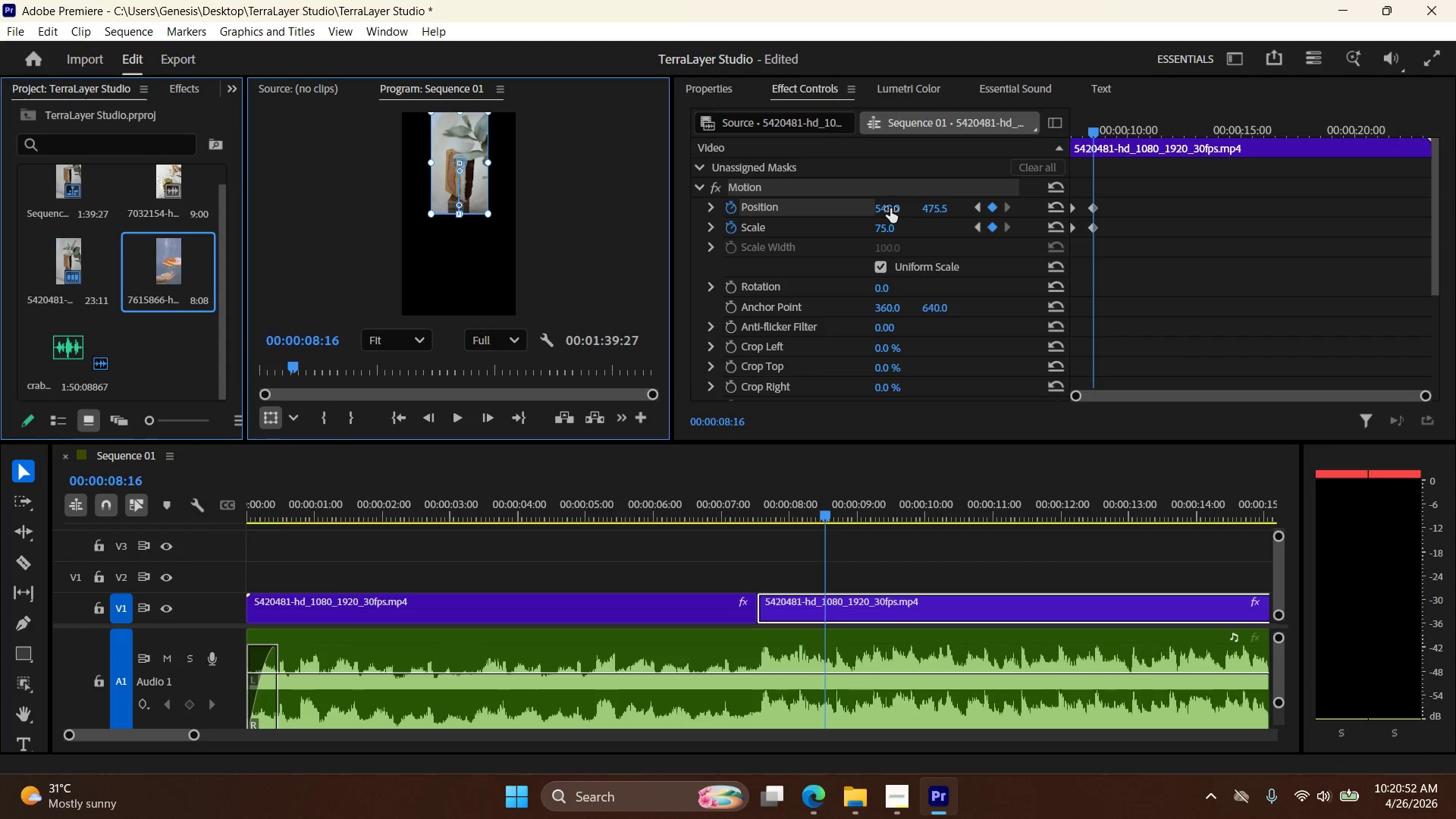 
double_click([896, 205])
 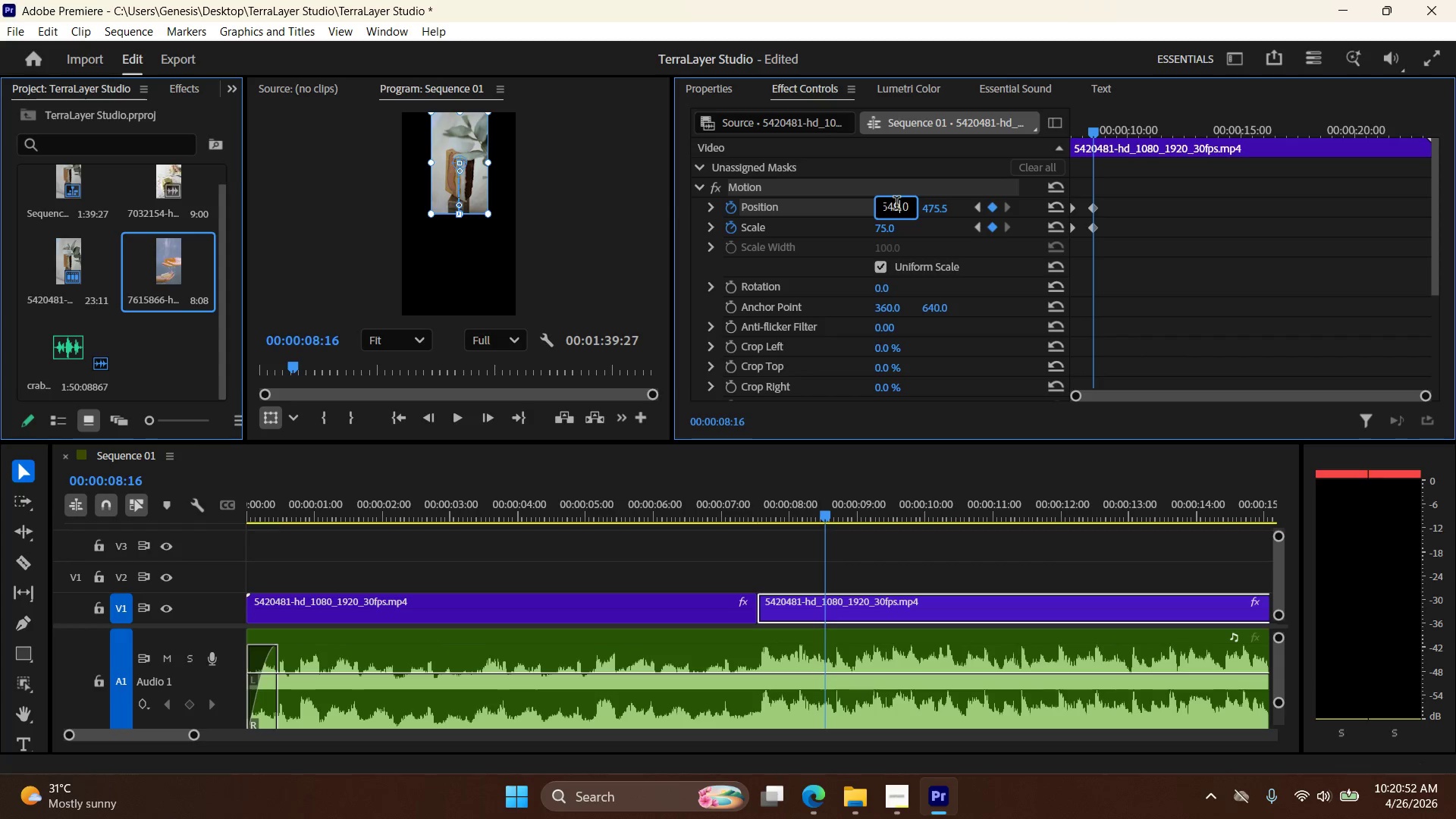 
triple_click([896, 205])
 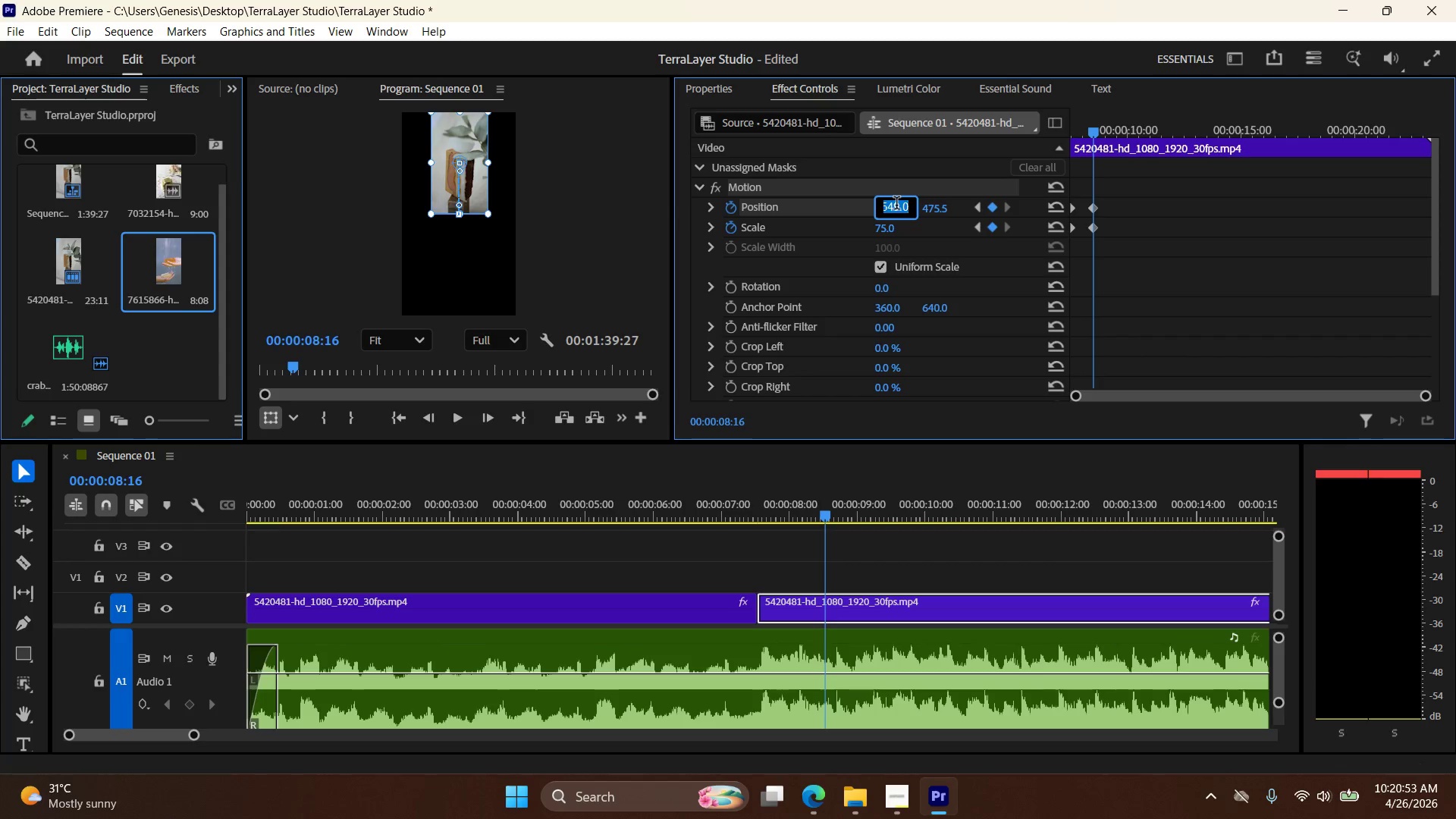 
key(Numpad5)
 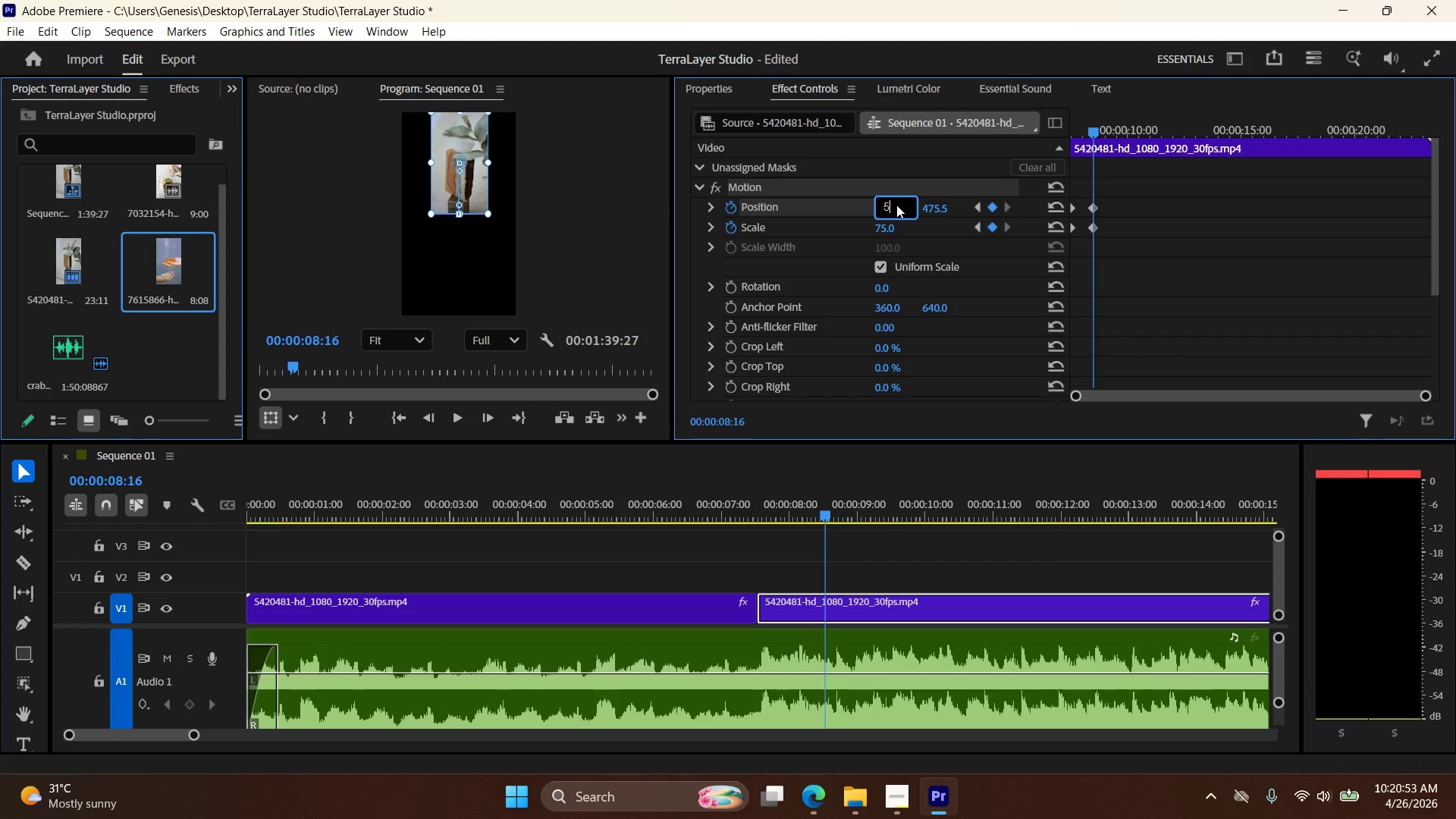 
key(Numpad4)
 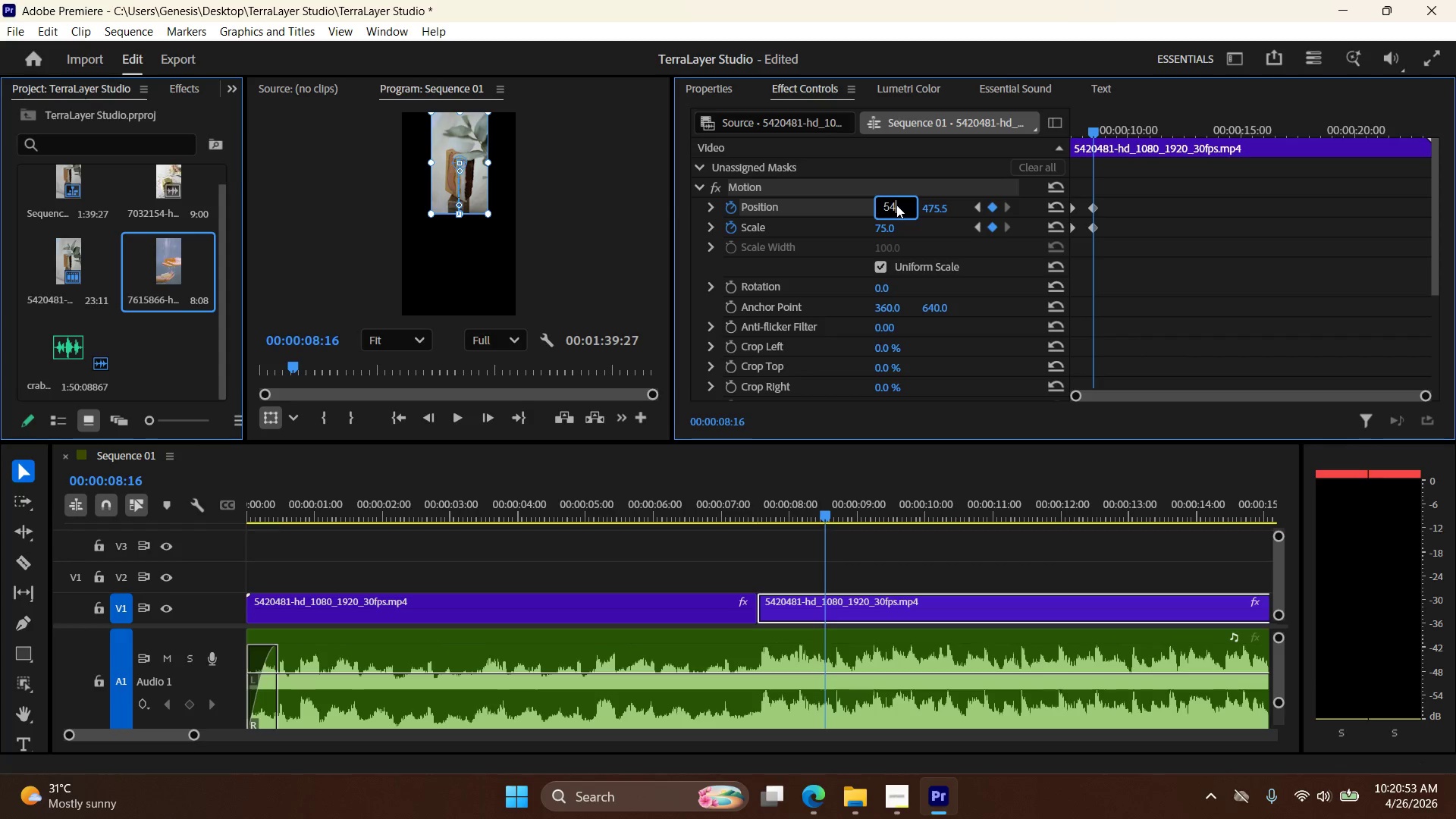 
key(Numpad0)
 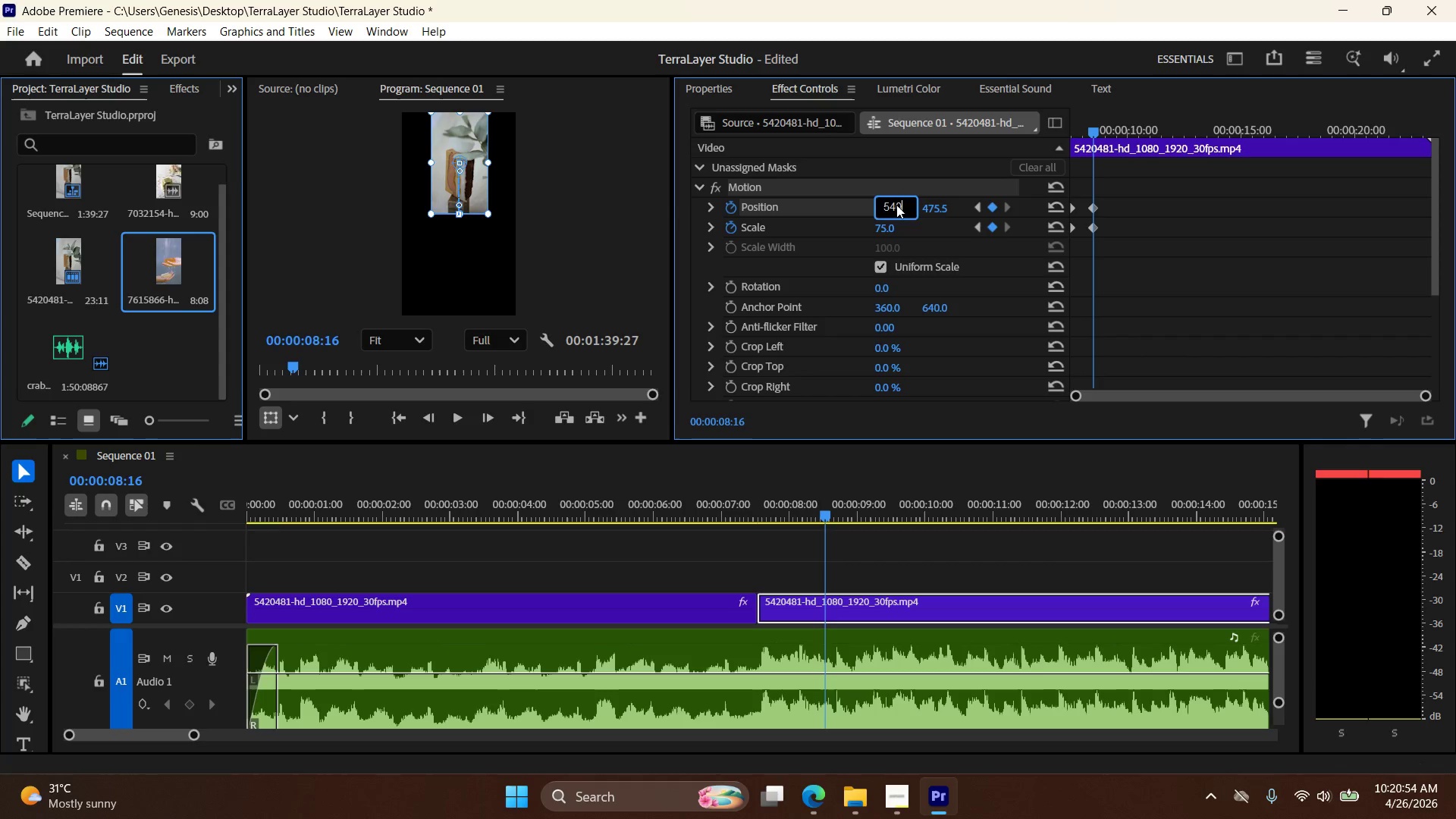 
key(NumpadEnter)
 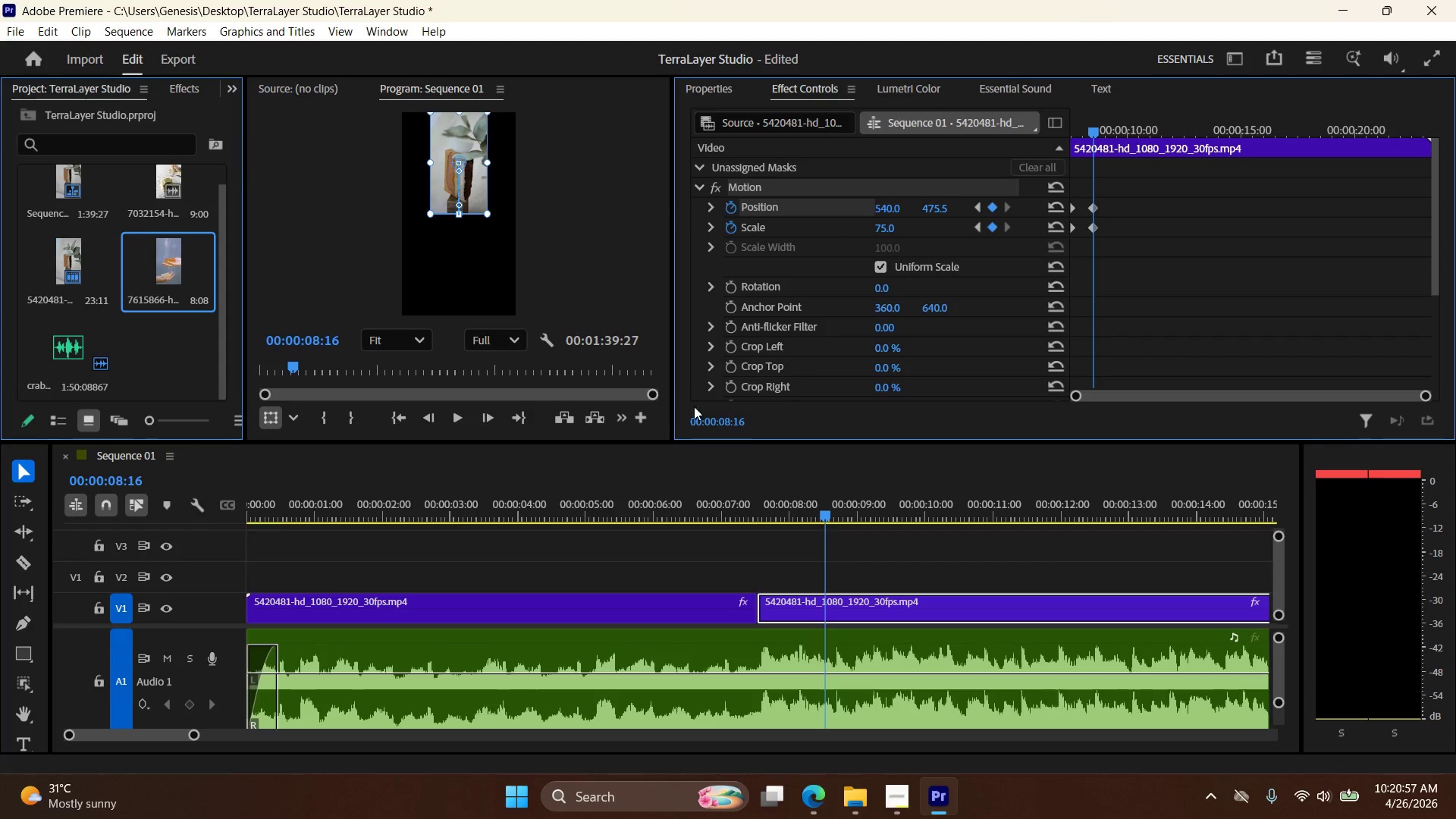 
left_click([394, 419])
 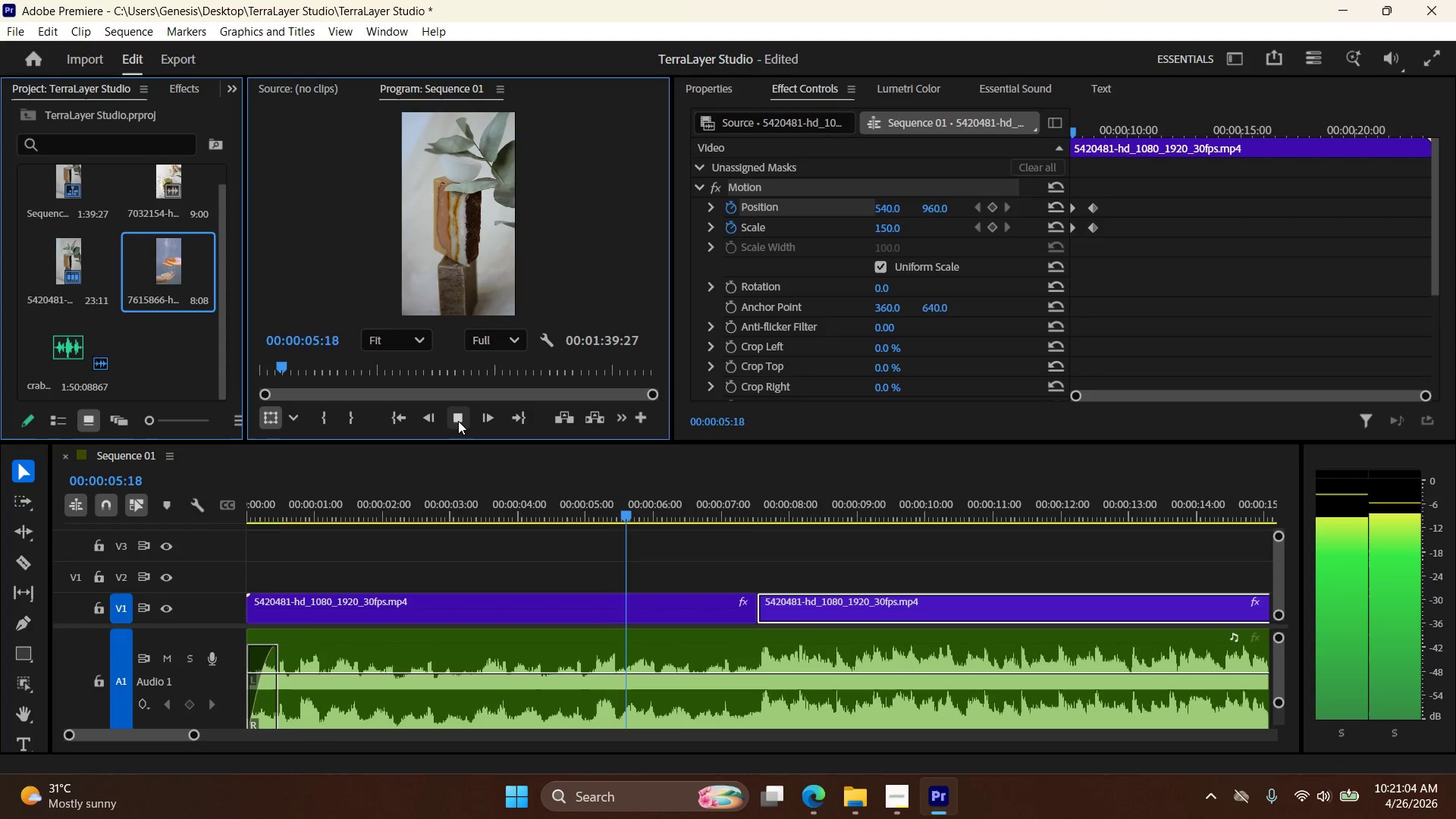 
wait(11.27)
 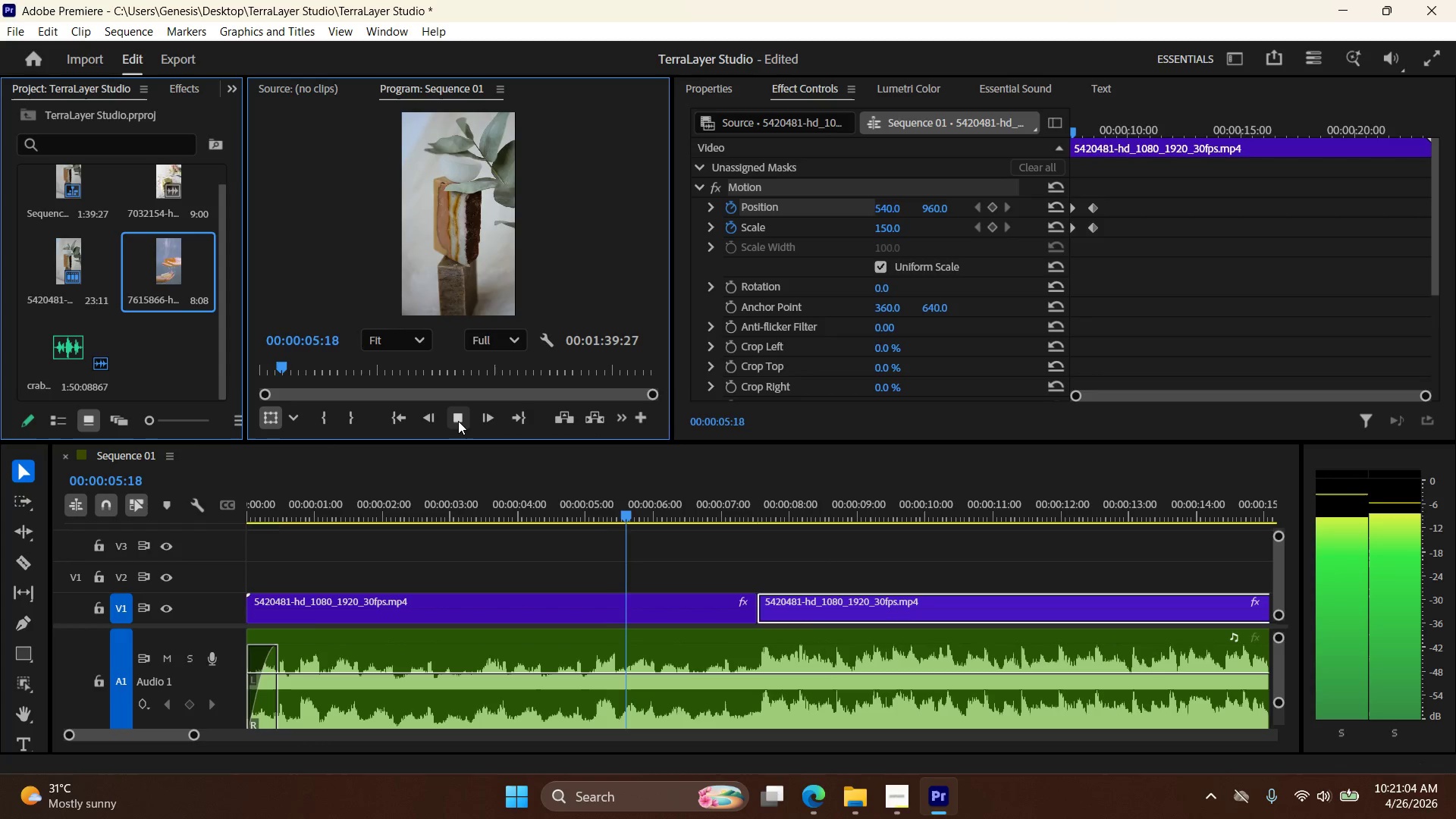 
left_click([453, 421])
 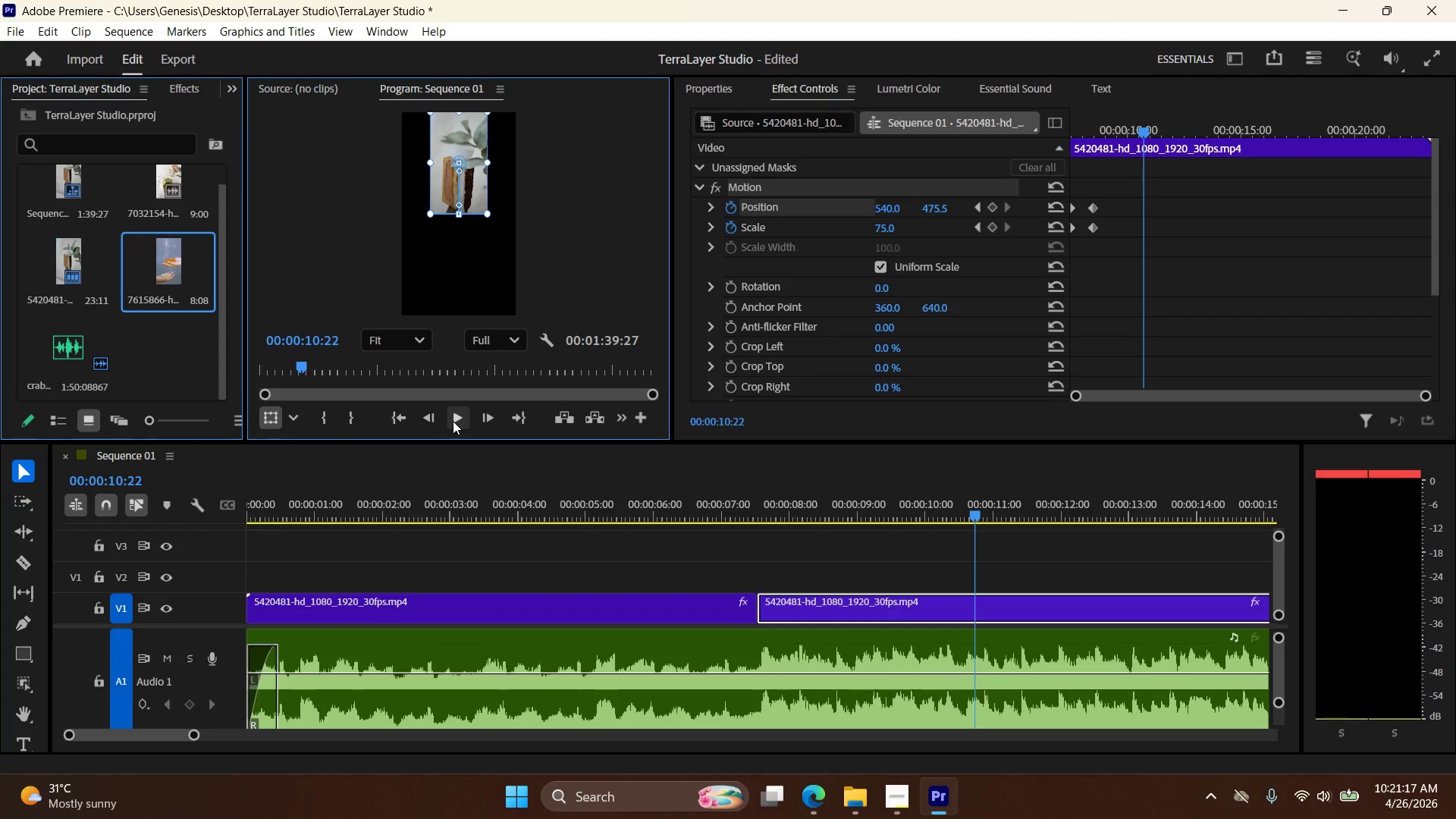 
wait(13.11)
 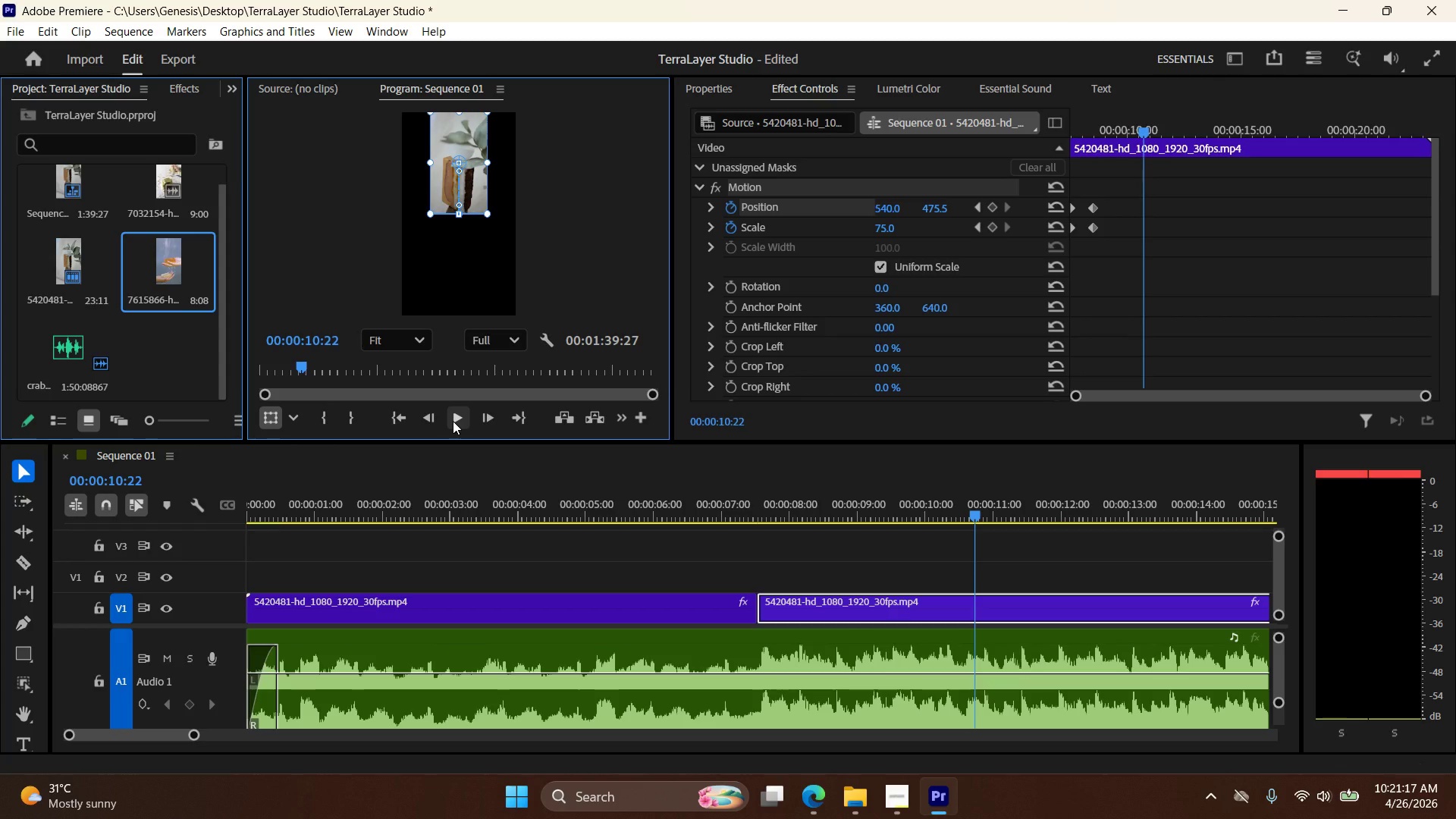 
left_click([182, 261])
 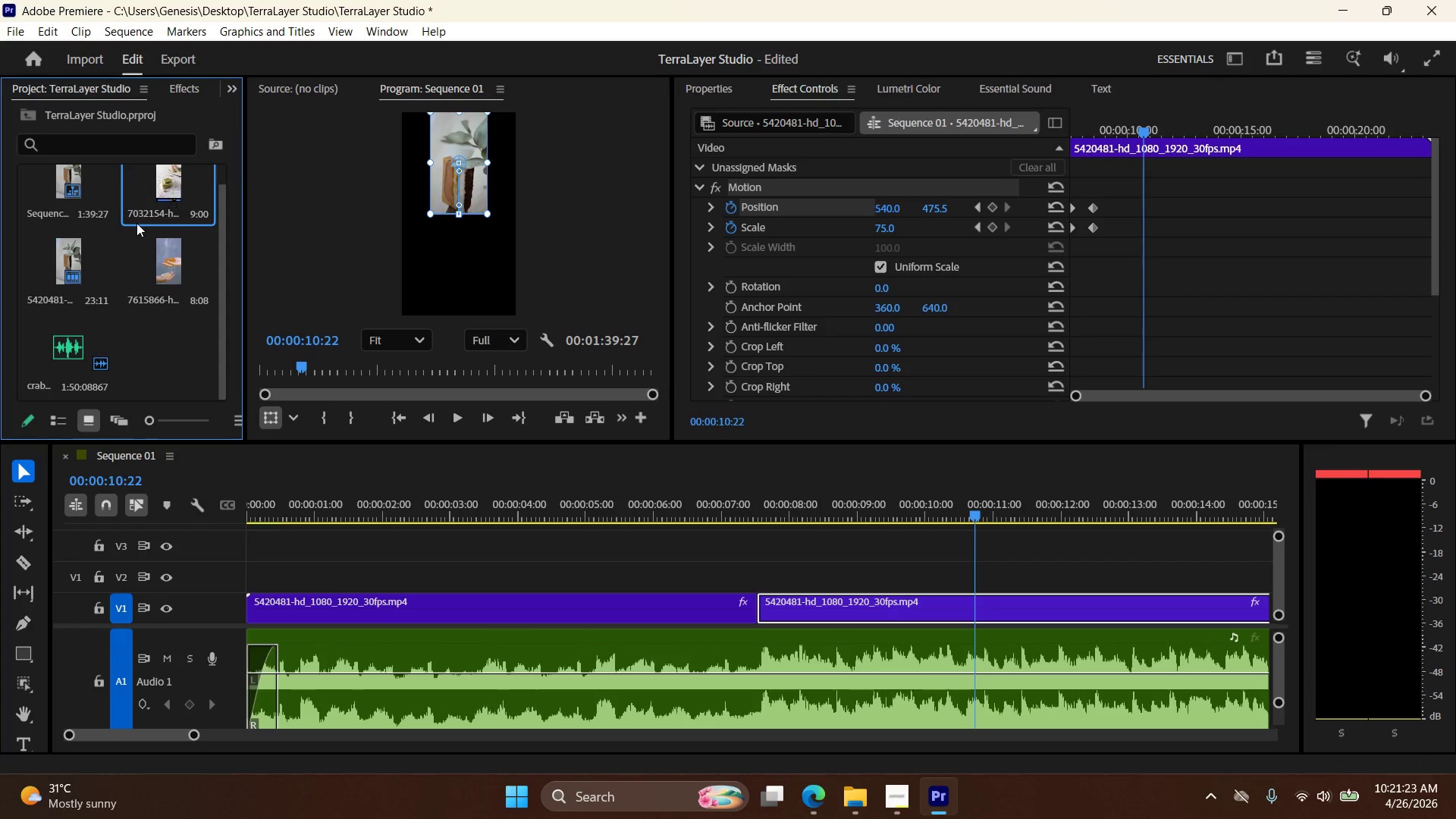 
scroll: coordinate [171, 293], scroll_direction: up, amount: 2.0
 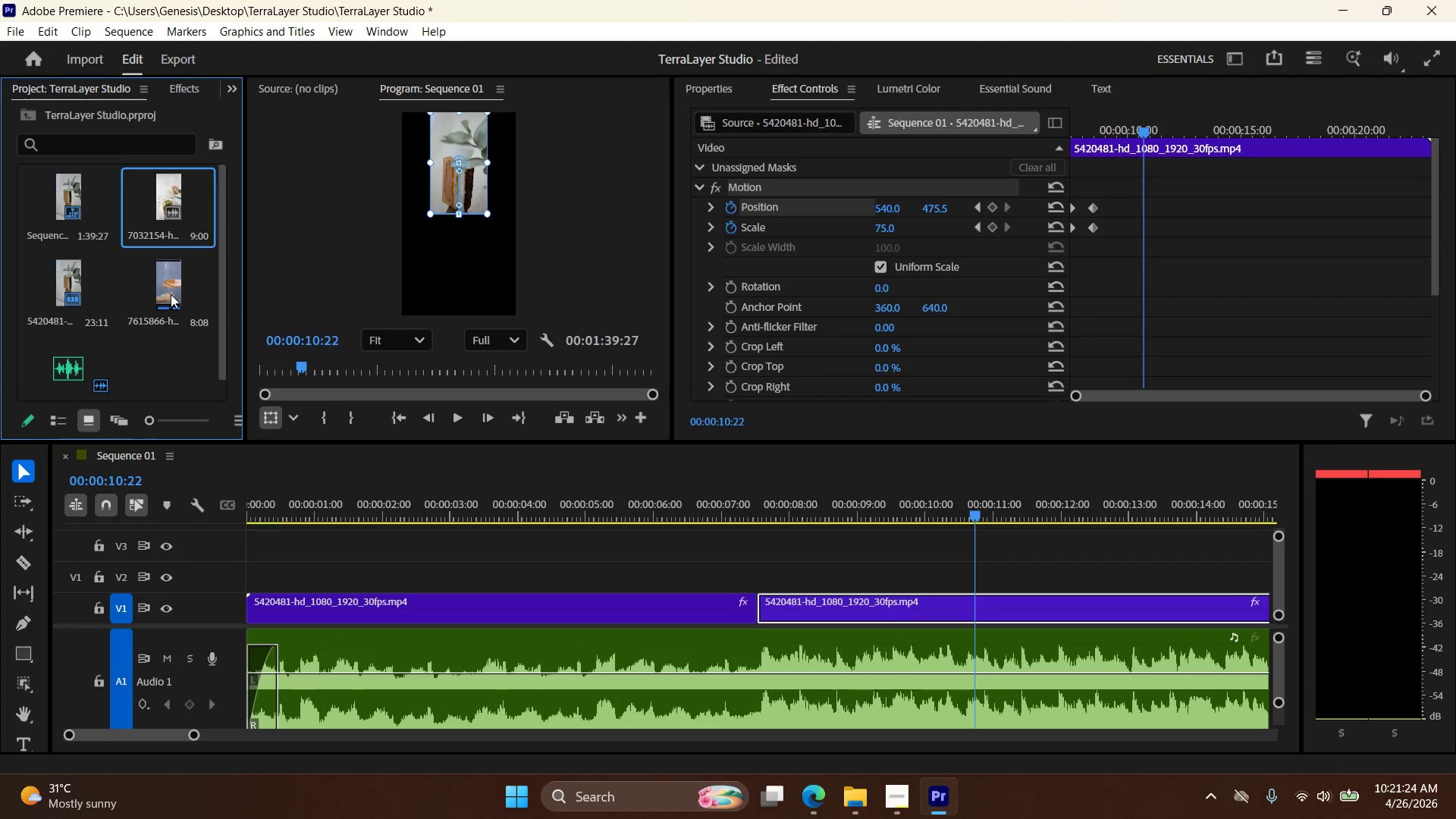 
left_click_drag(start_coordinate=[174, 289], to_coordinate=[764, 582])
 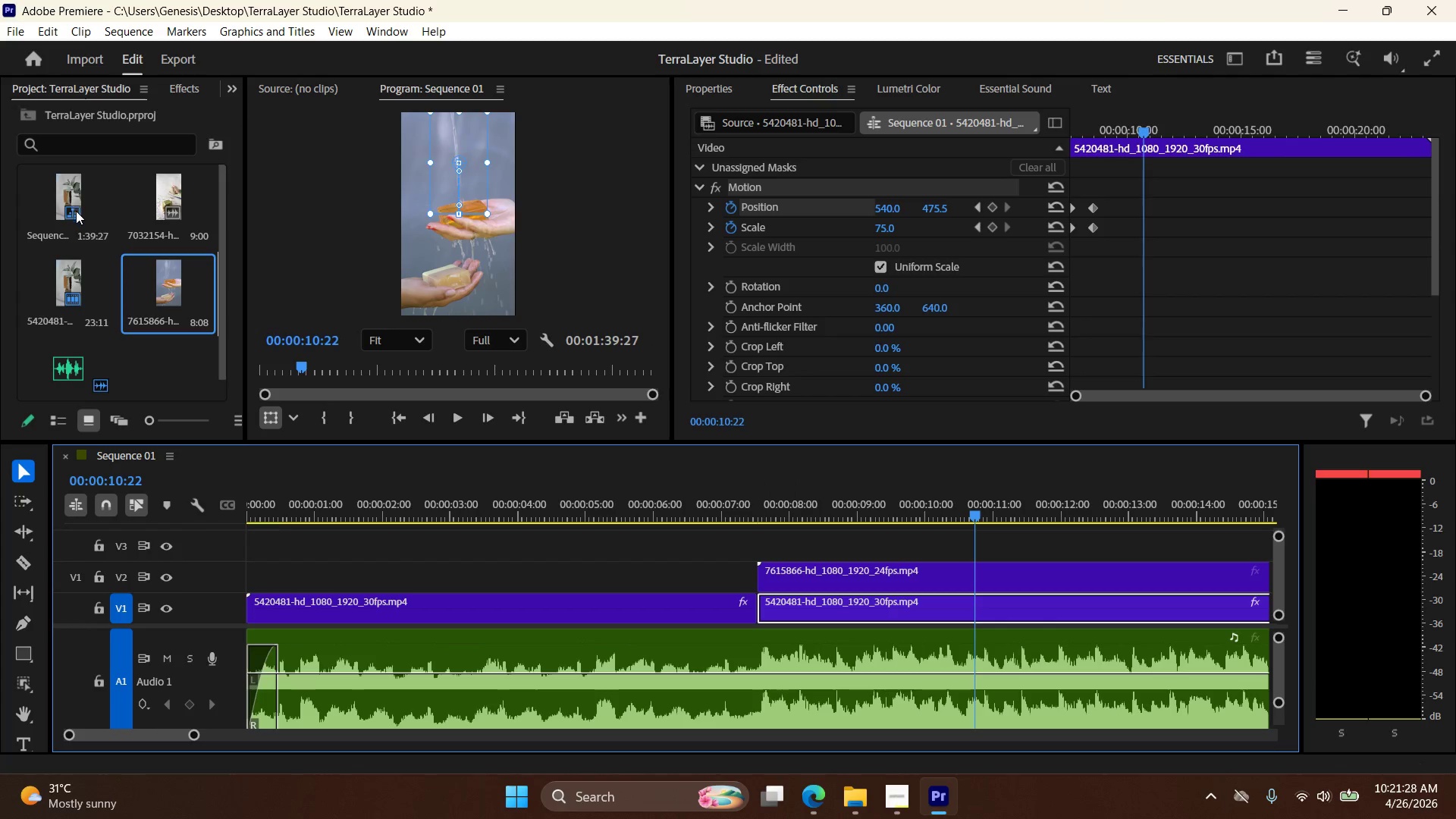 
left_click_drag(start_coordinate=[71, 275], to_coordinate=[759, 542])
 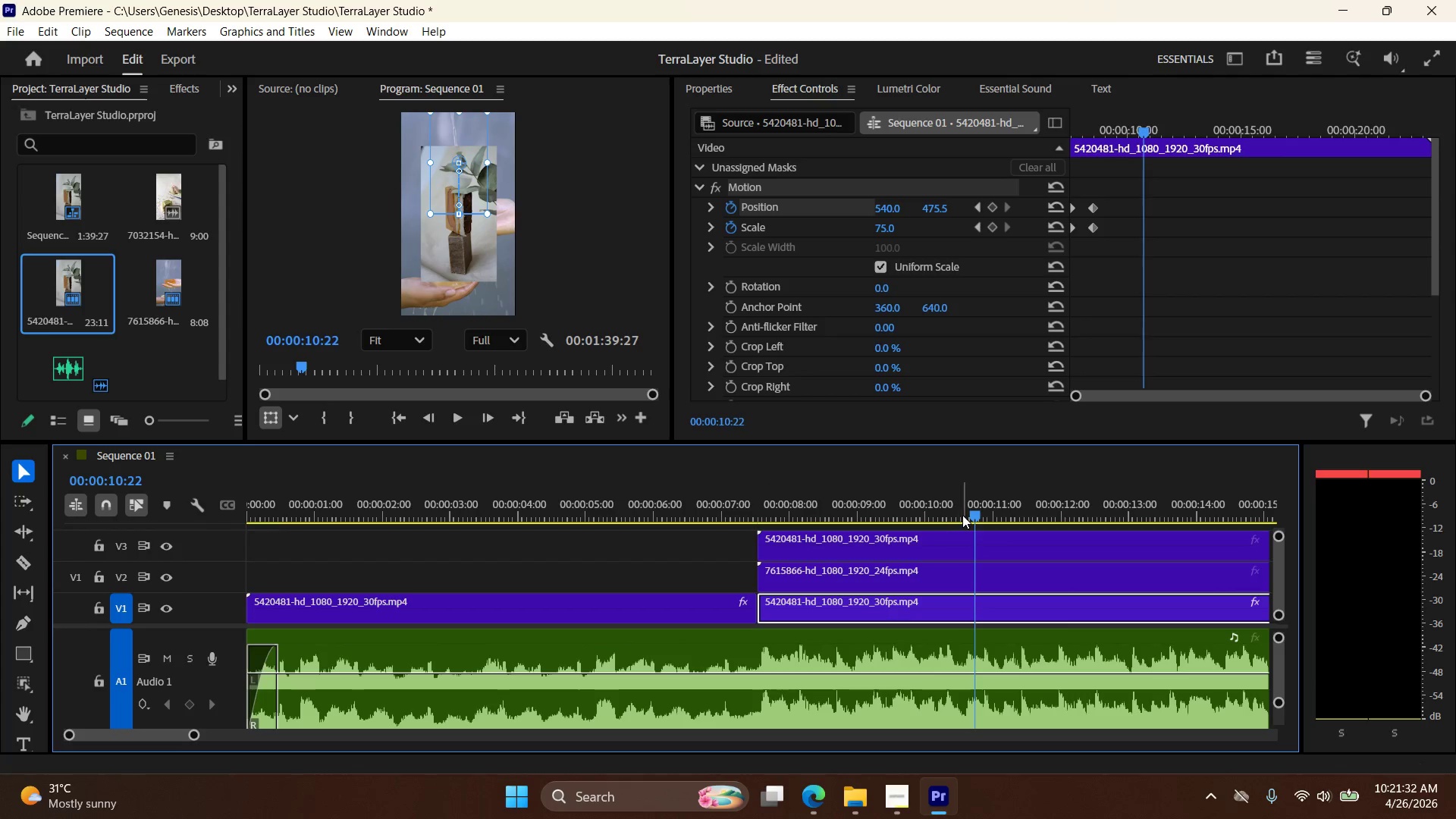 
left_click_drag(start_coordinate=[974, 516], to_coordinate=[709, 530])
 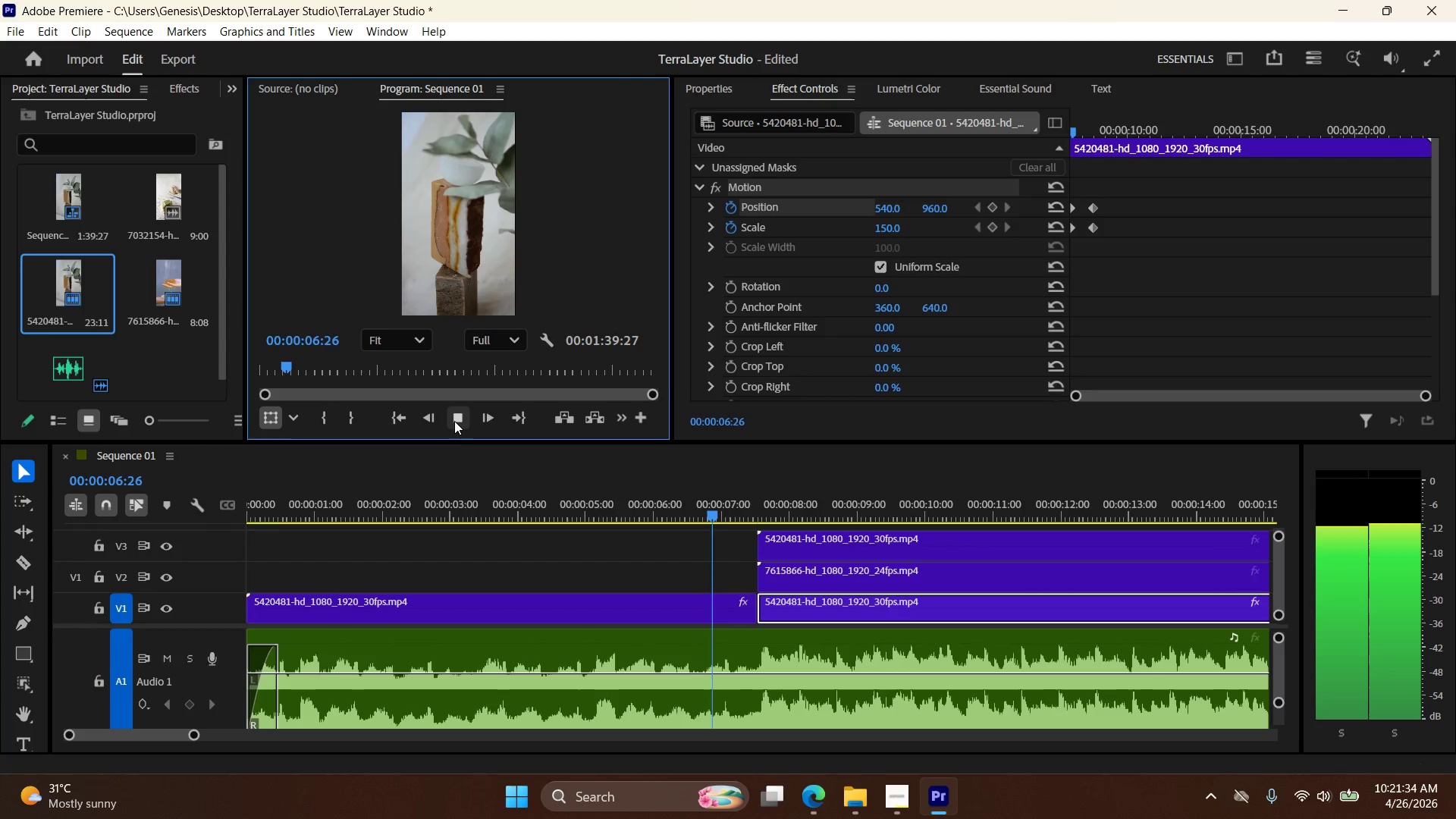 
left_click([455, 421])
 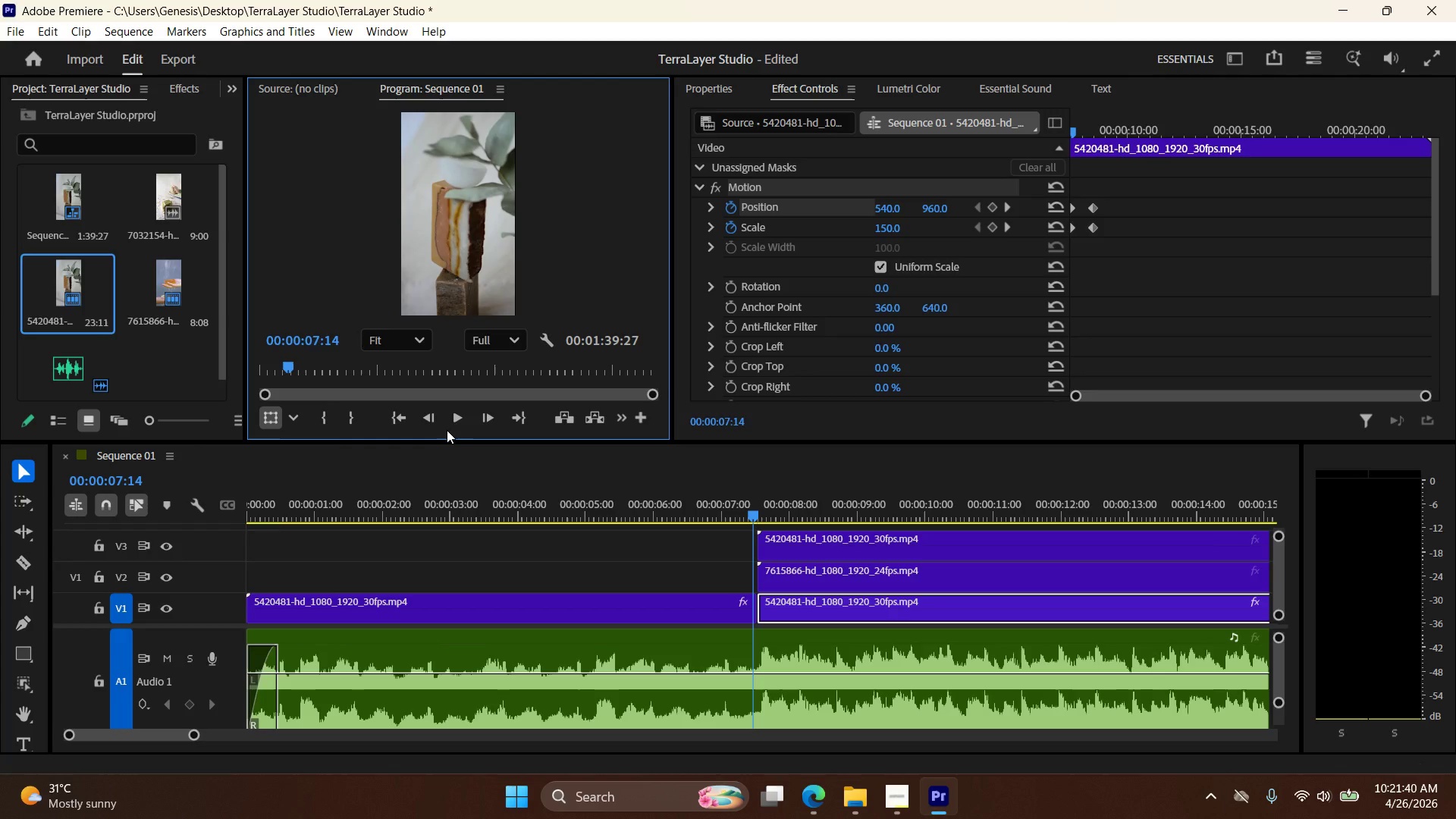 
wait(7.12)
 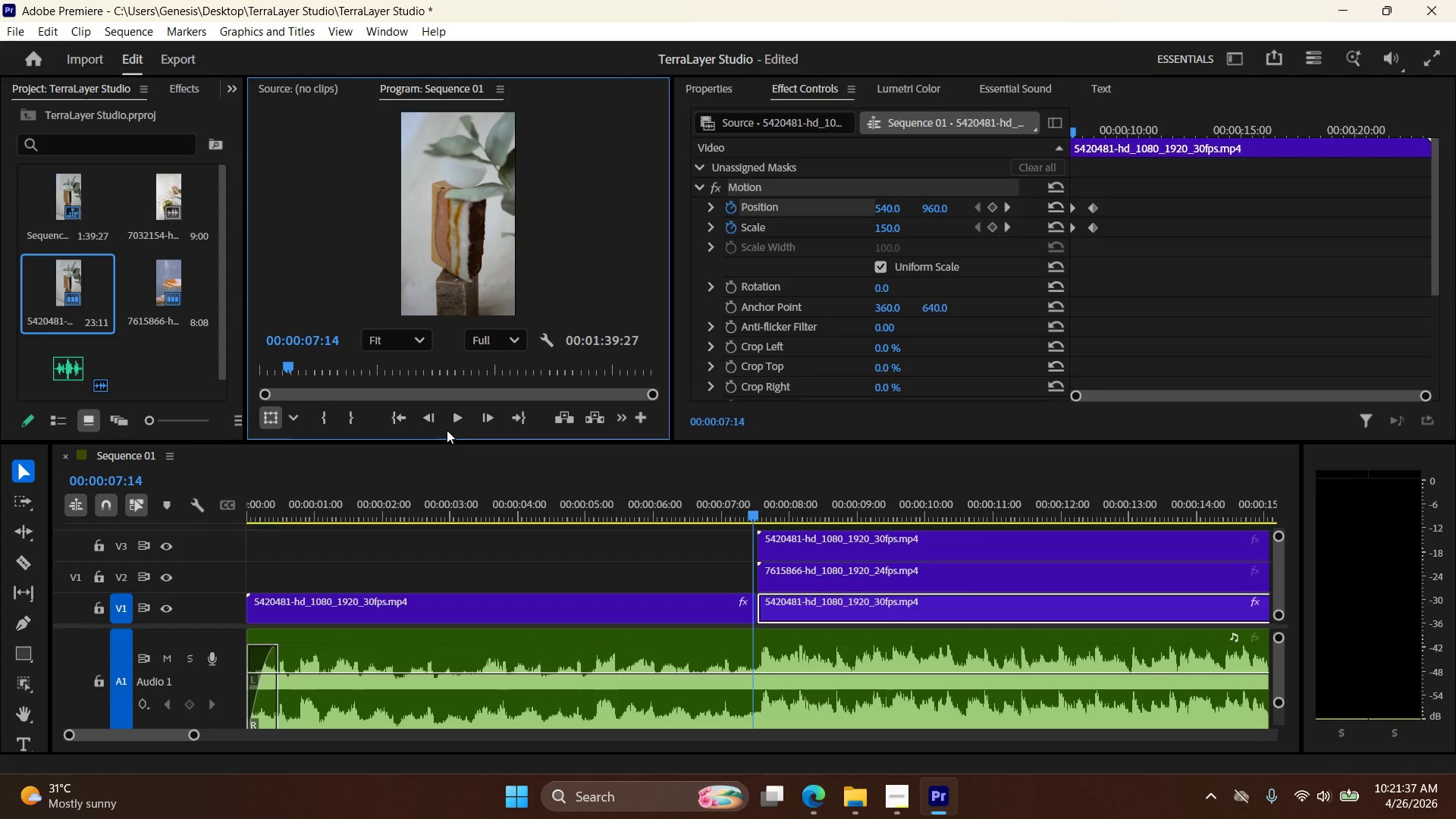 
left_click_drag(start_coordinate=[753, 513], to_coordinate=[757, 516])
 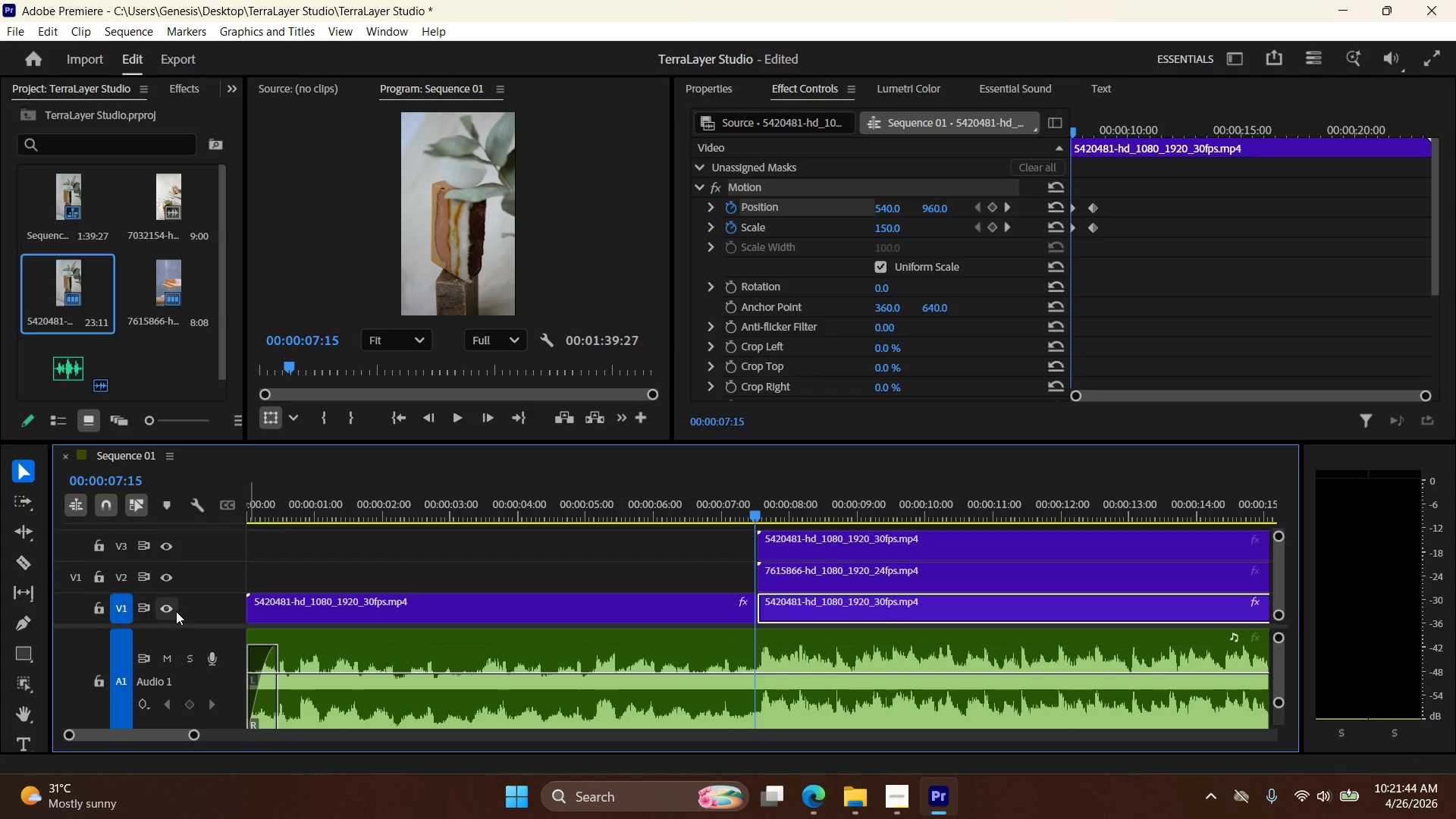 
left_click([168, 610])
 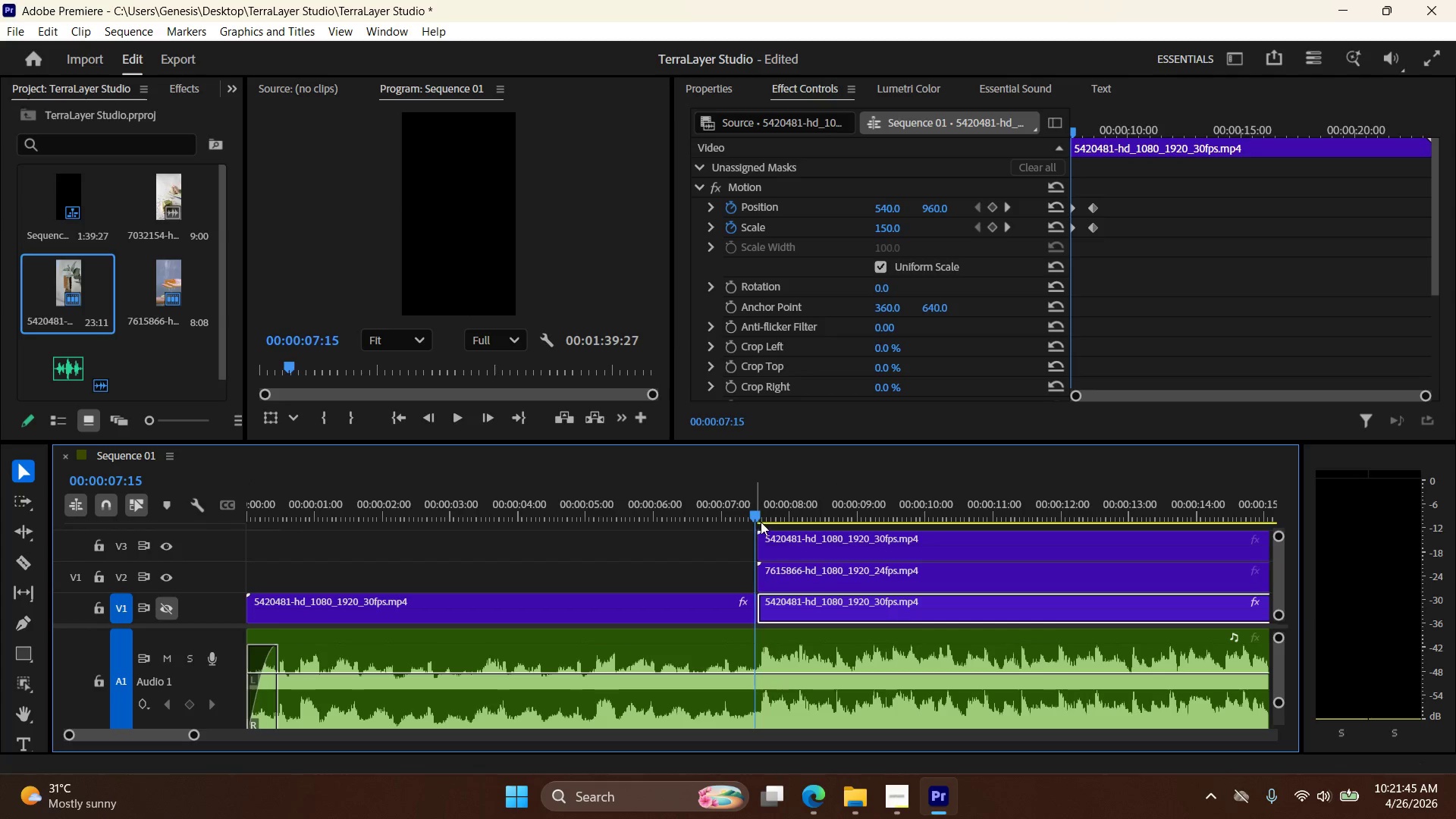 
left_click_drag(start_coordinate=[756, 513], to_coordinate=[760, 513])
 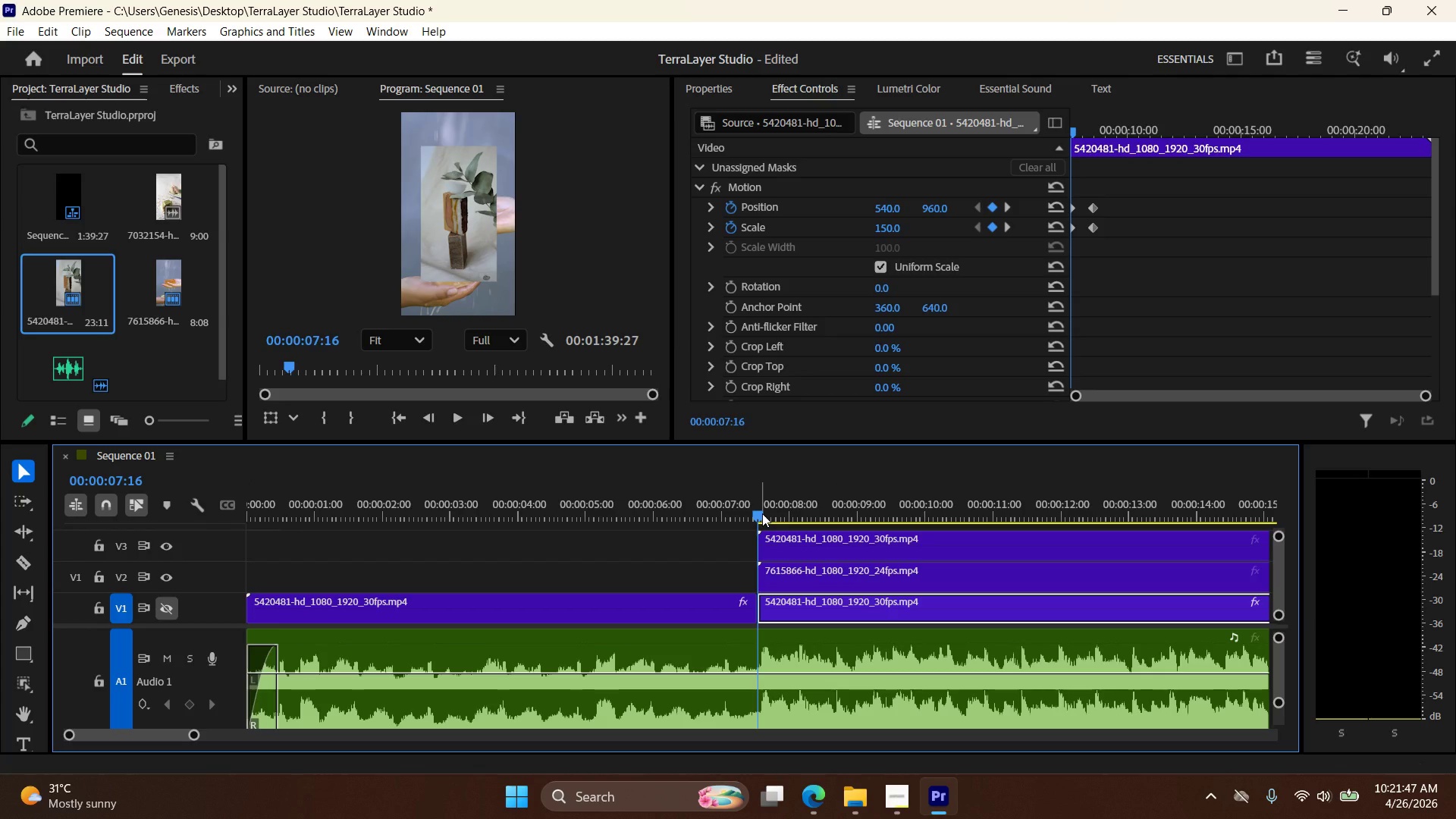 
left_click_drag(start_coordinate=[760, 513], to_coordinate=[732, 513])
 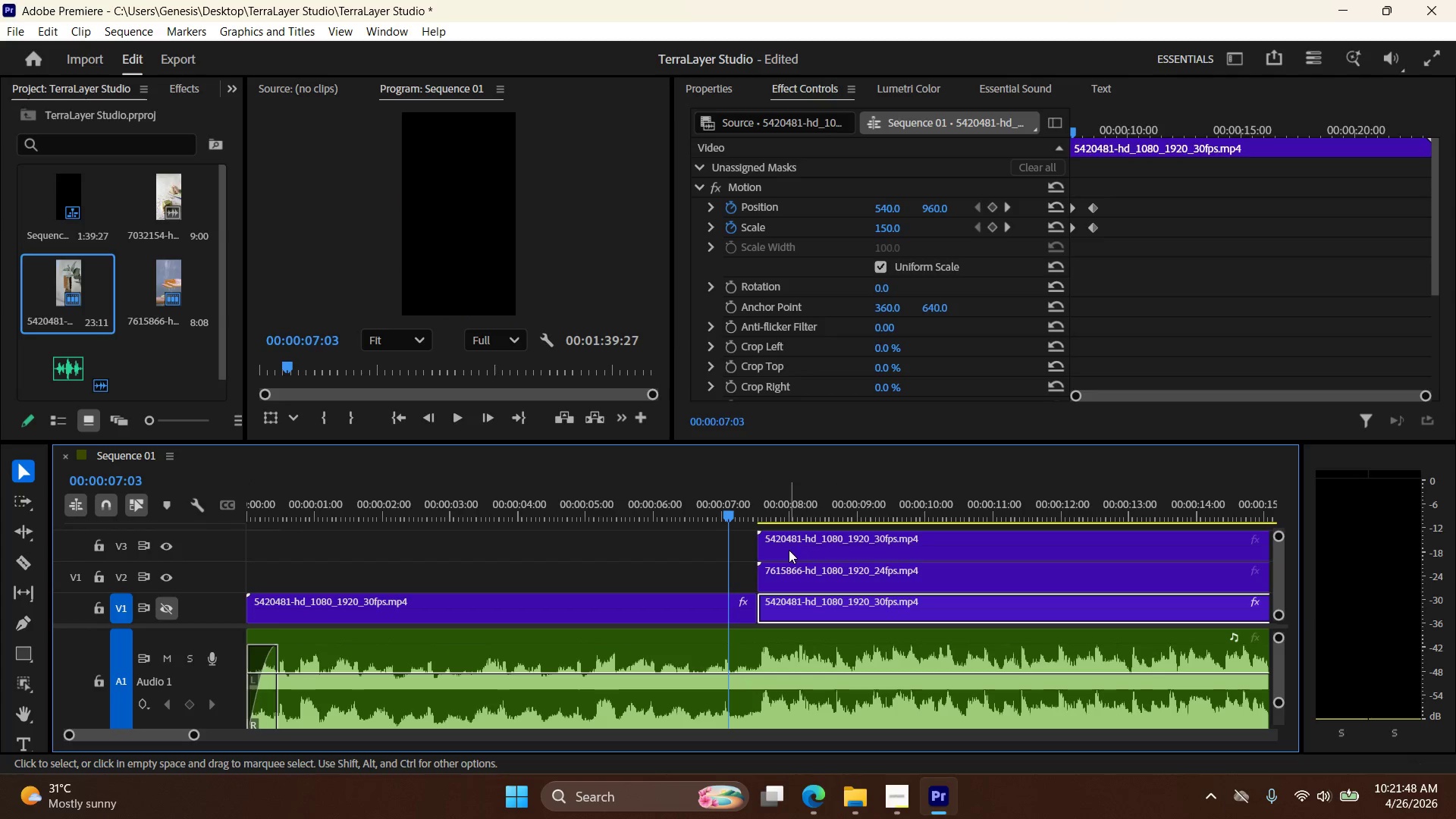 
key(ArrowRight)
 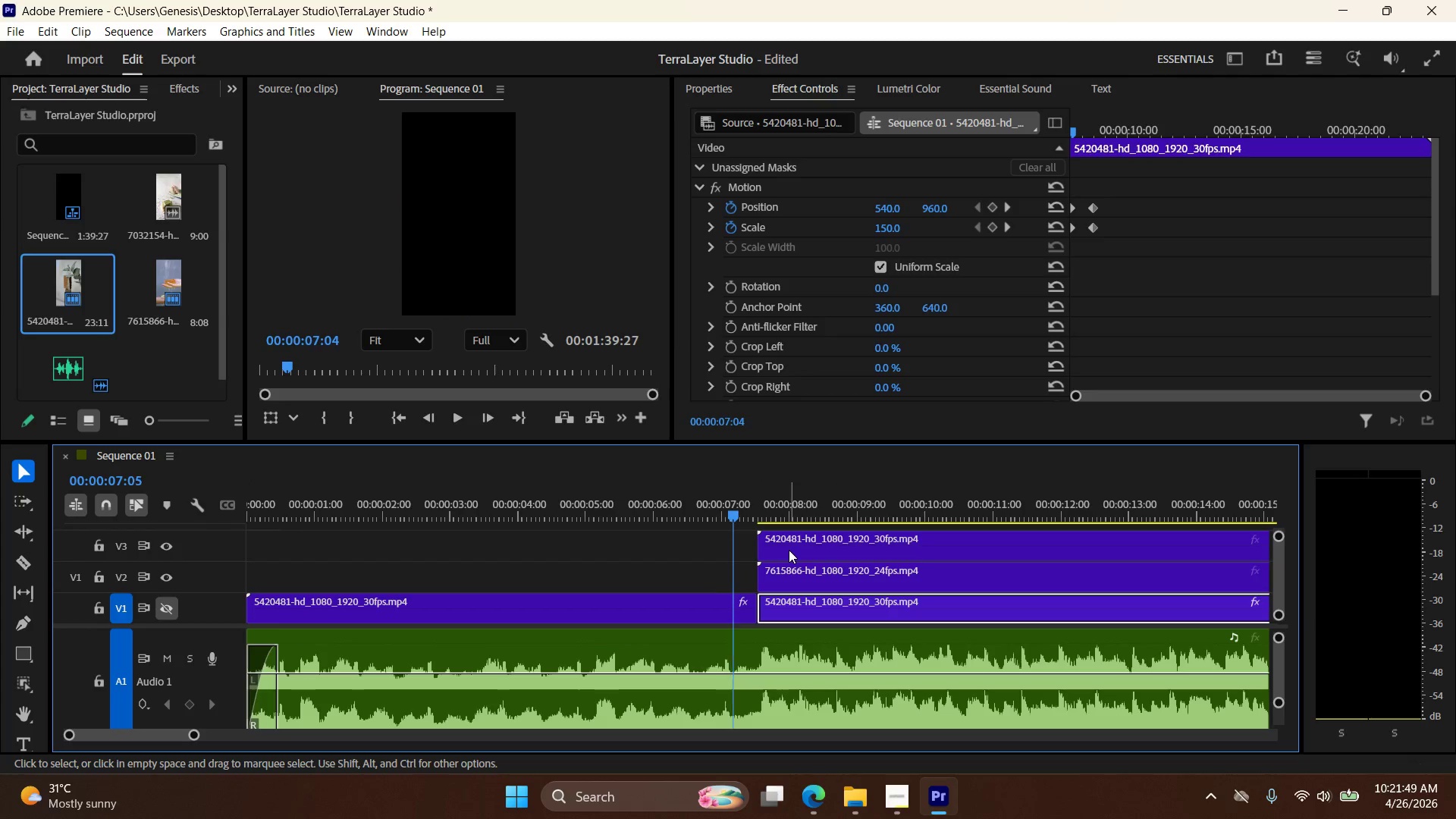 
key(ArrowRight)
 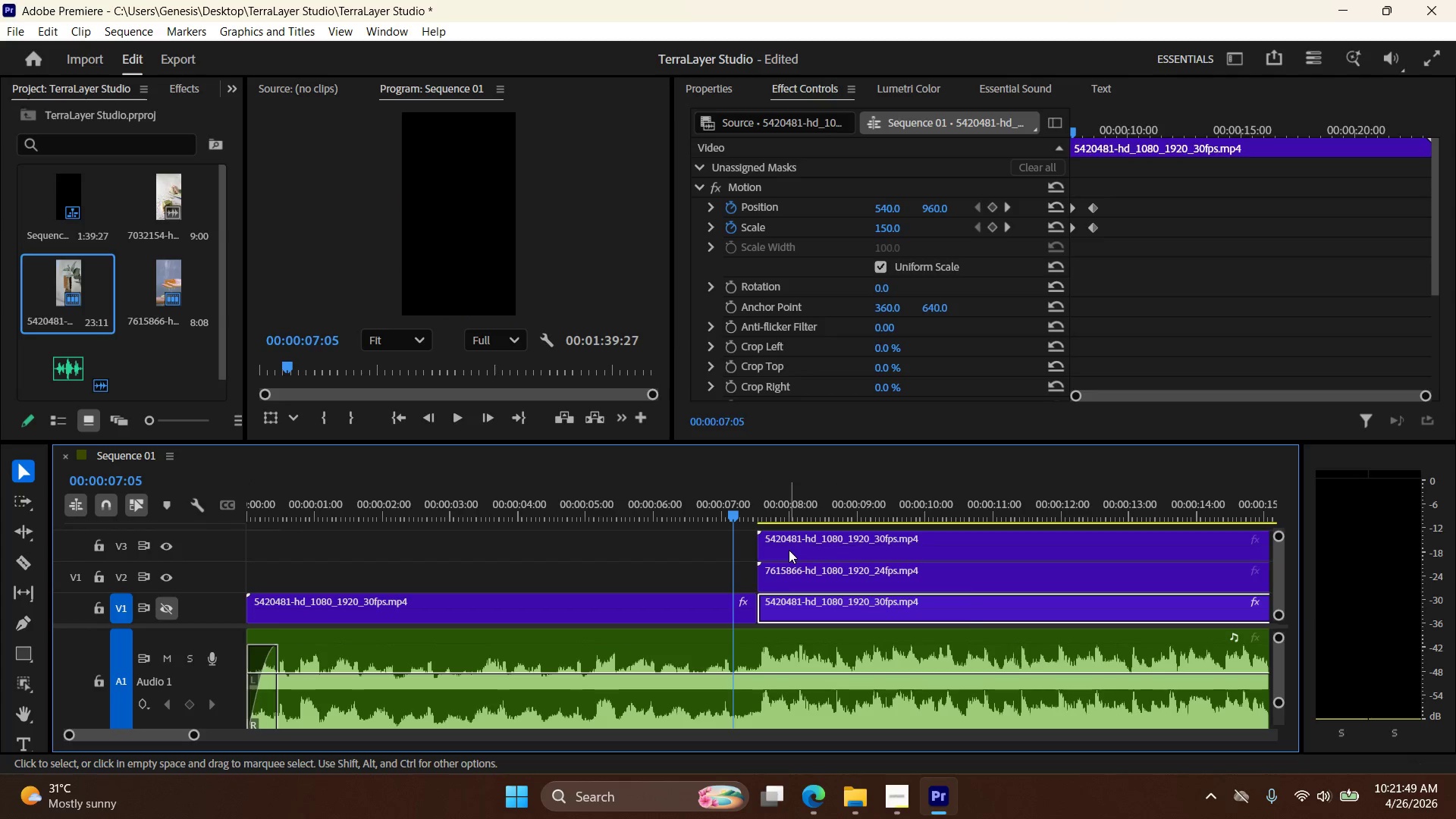 
key(ArrowRight)
 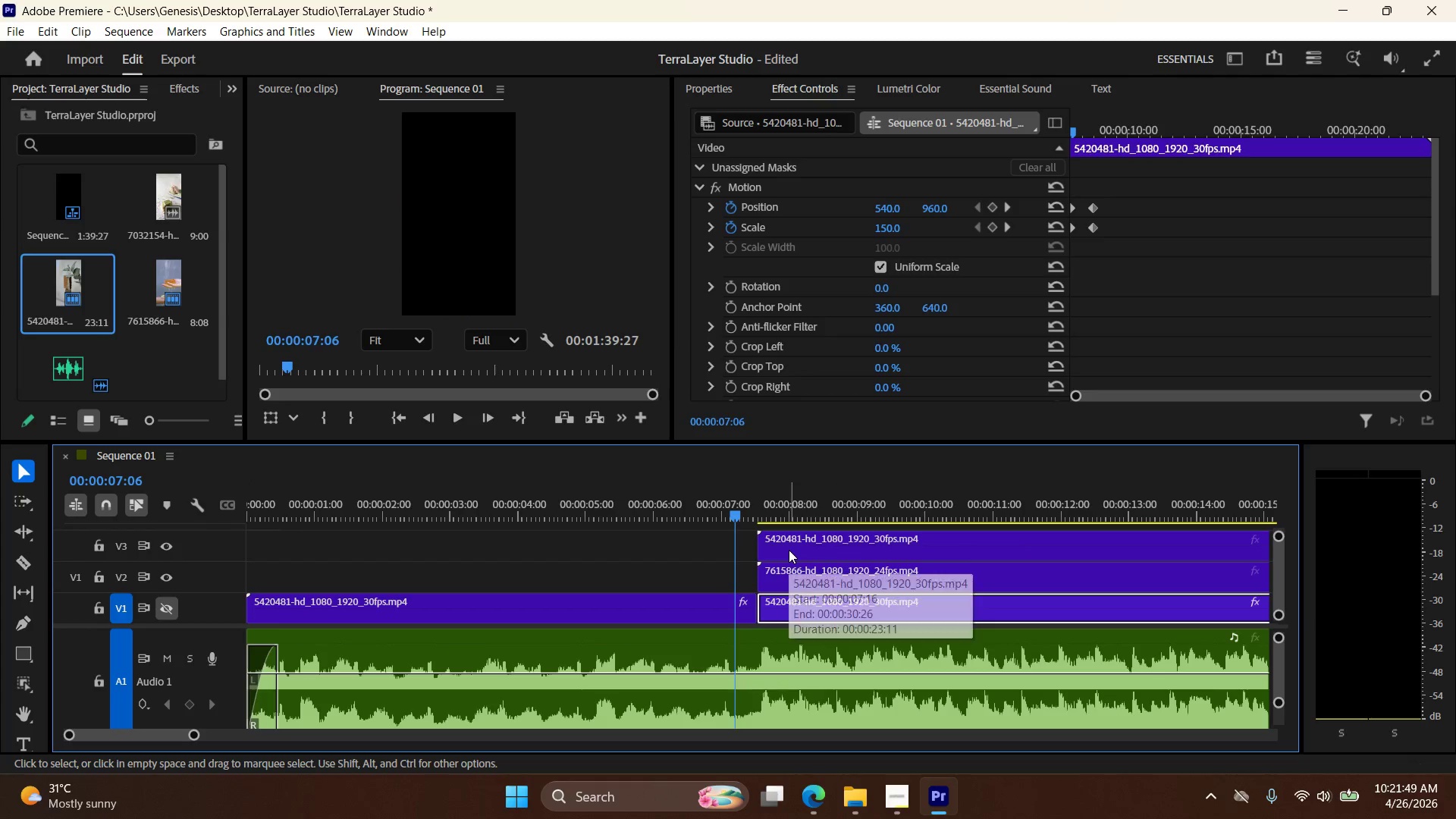 
key(ArrowRight)
 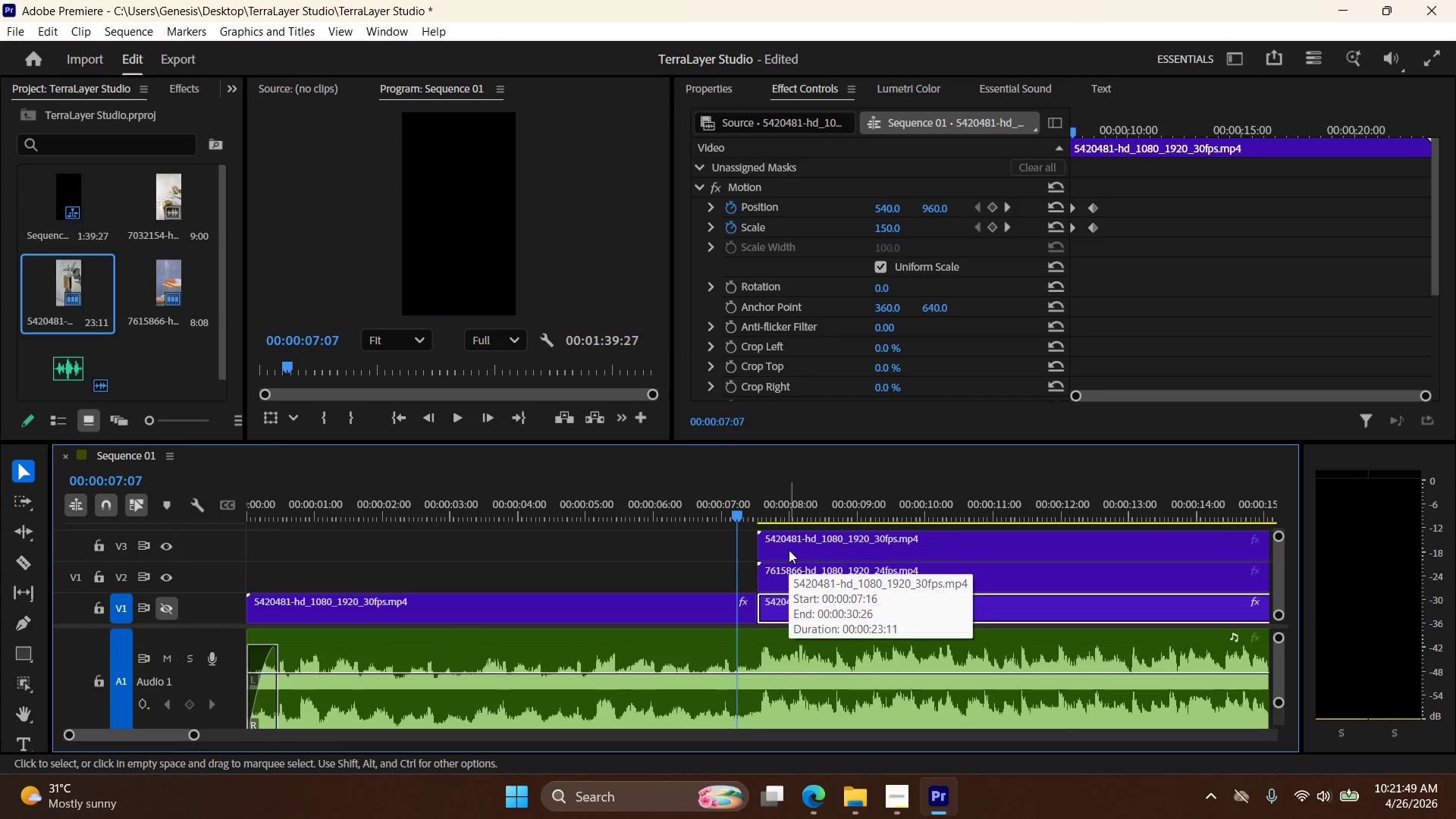 
key(ArrowRight)
 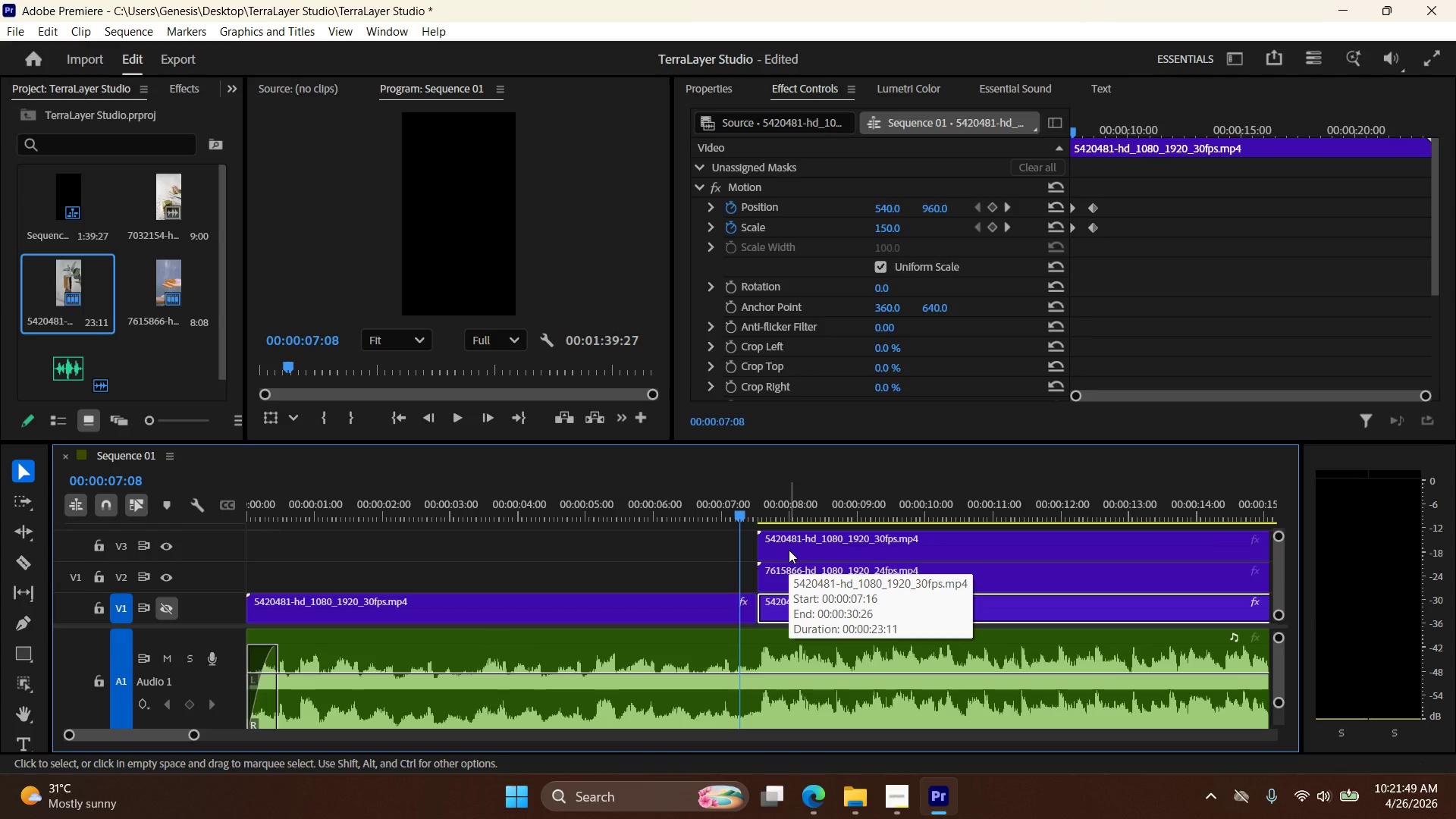 
key(ArrowRight)
 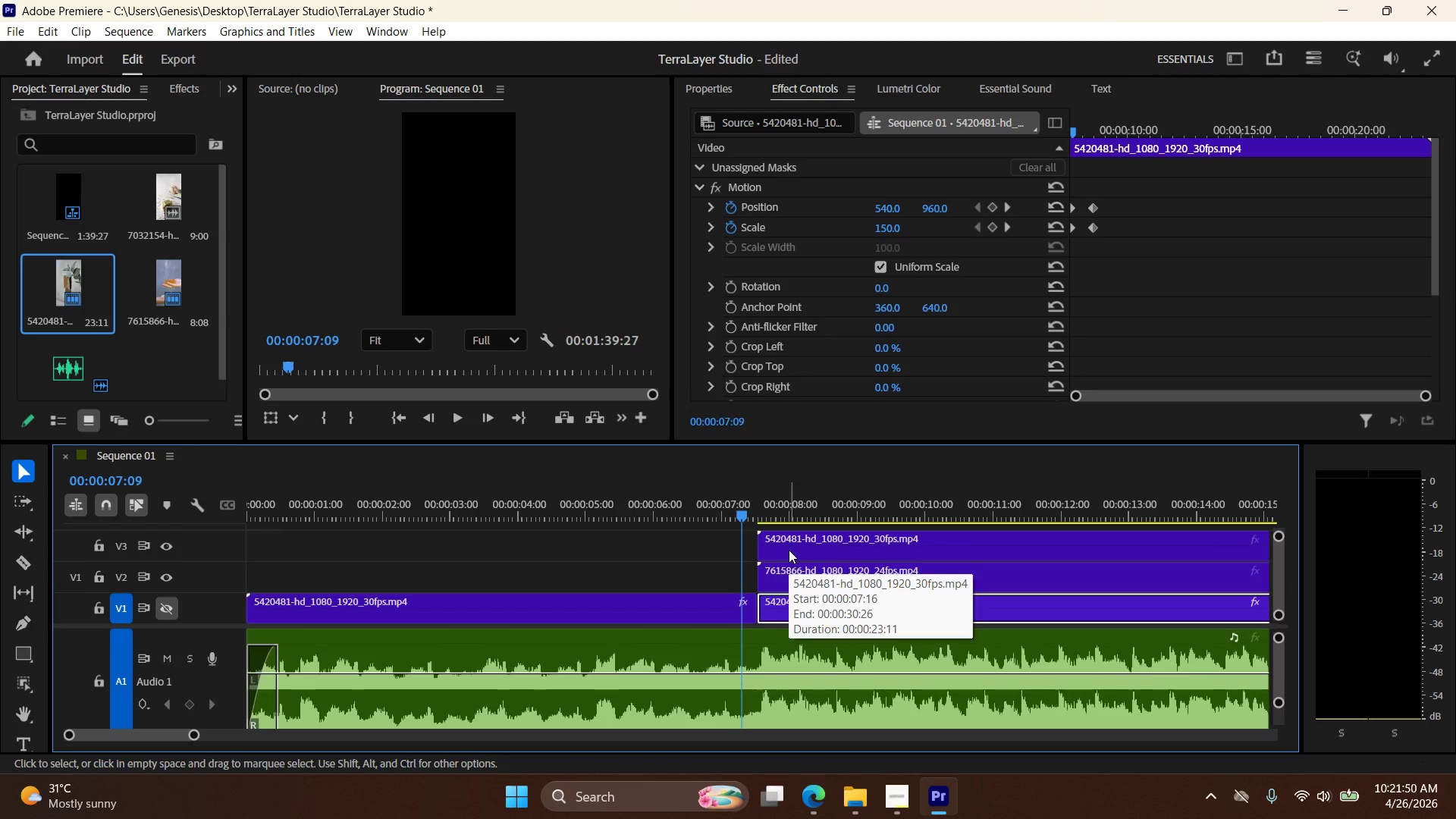 
key(ArrowRight)
 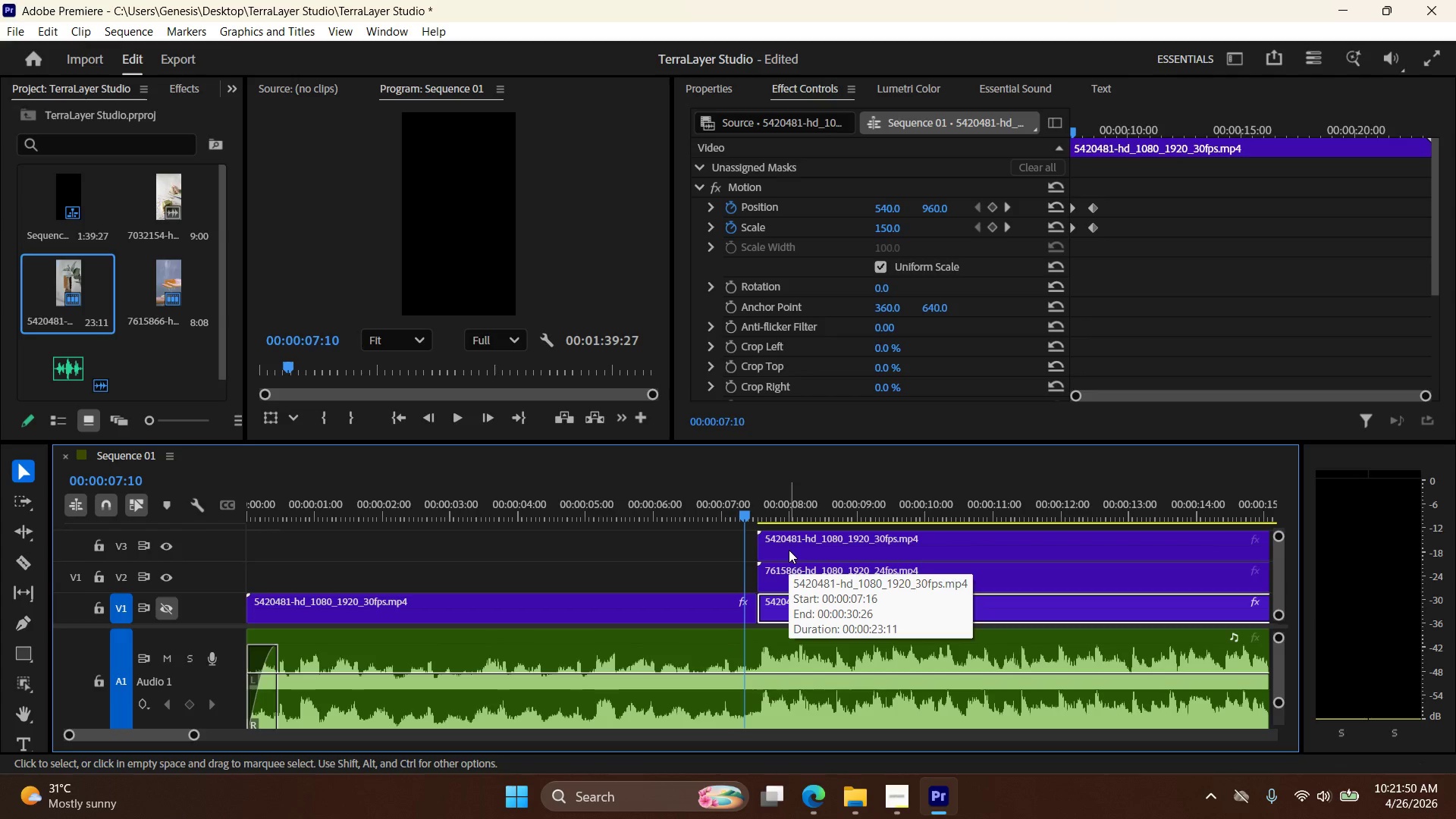 
key(ArrowRight)
 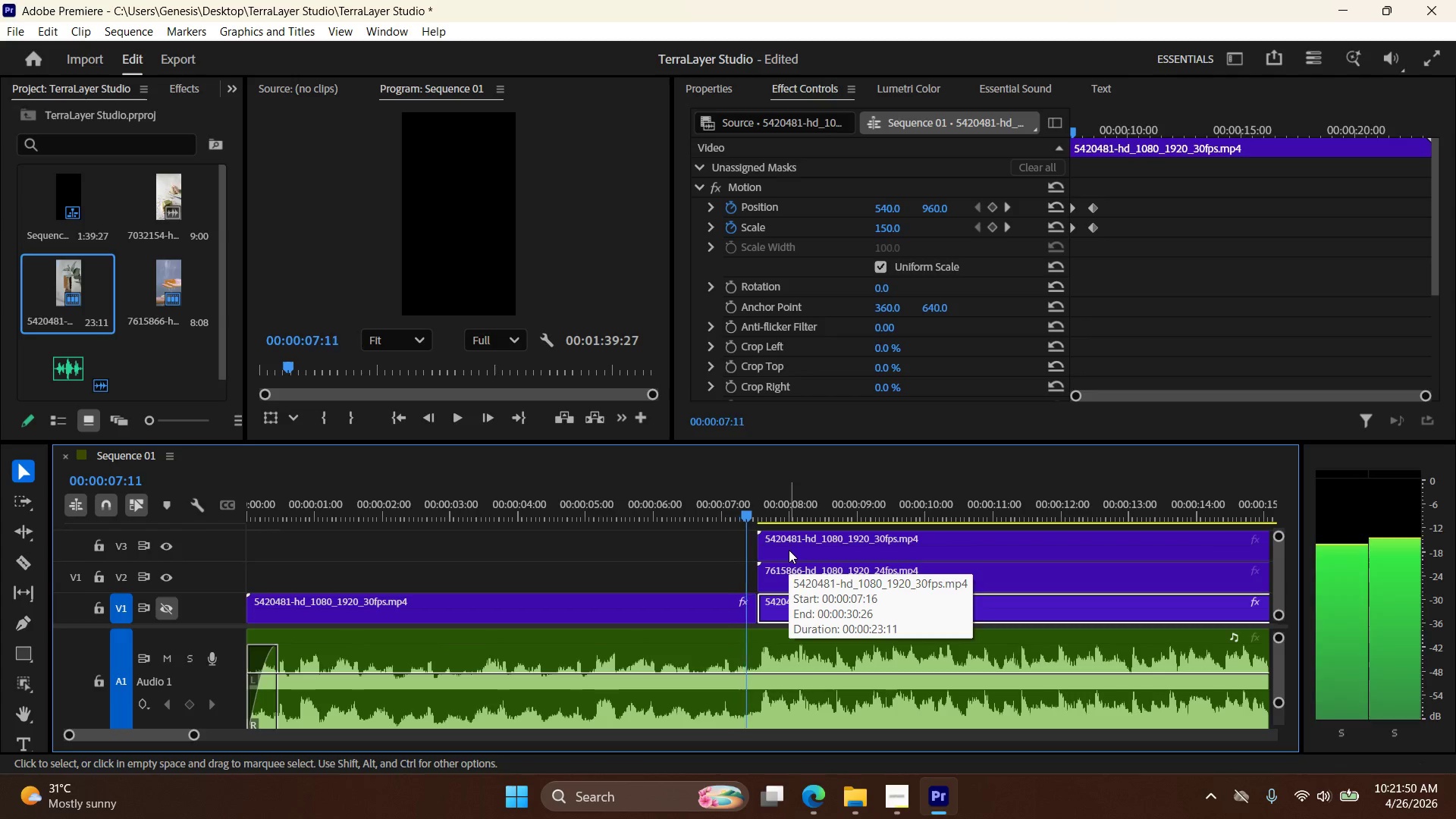 
key(ArrowRight)
 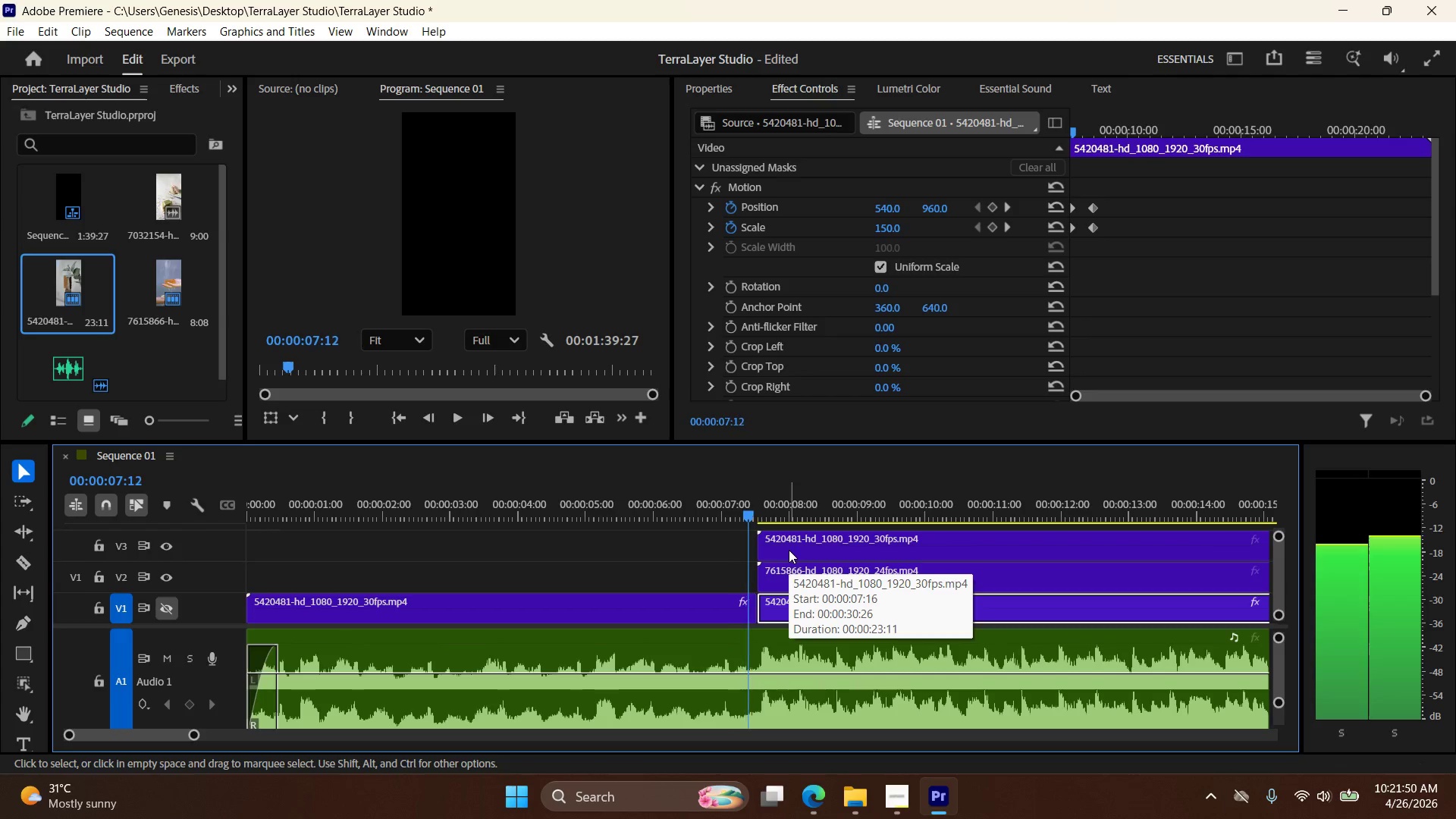 
key(ArrowRight)
 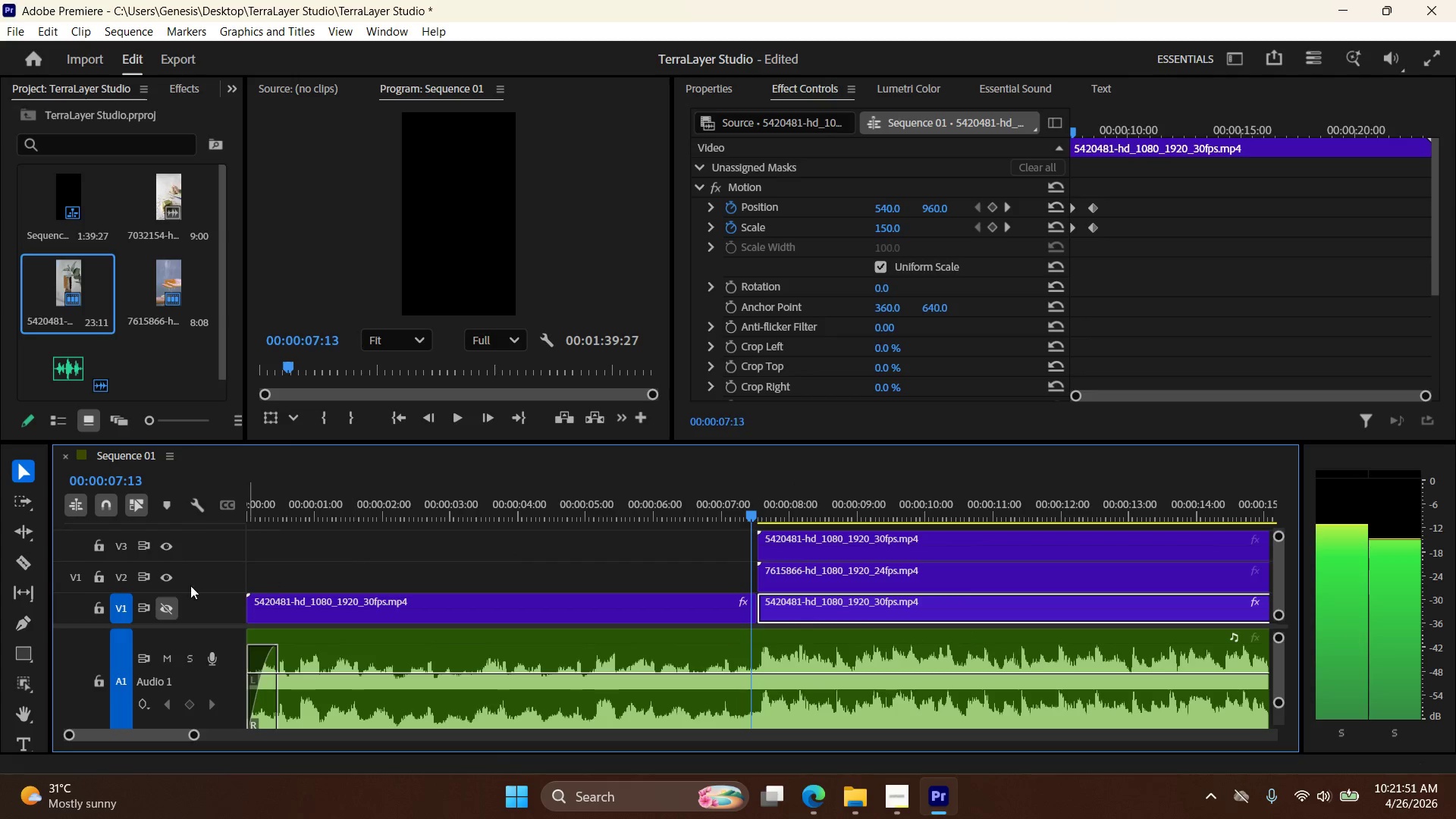 
left_click([165, 606])
 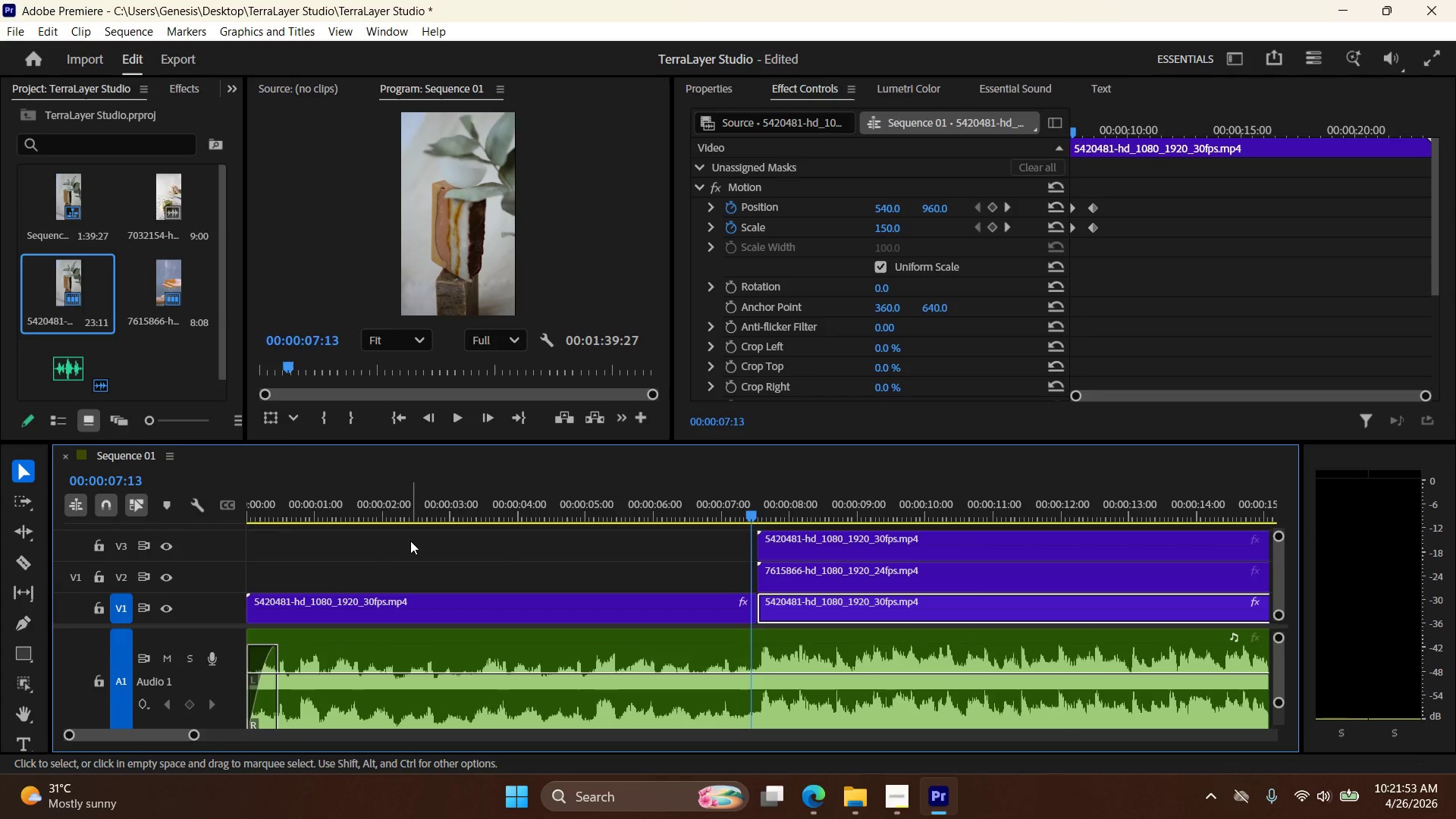 
key(ArrowRight)
 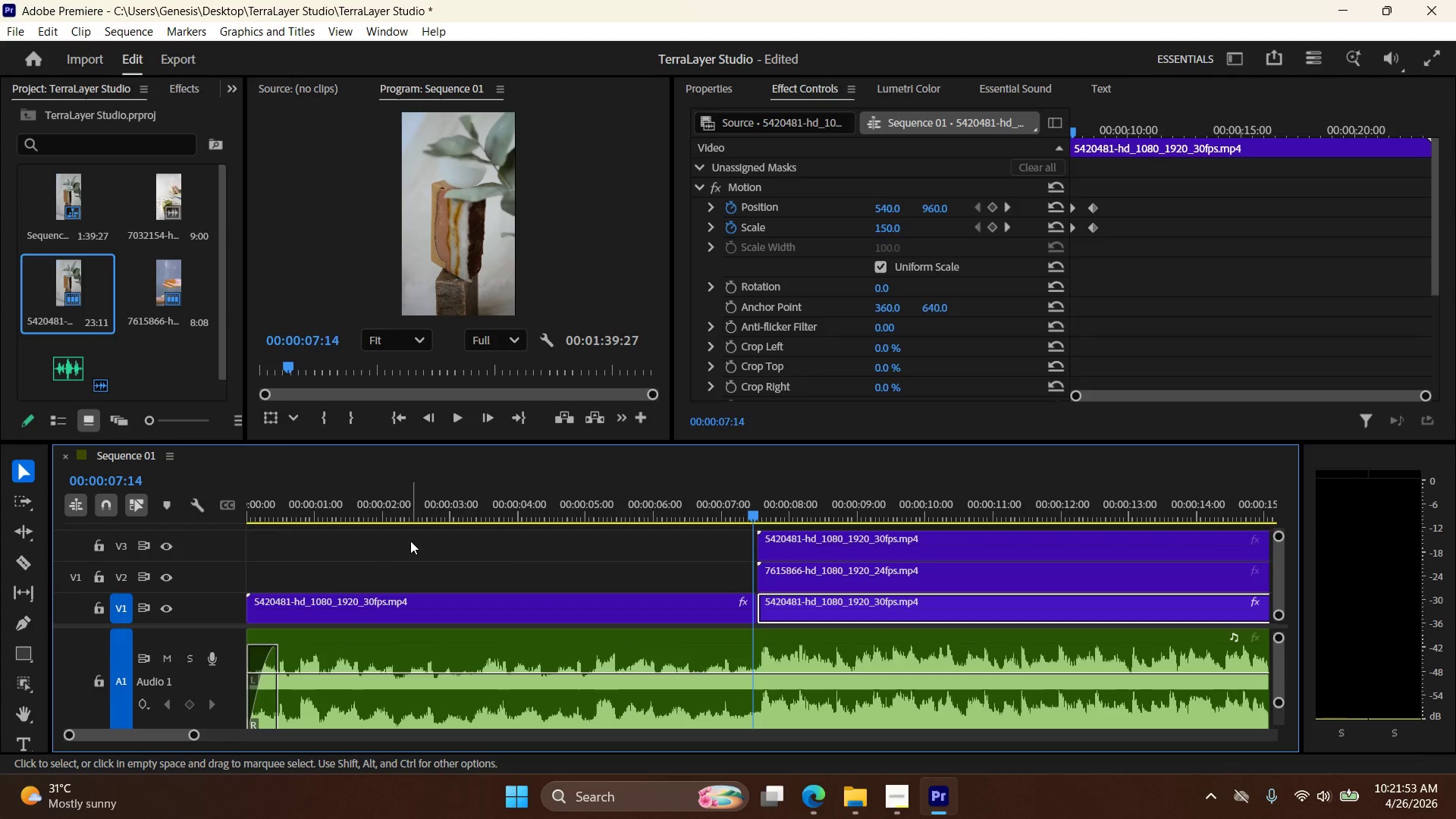 
key(ArrowRight)
 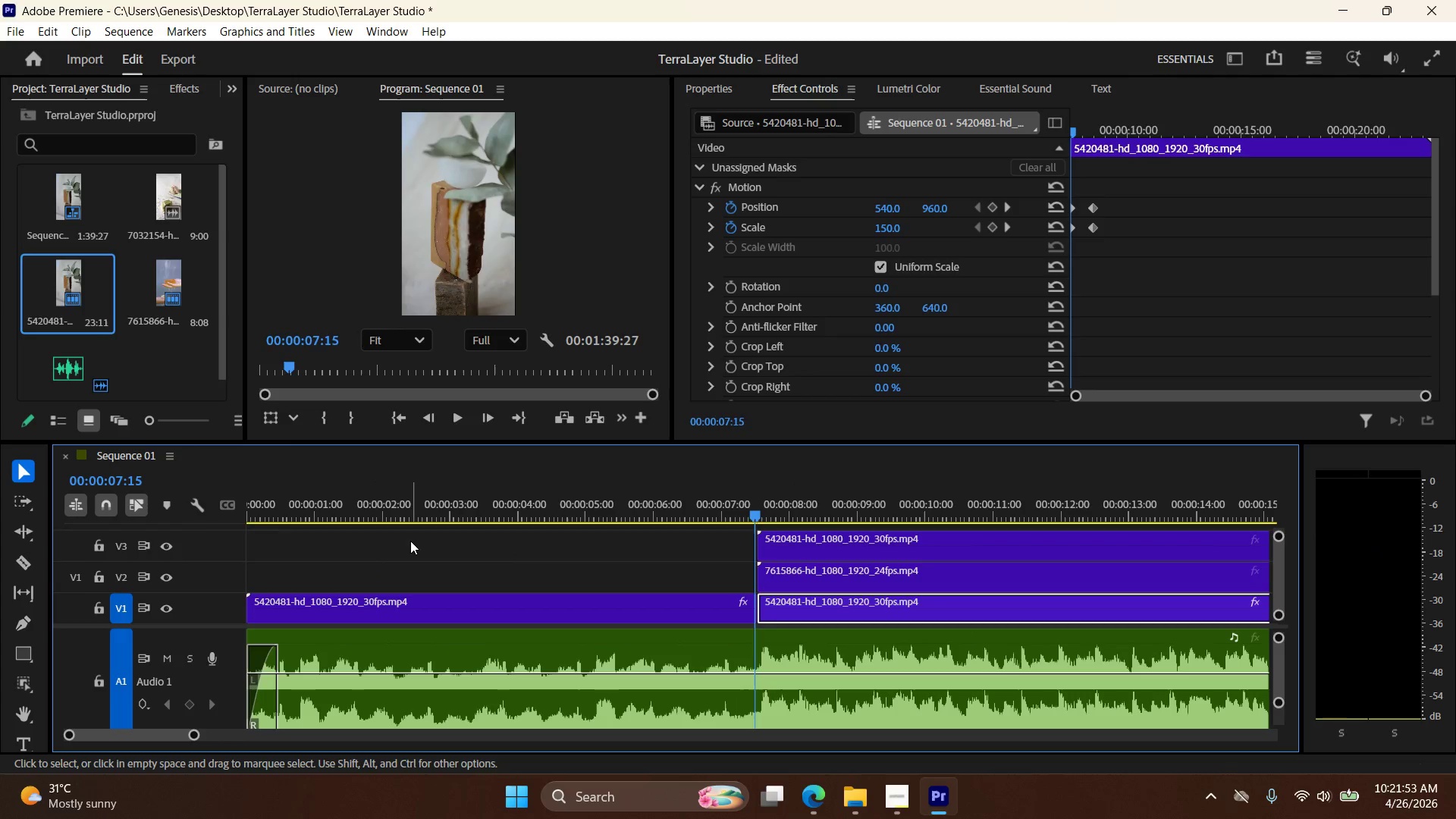 
key(ArrowRight)
 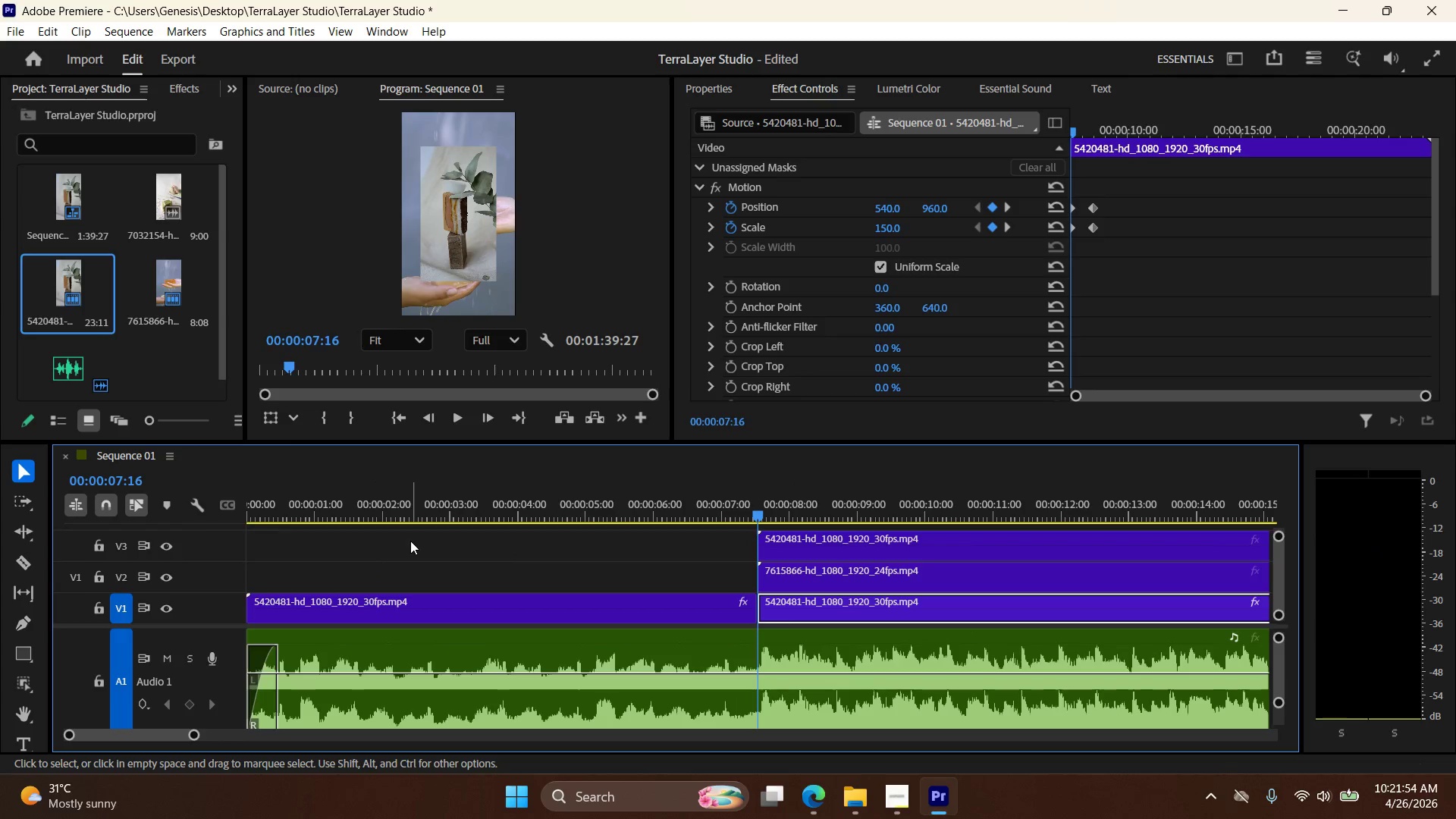 
key(ArrowLeft)
 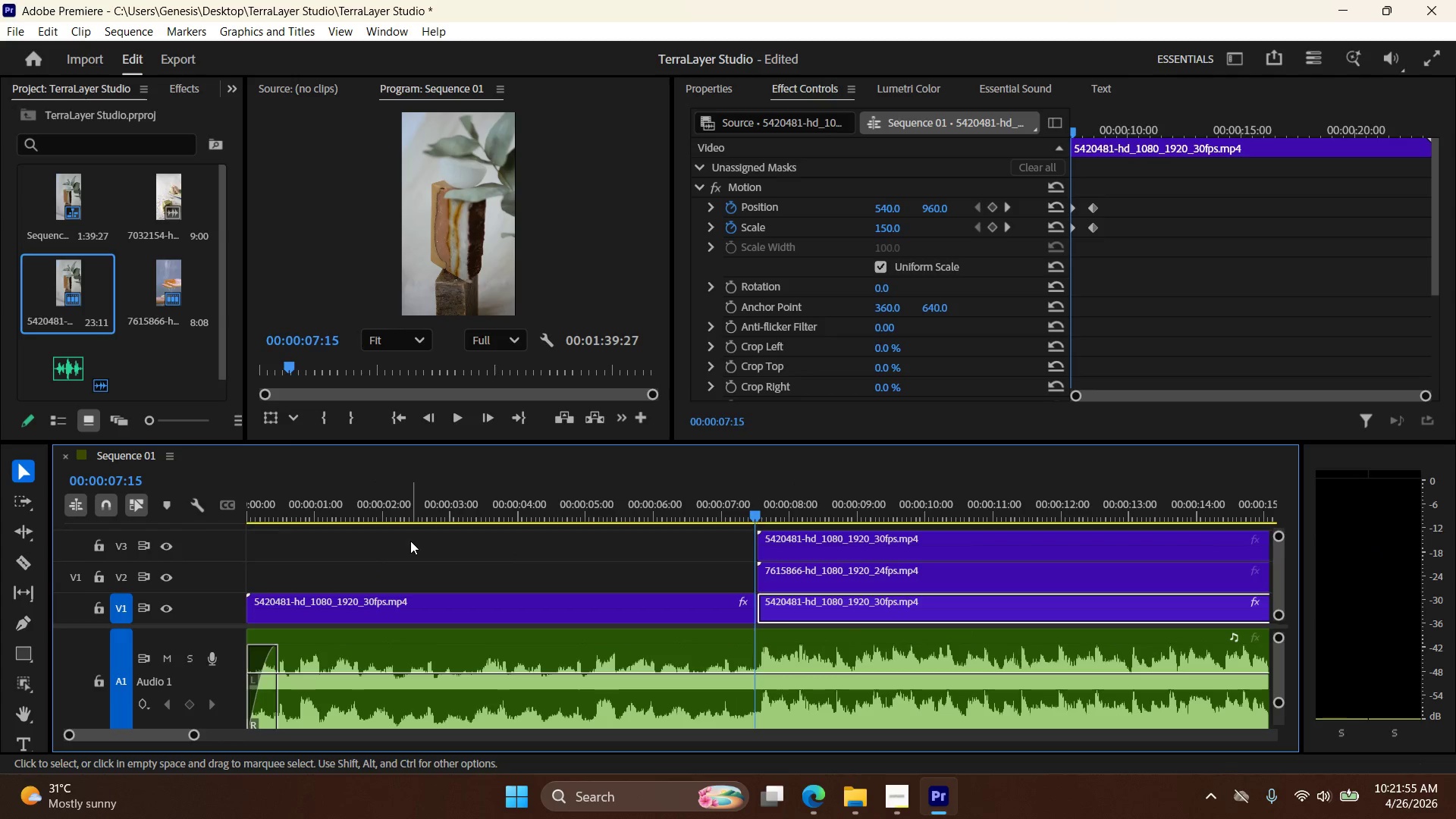 
key(ArrowRight)
 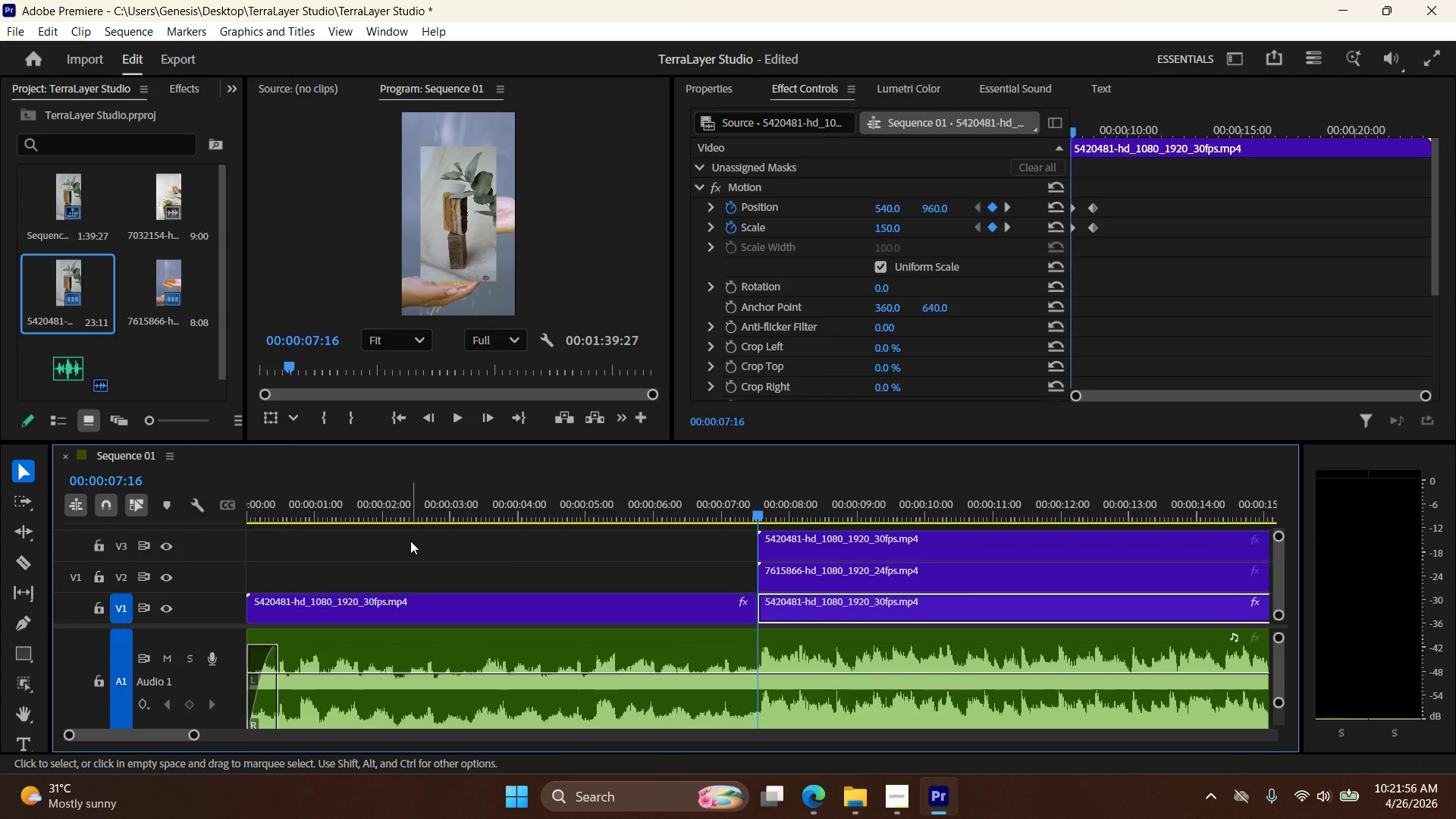 
key(ArrowRight)
 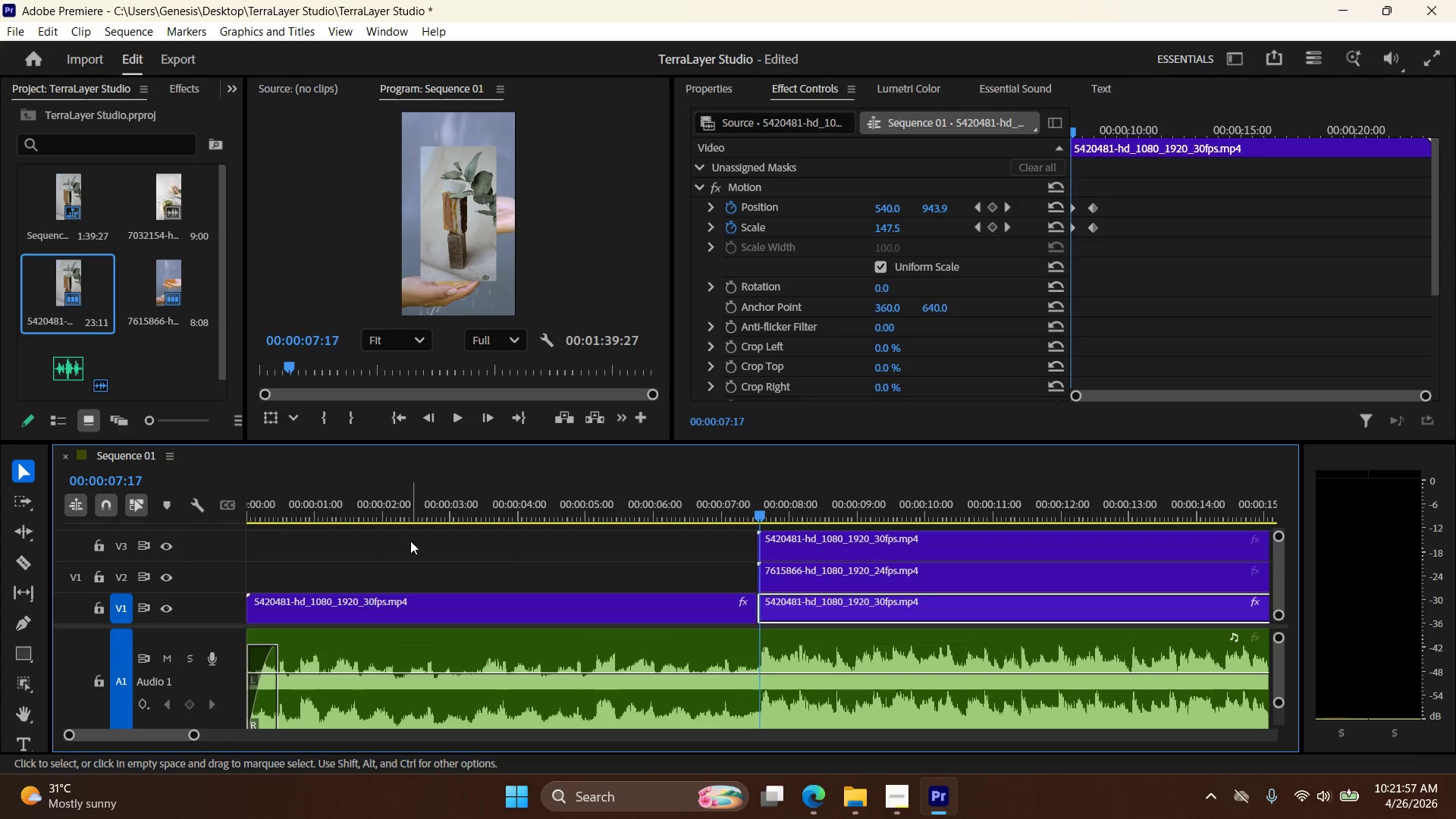 
key(ArrowRight)
 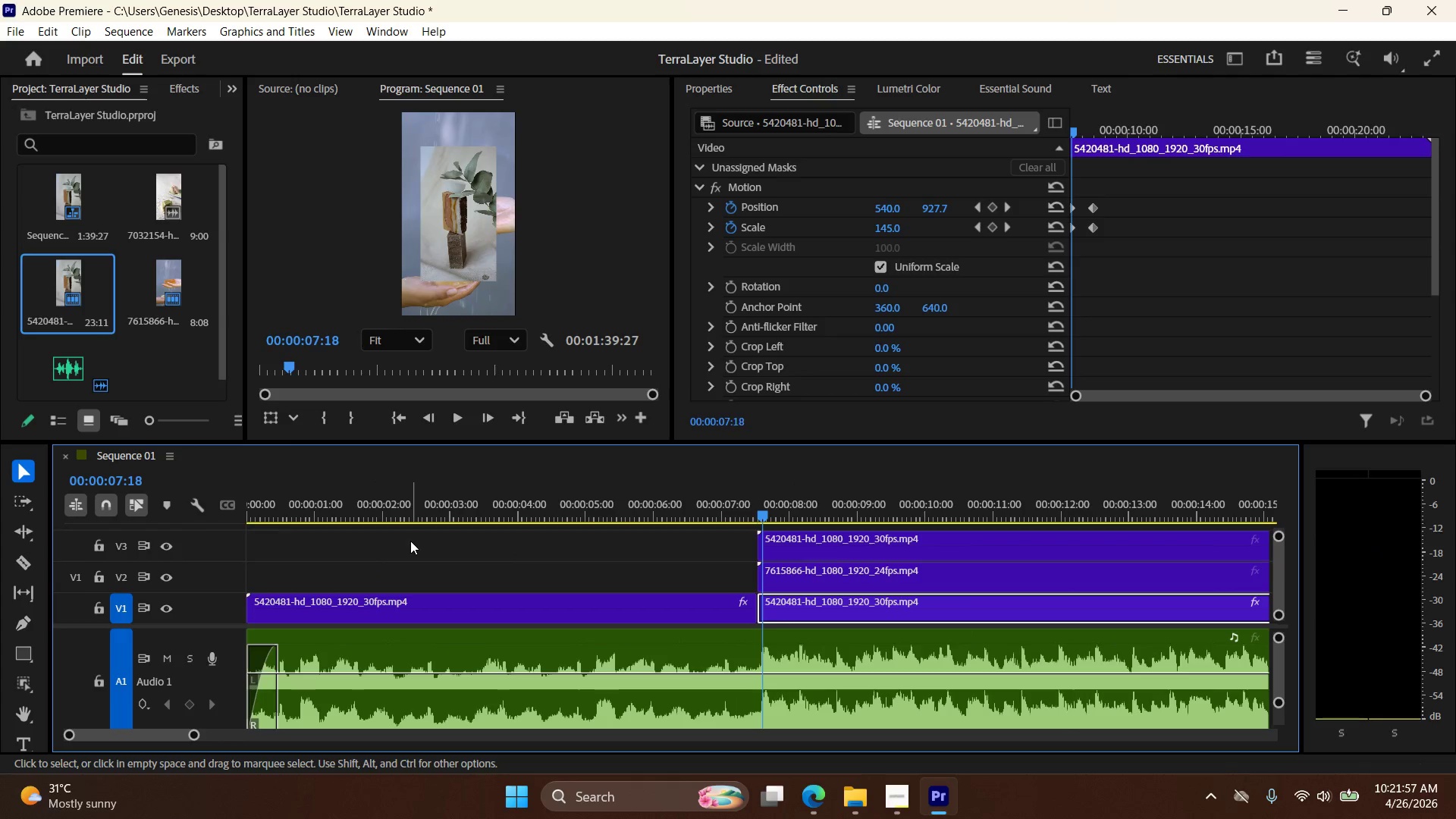 
key(ArrowRight)
 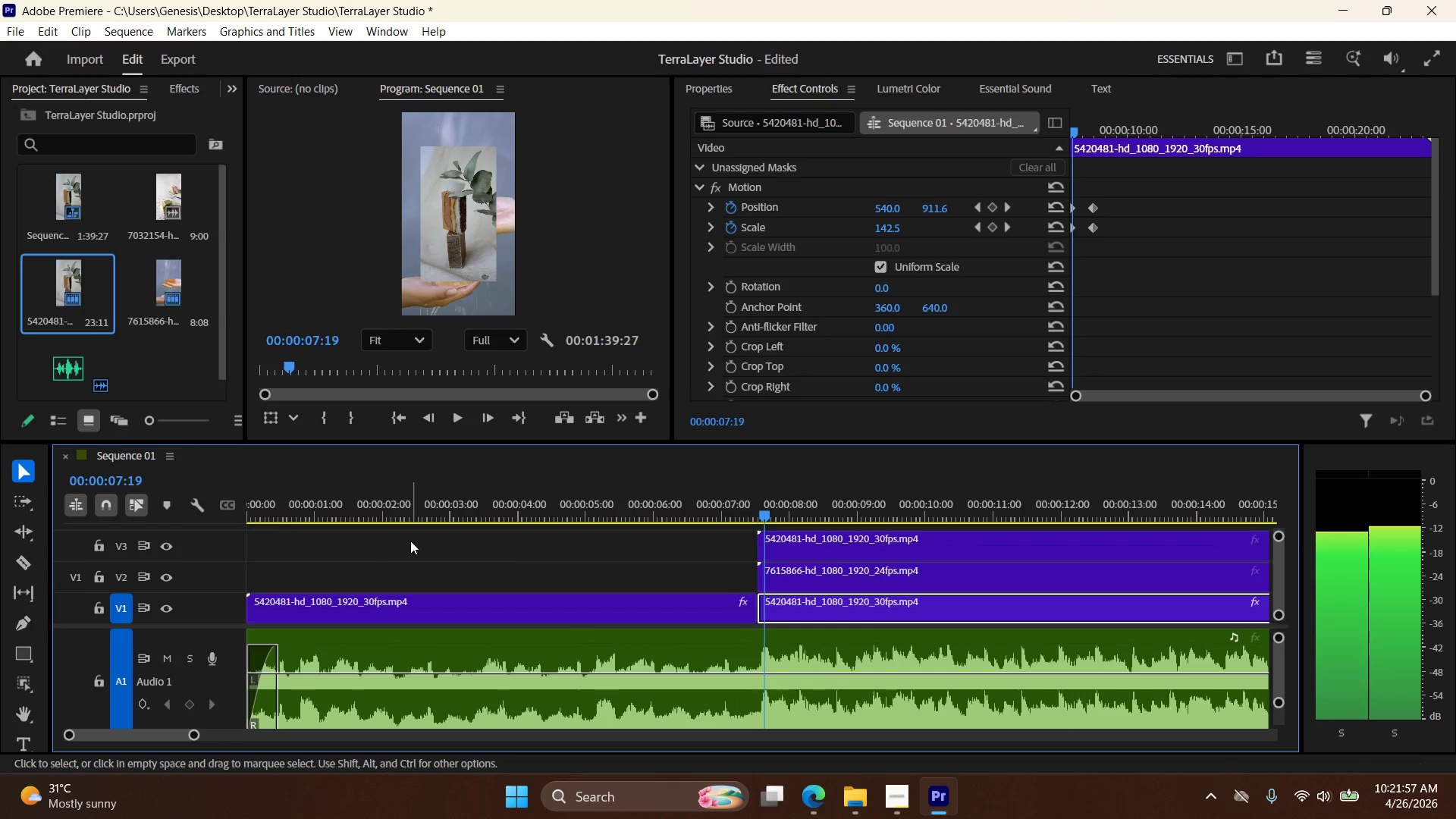 
key(ArrowRight)
 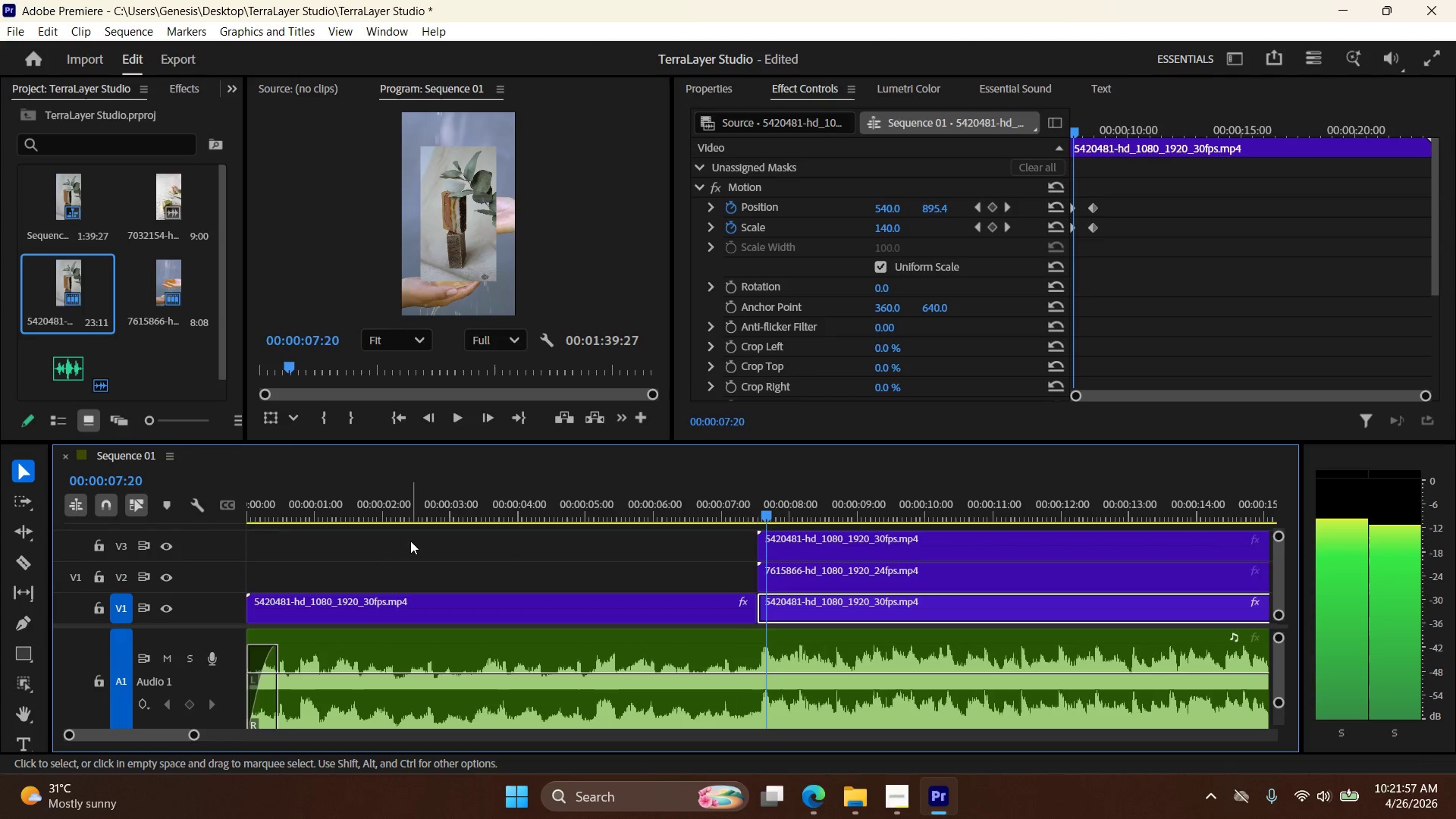 
key(ArrowLeft)
 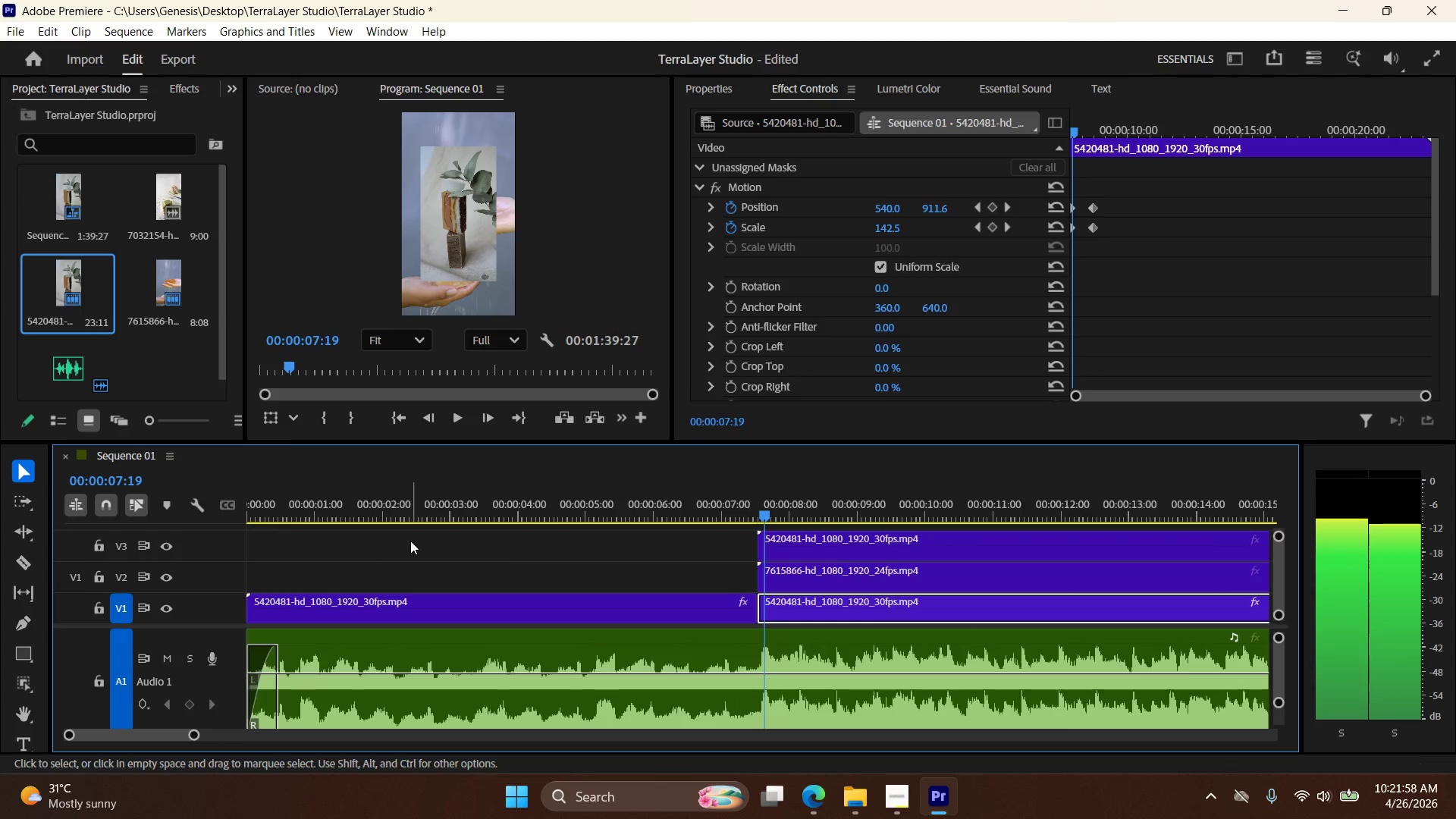 
key(ArrowLeft)
 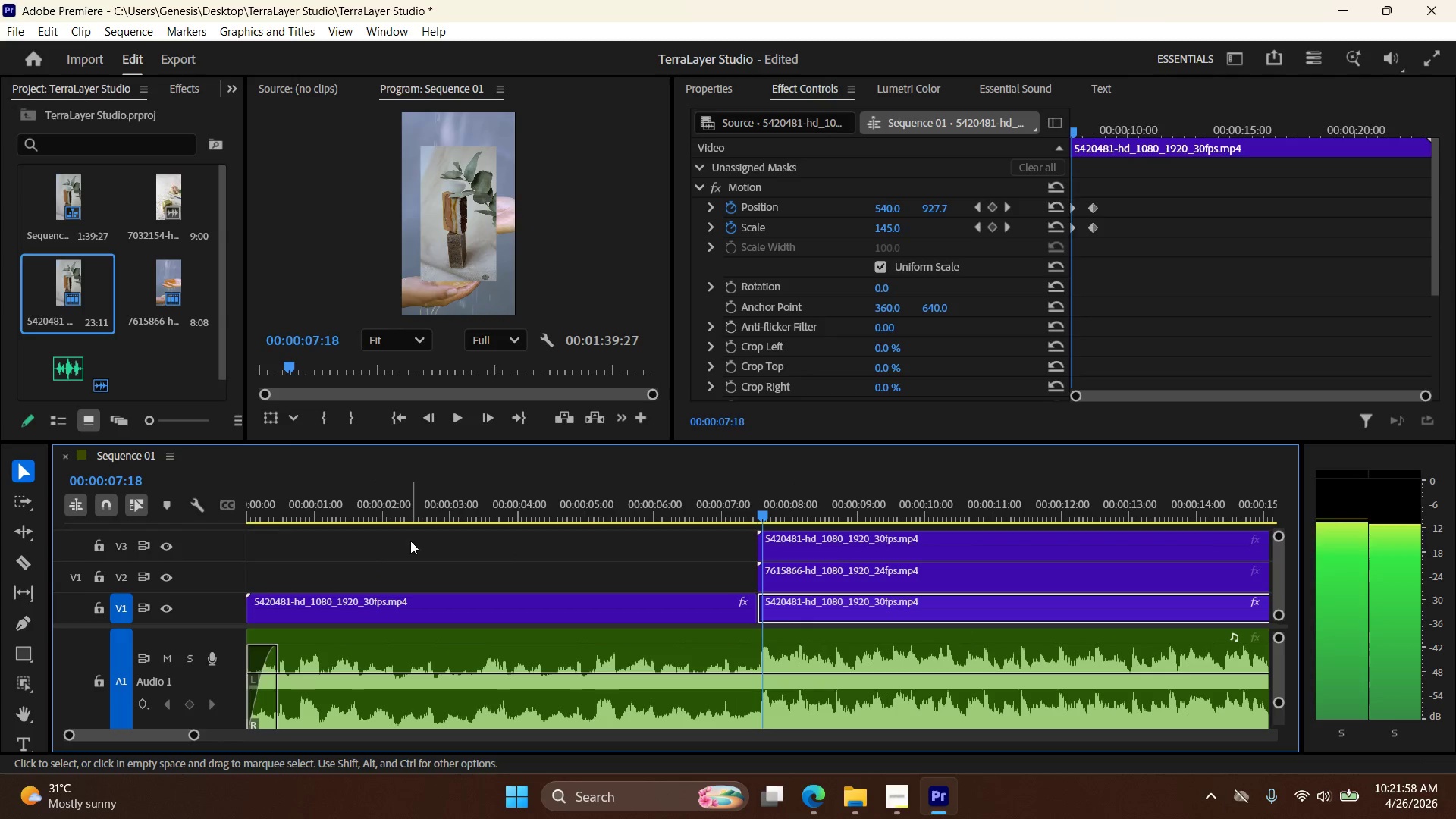 
key(ArrowLeft)
 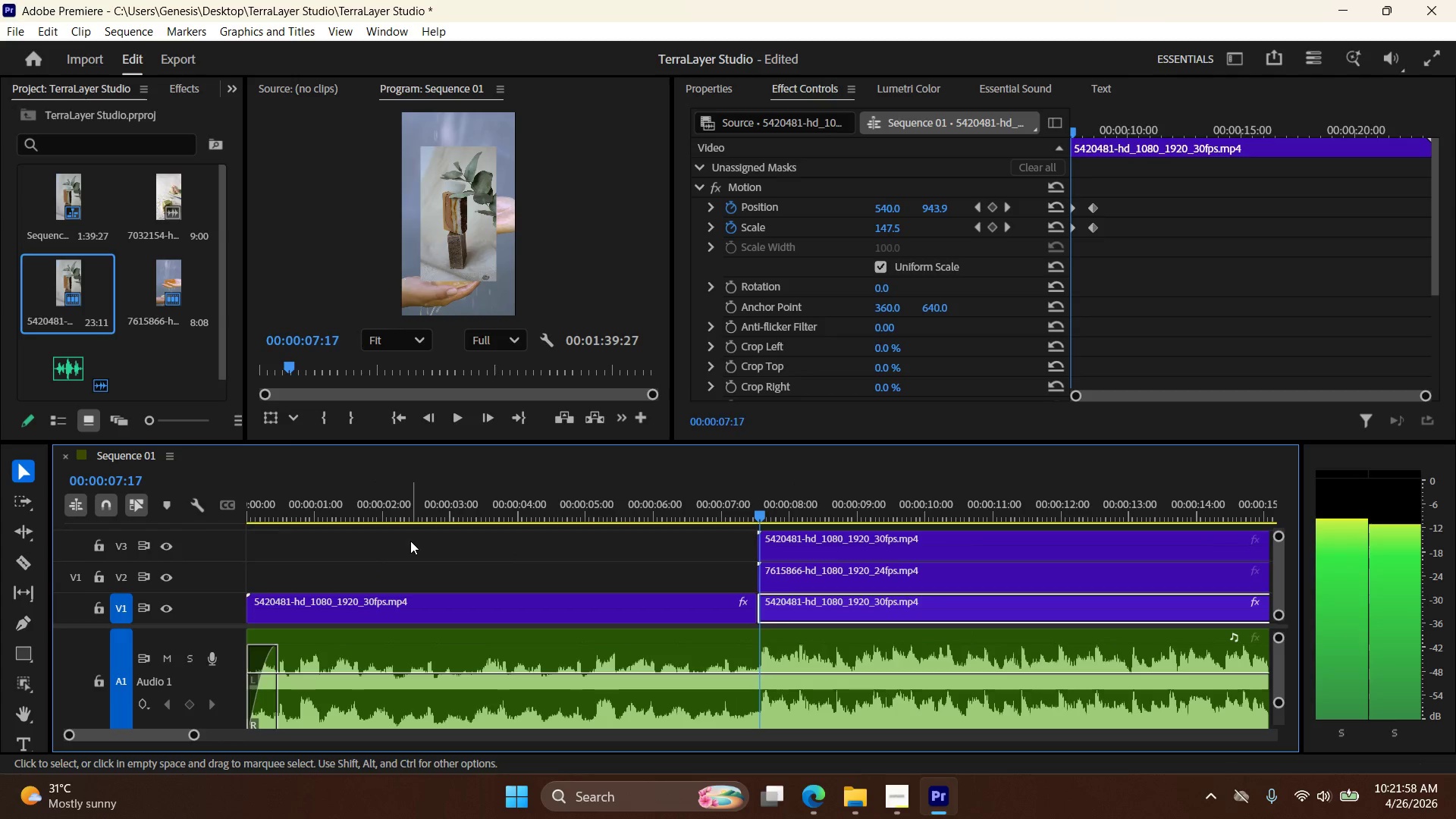 
key(ArrowLeft)
 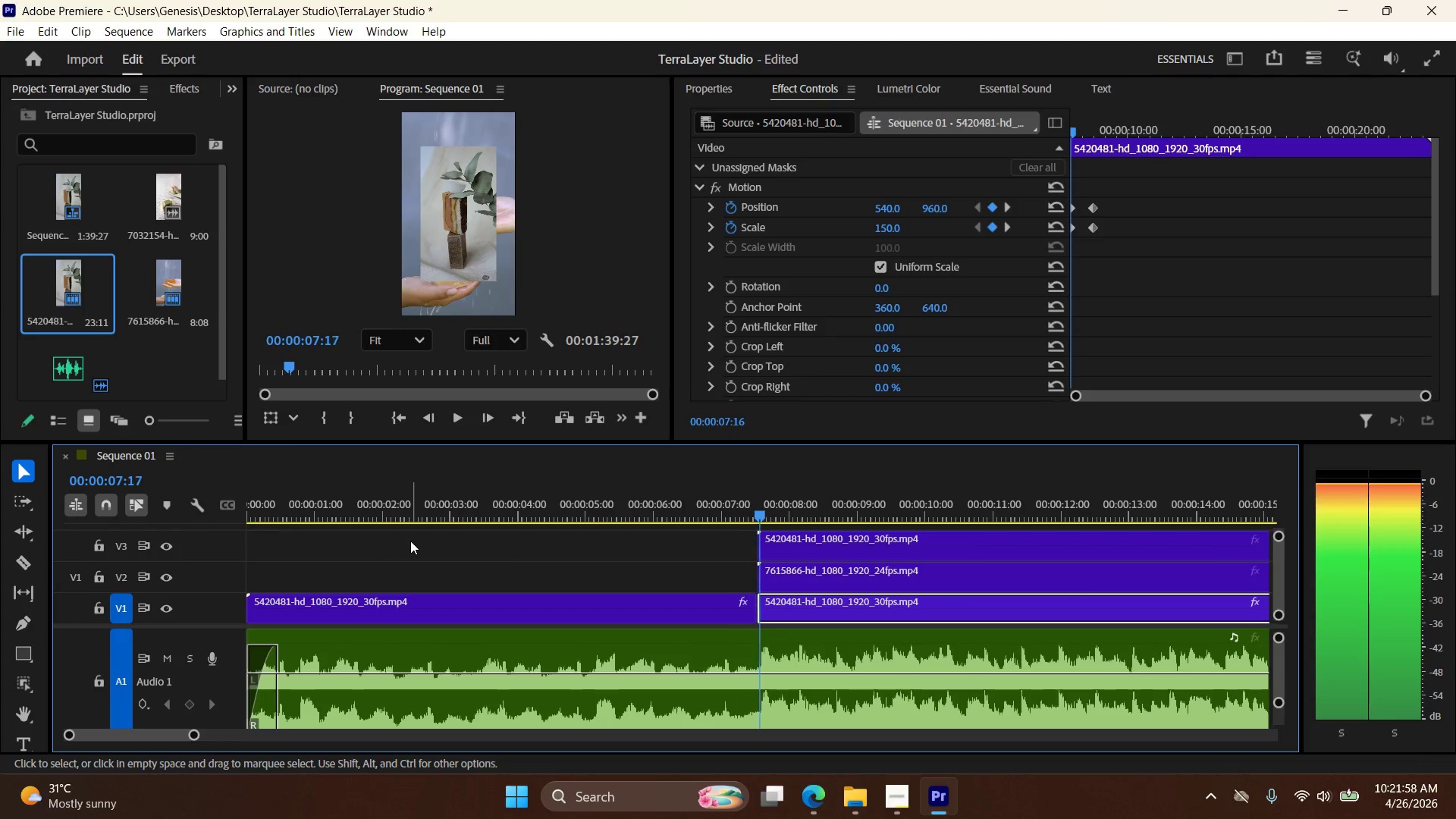 
hold_key(key=ArrowRight, duration=1.5)
 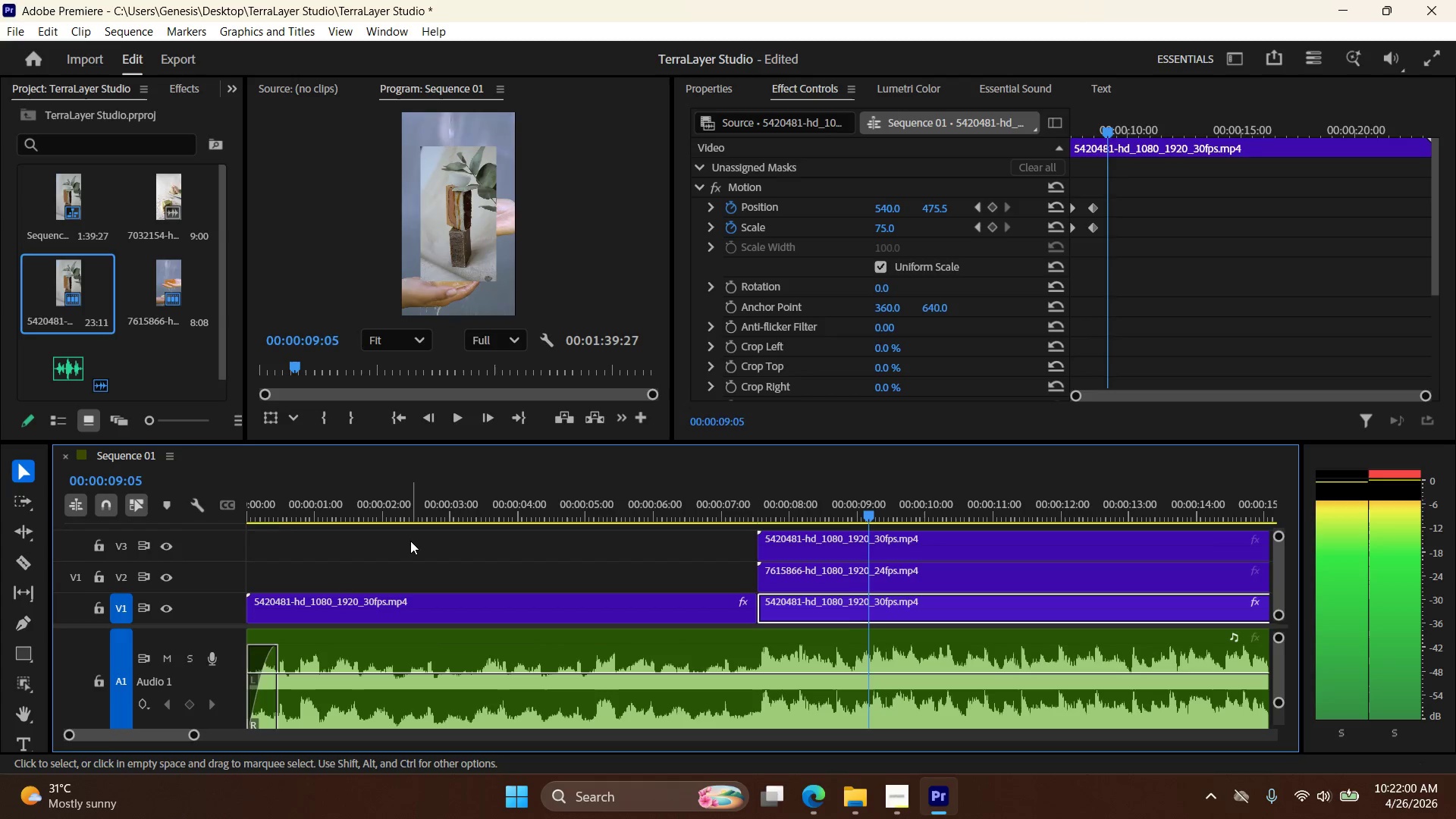 
hold_key(key=ArrowRight, duration=0.95)
 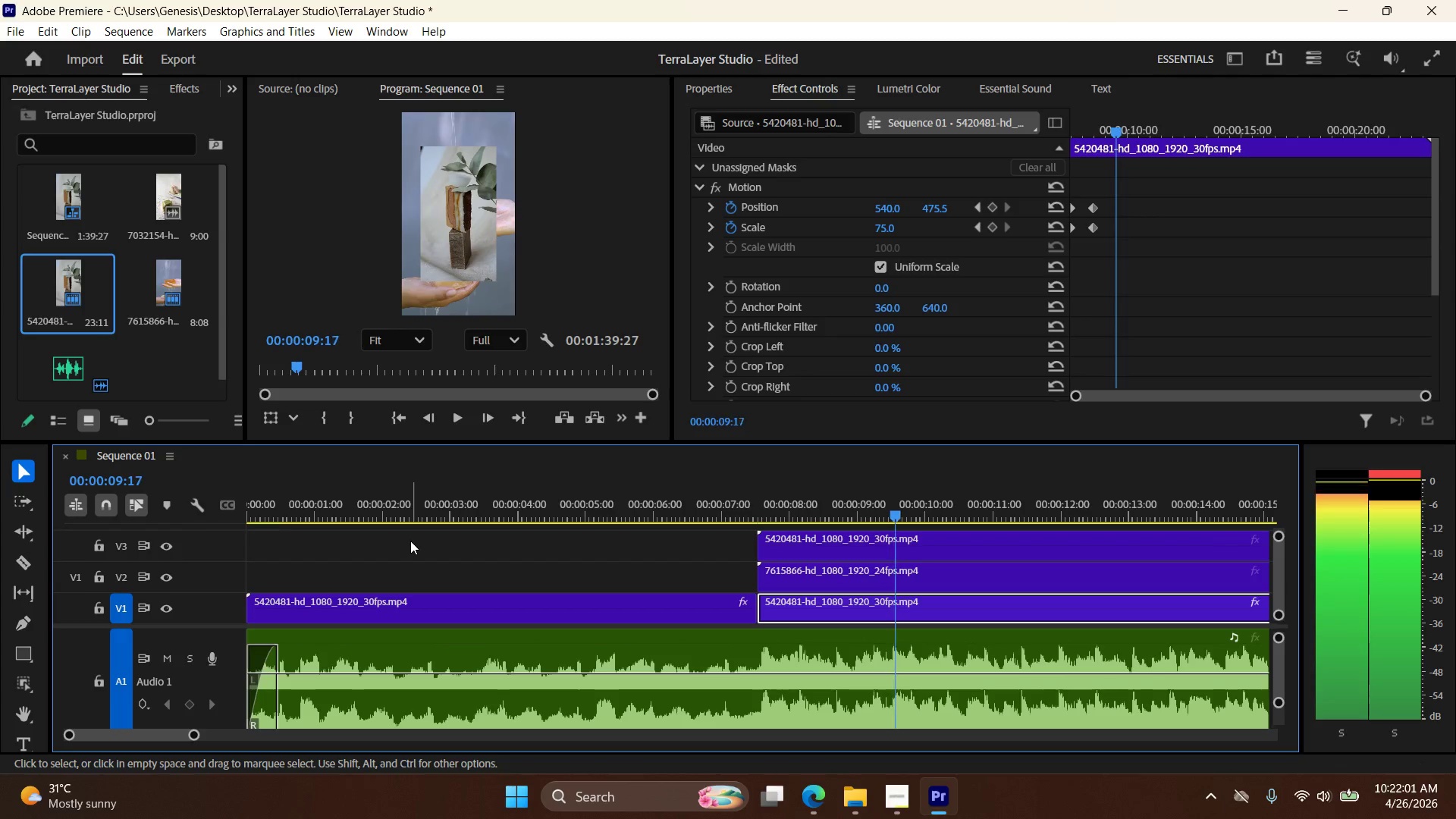 
hold_key(key=ArrowLeft, duration=1.5)
 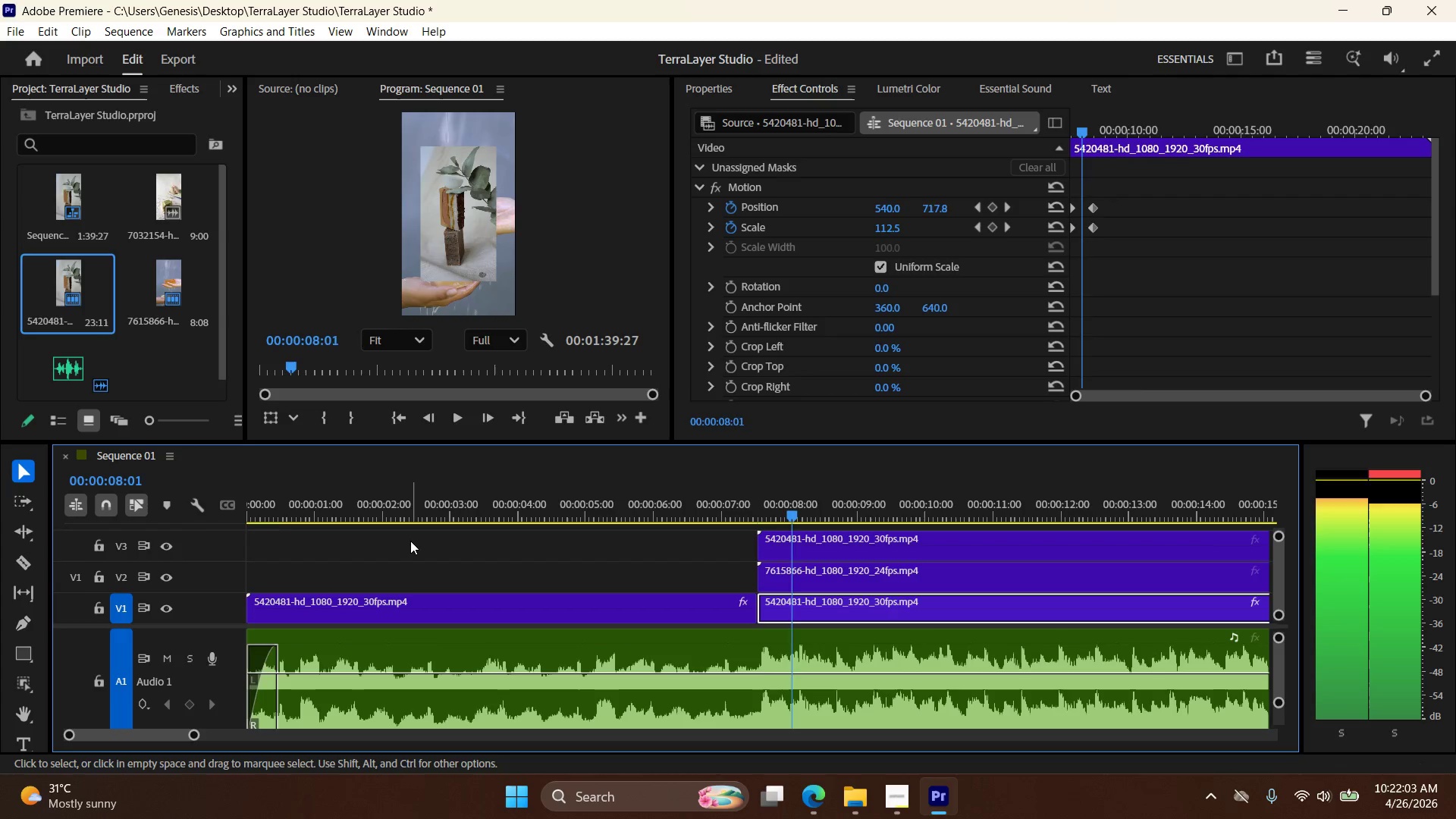 
hold_key(key=ArrowLeft, duration=1.06)
 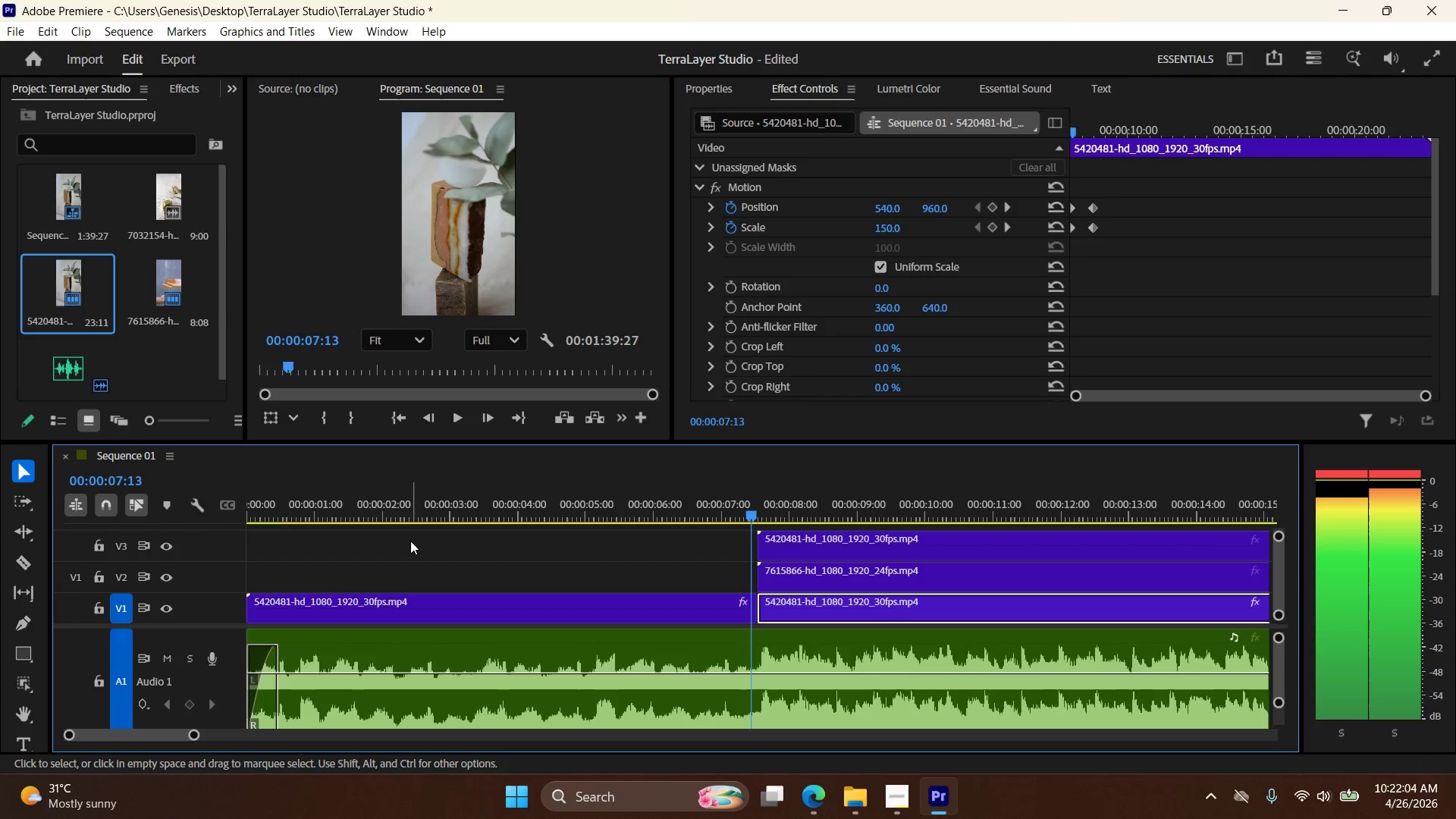 
key(ArrowRight)
 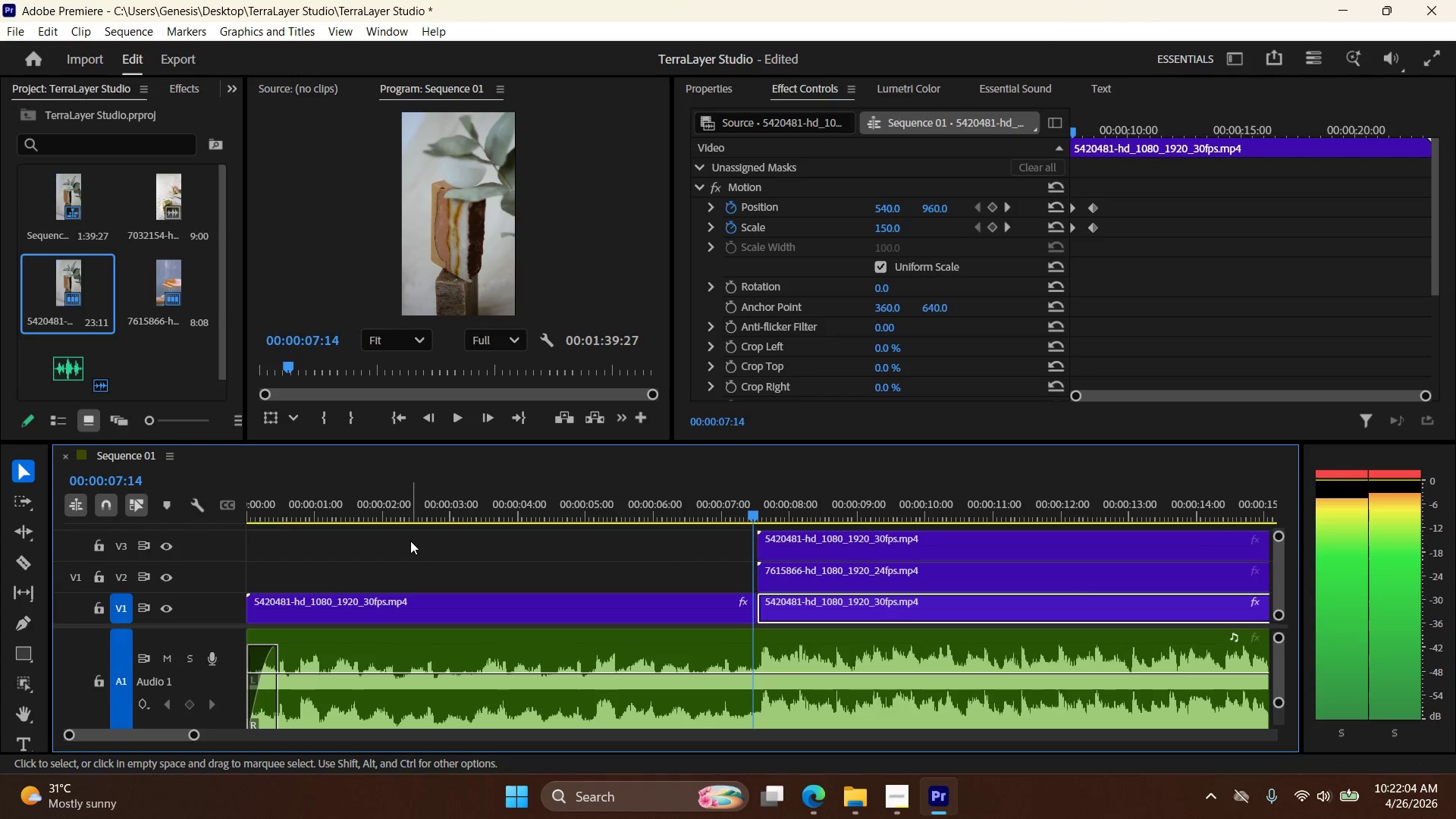 
key(ArrowRight)
 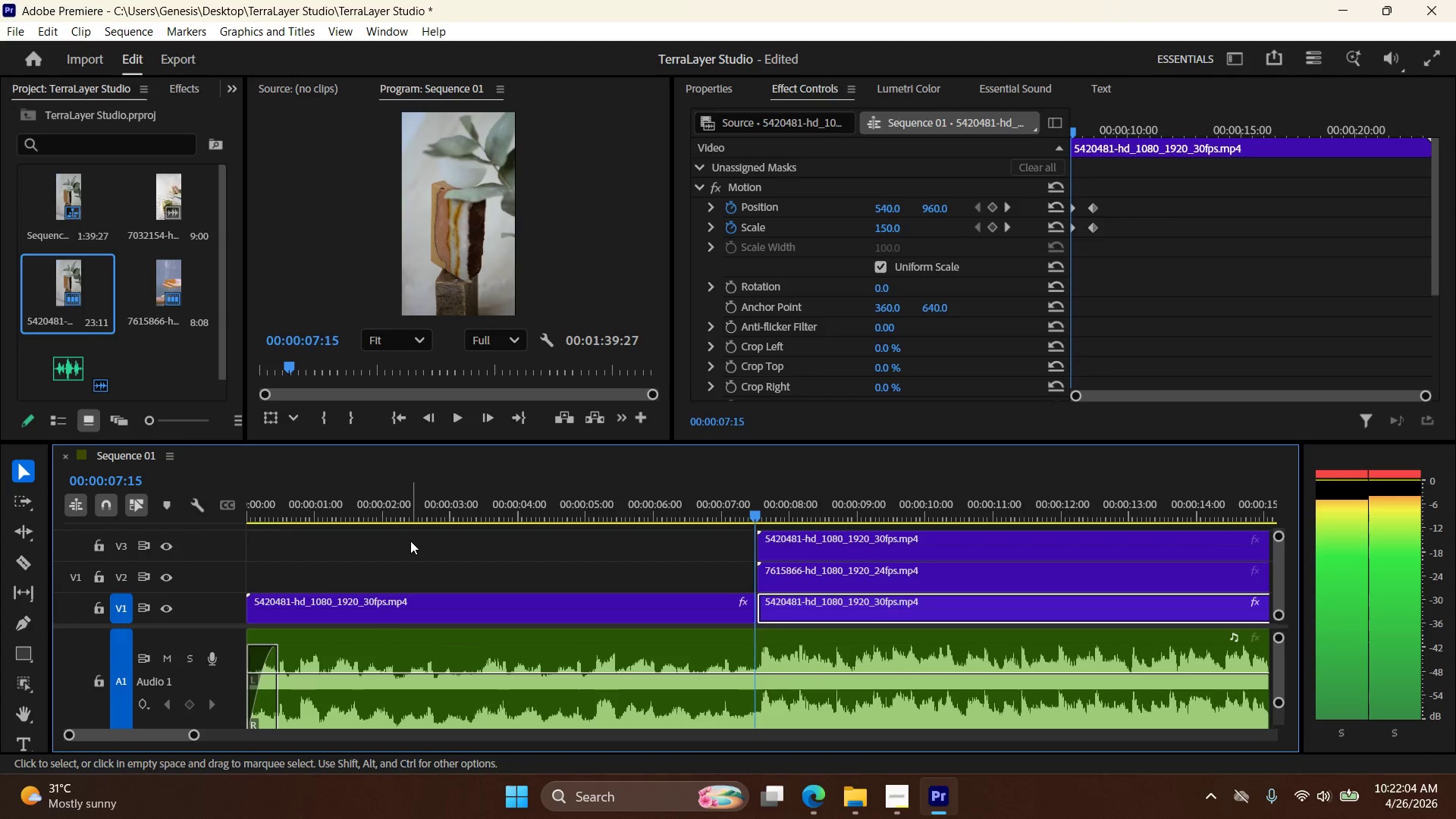 
key(ArrowRight)
 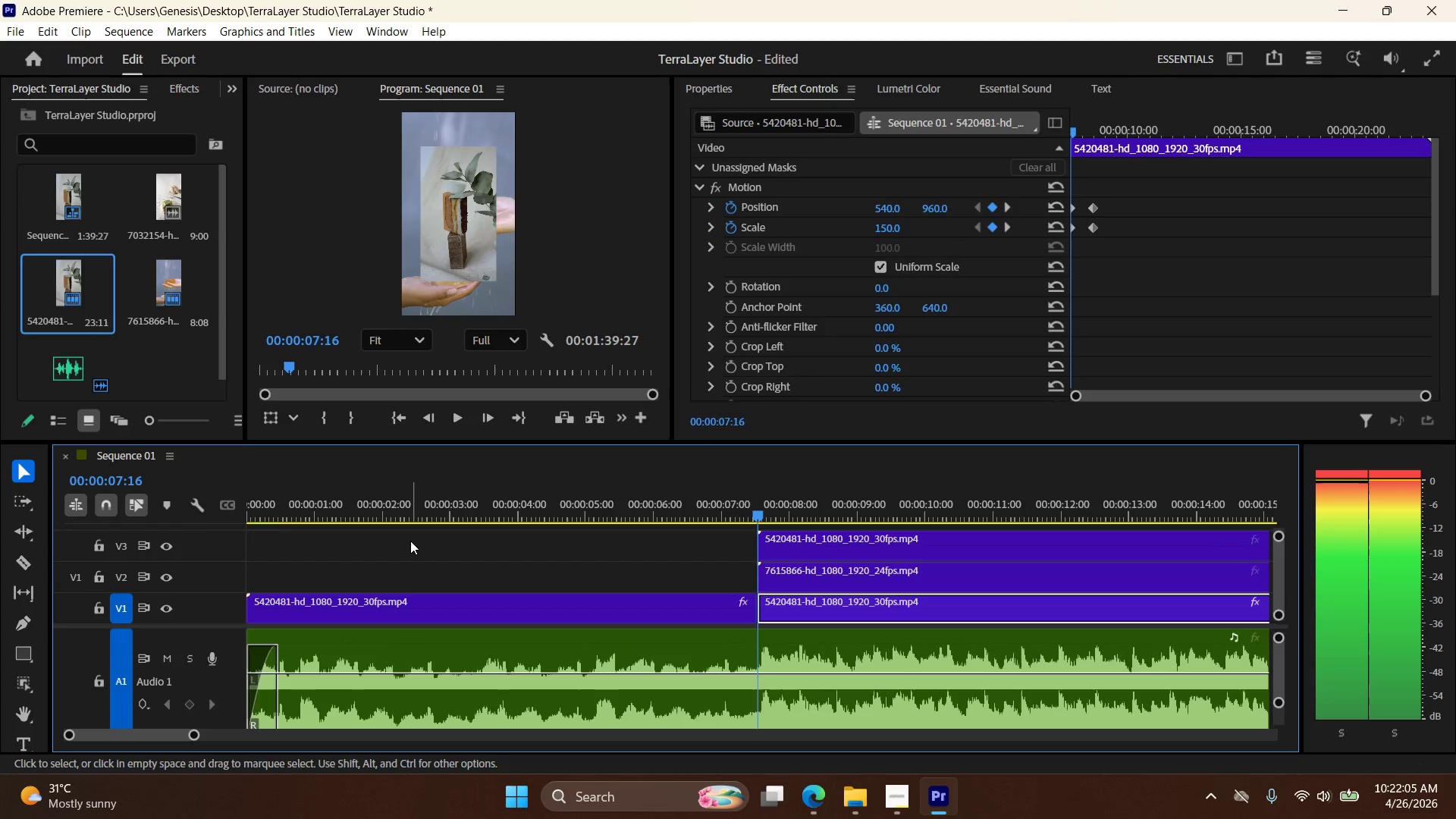 
key(ArrowLeft)
 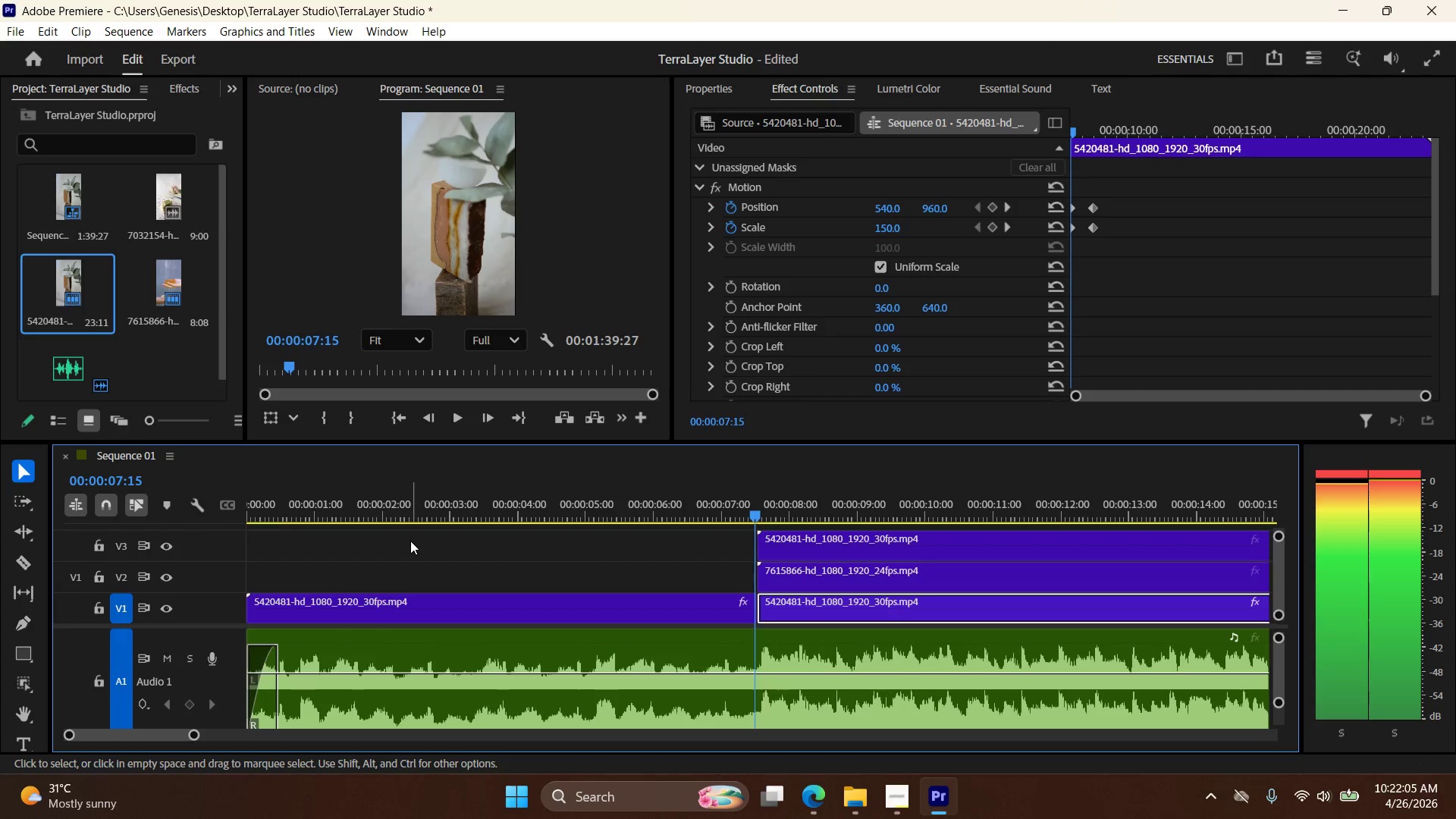 
key(ArrowRight)
 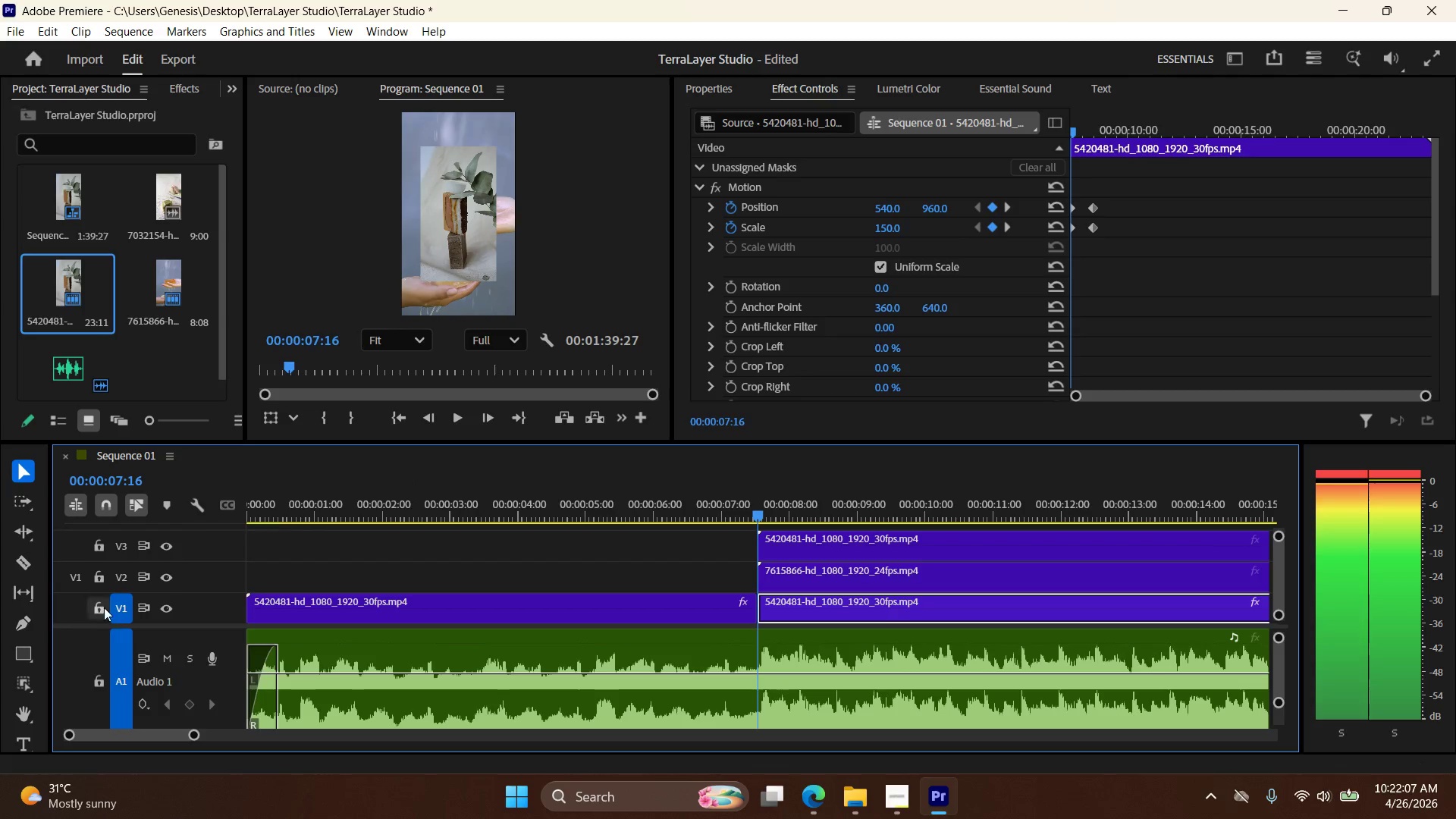 
left_click([168, 611])
 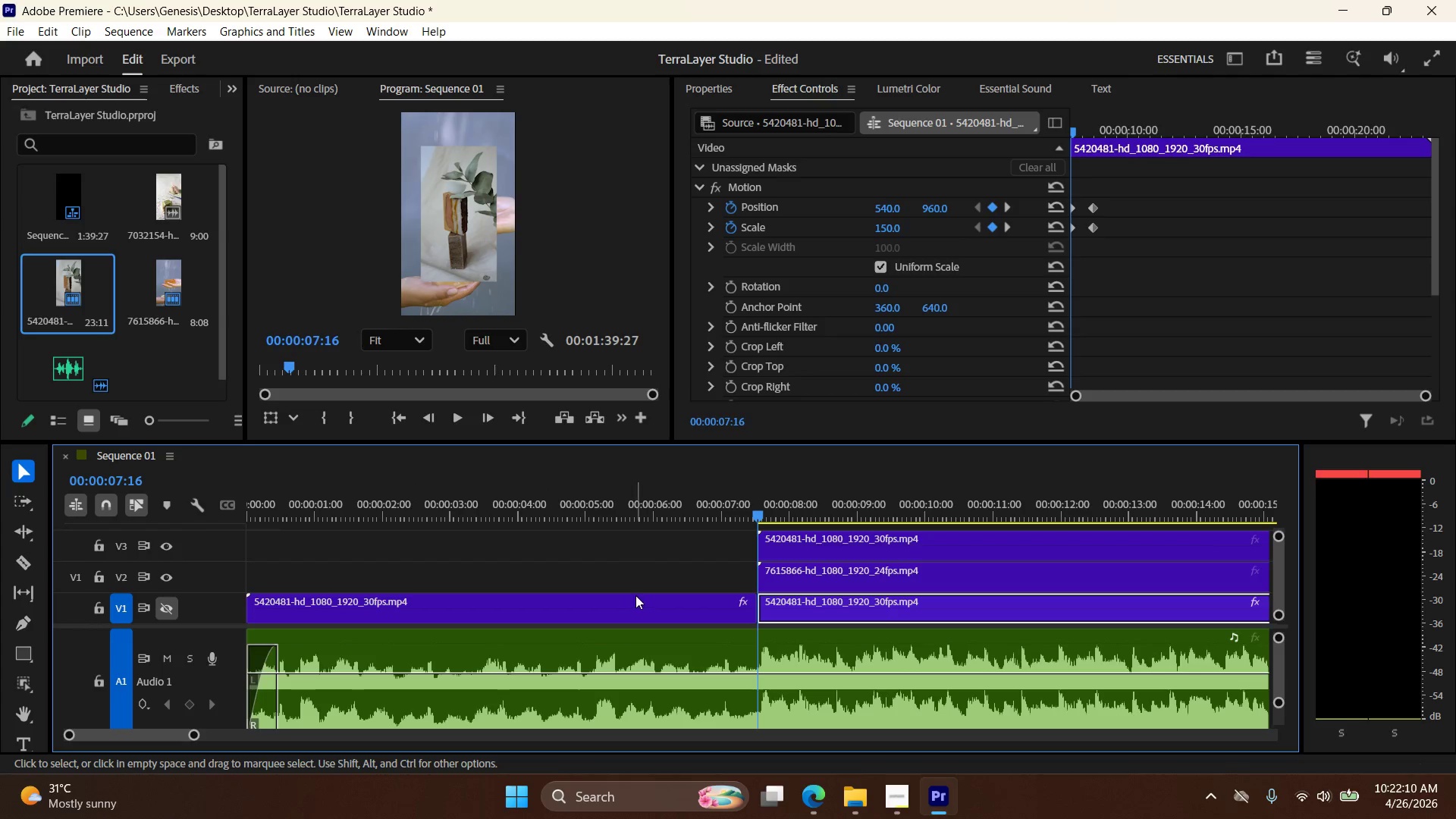 
left_click([778, 601])
 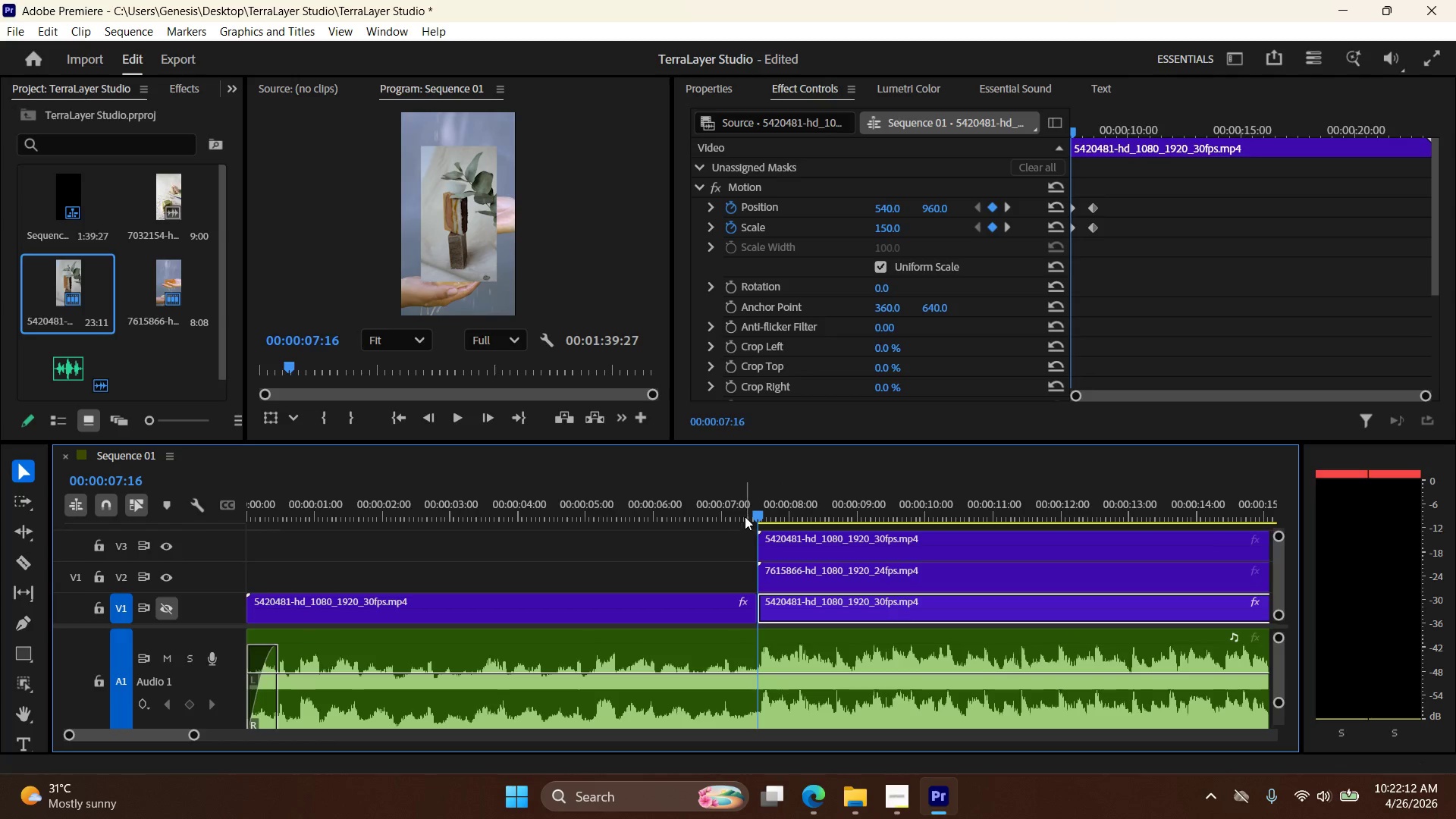 
left_click_drag(start_coordinate=[755, 514], to_coordinate=[743, 522])
 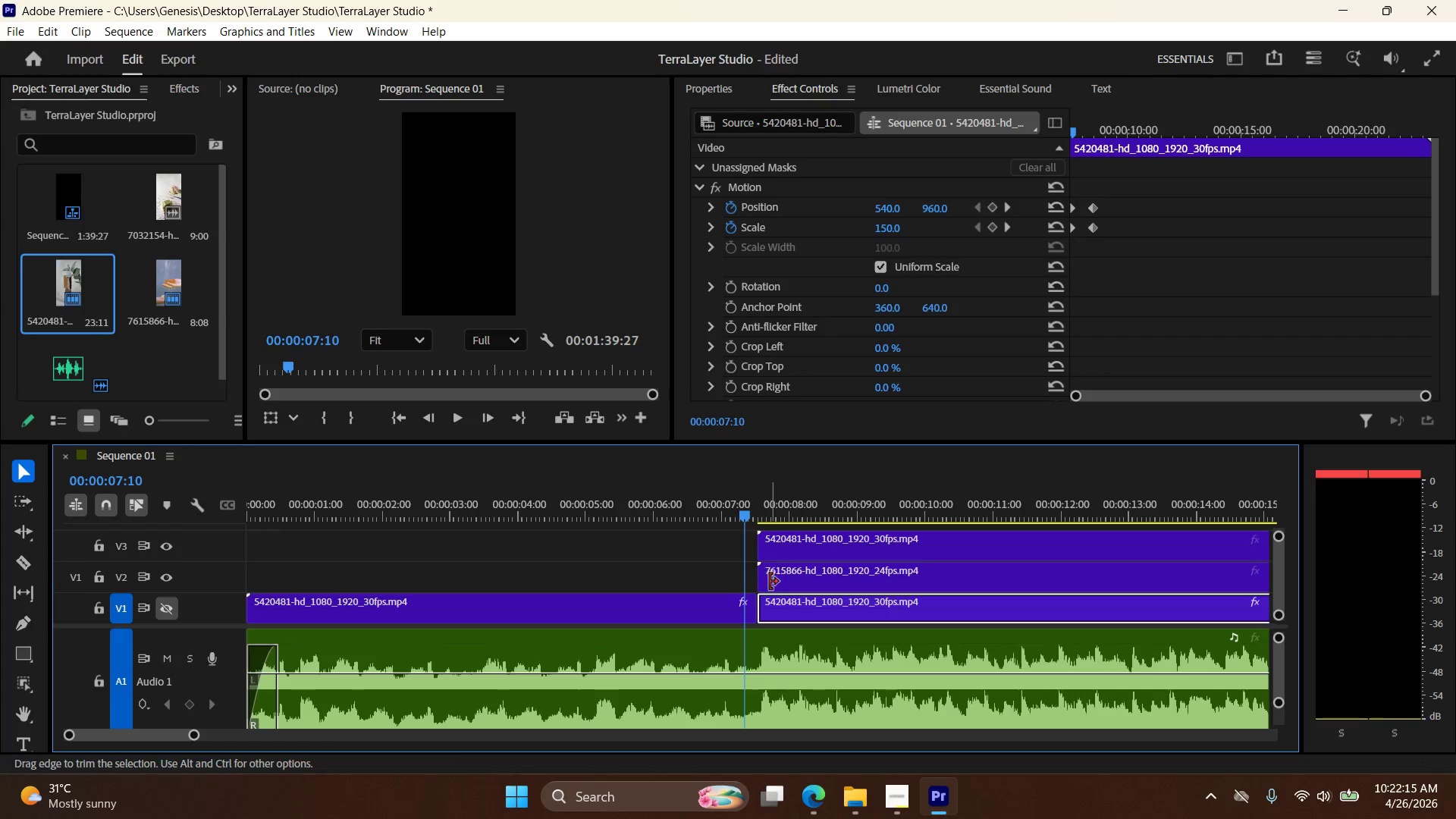 
key(Control+Z)
 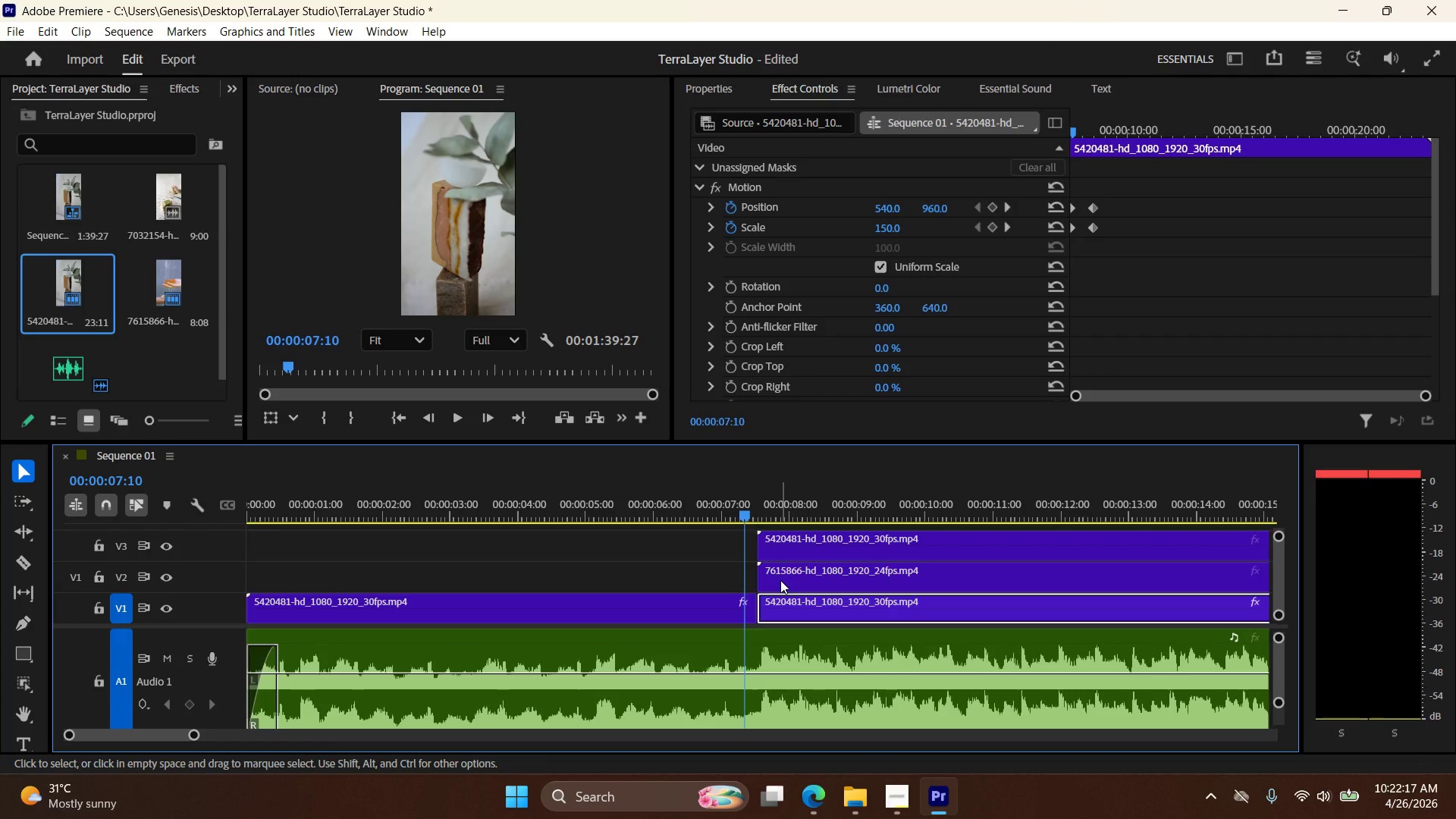 
left_click([780, 580])
 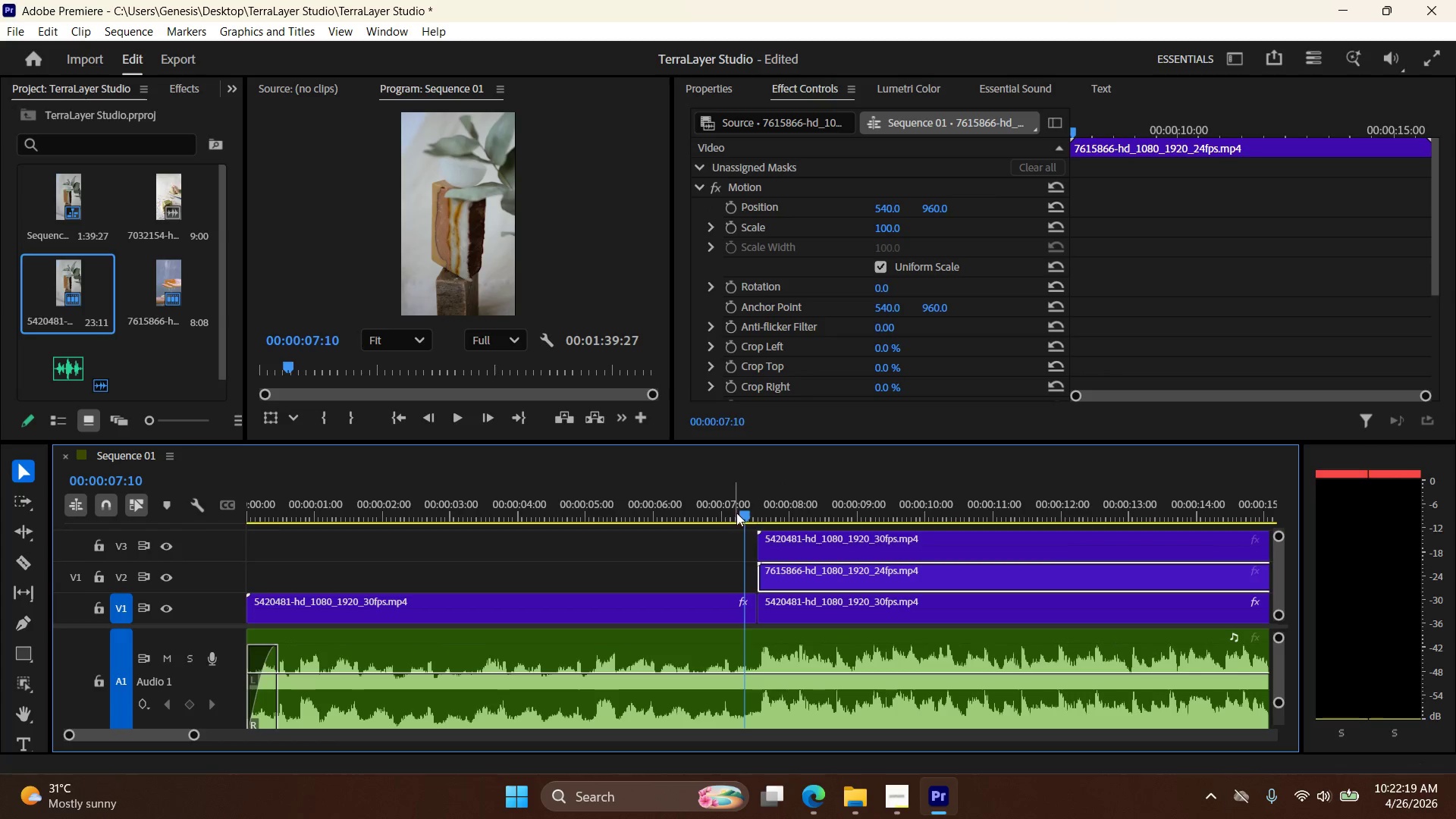 
left_click([780, 548])
 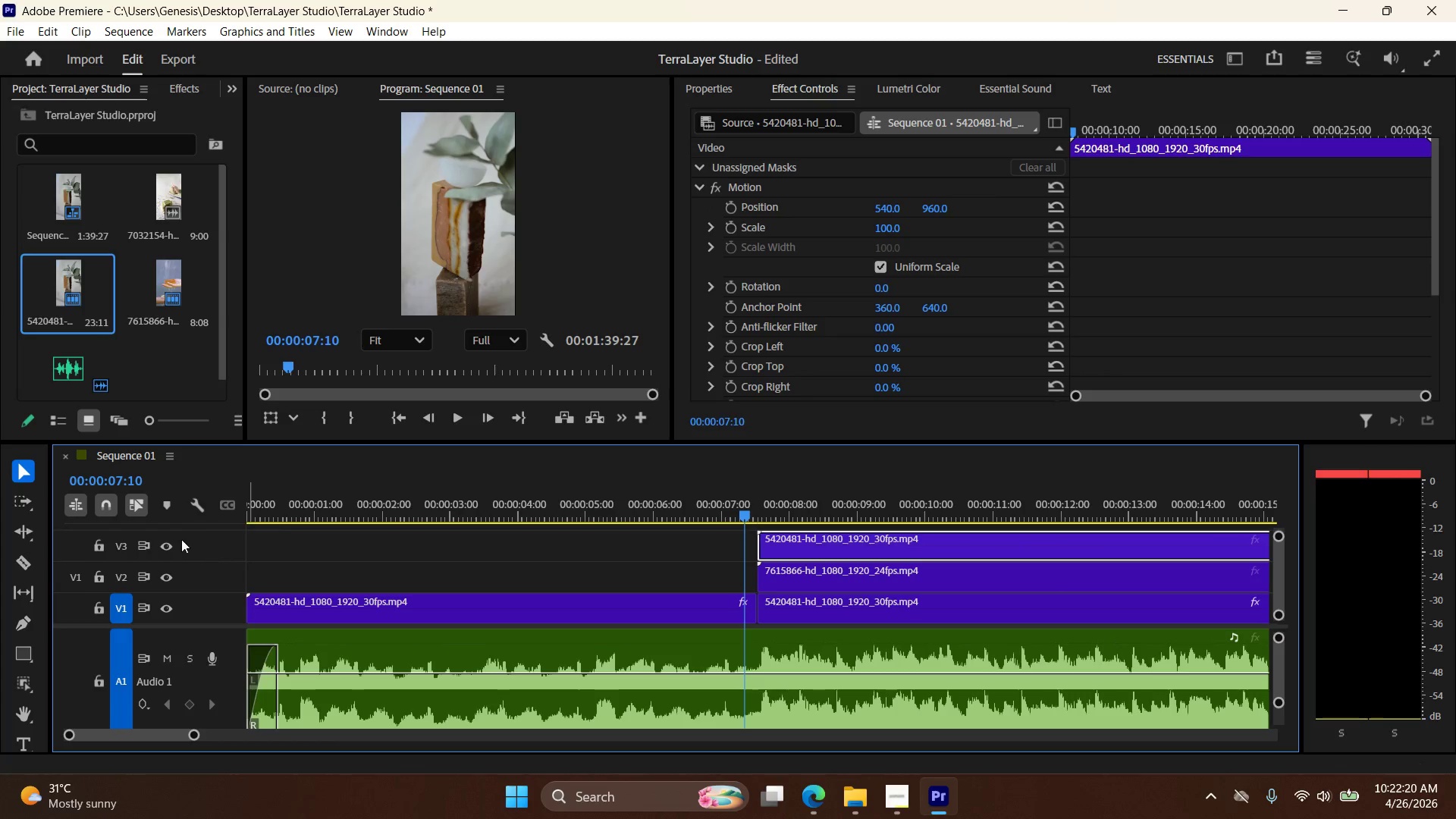 
left_click([168, 543])
 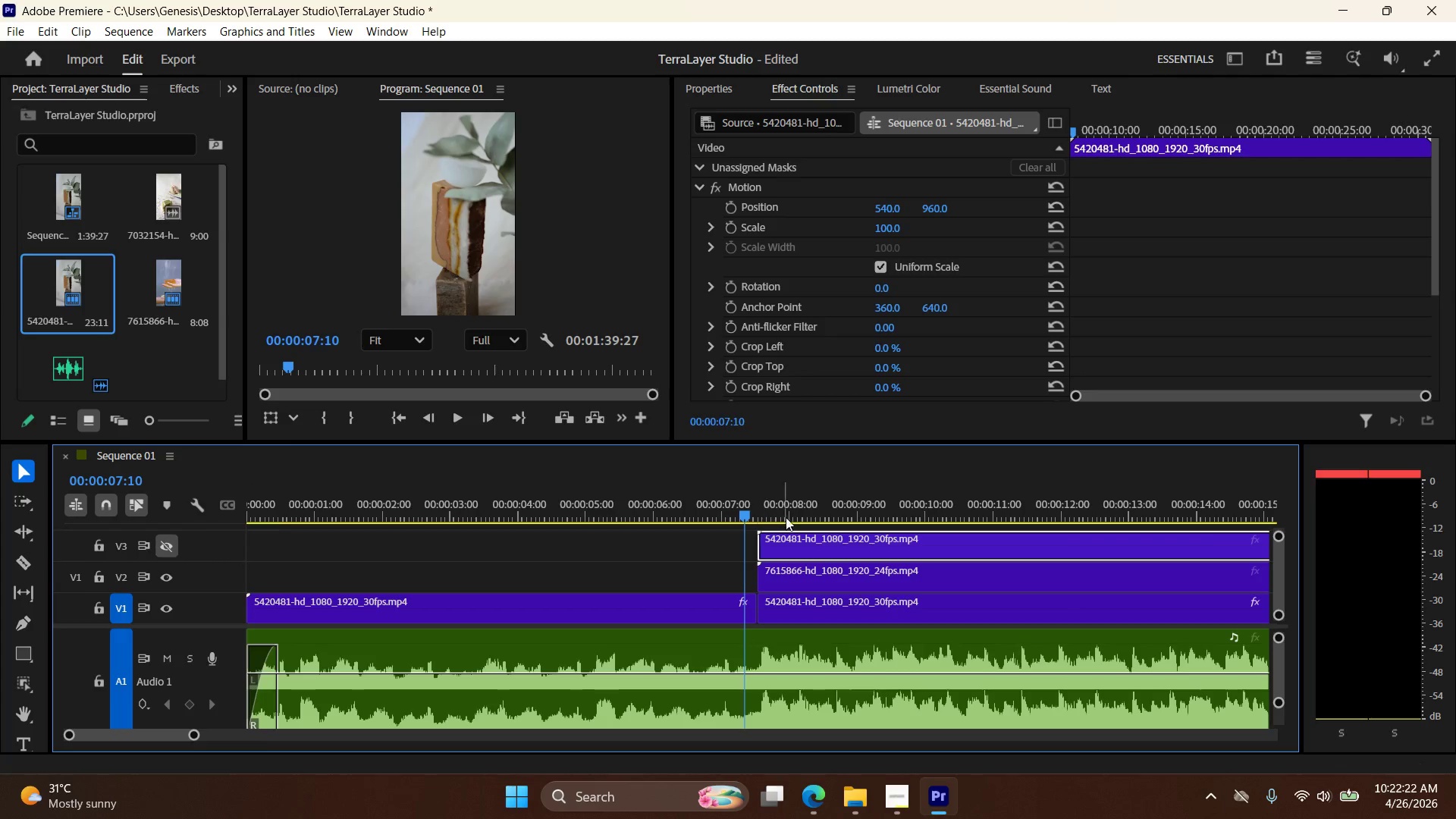 
left_click_drag(start_coordinate=[750, 516], to_coordinate=[789, 518])
 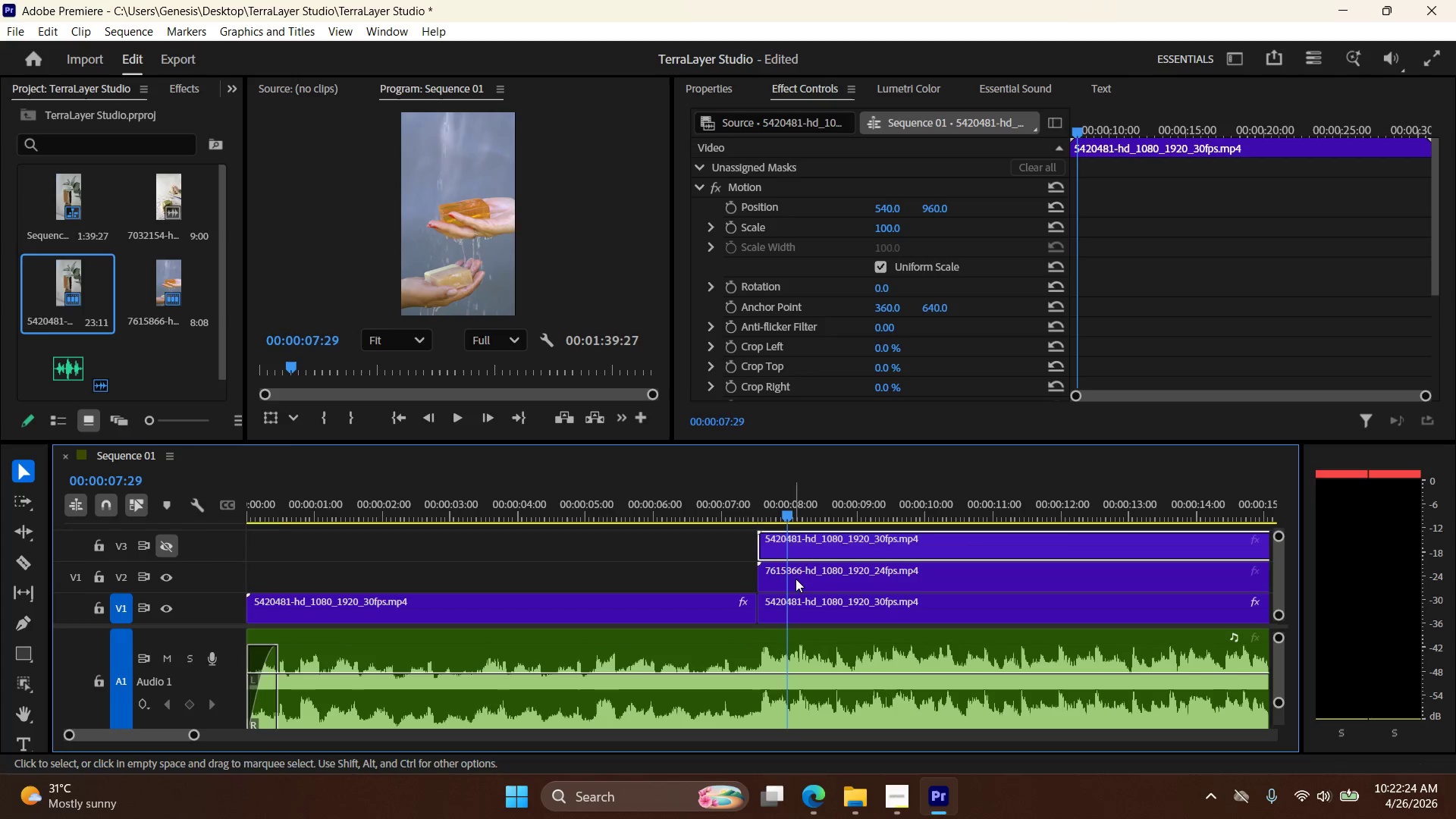 
left_click([802, 579])
 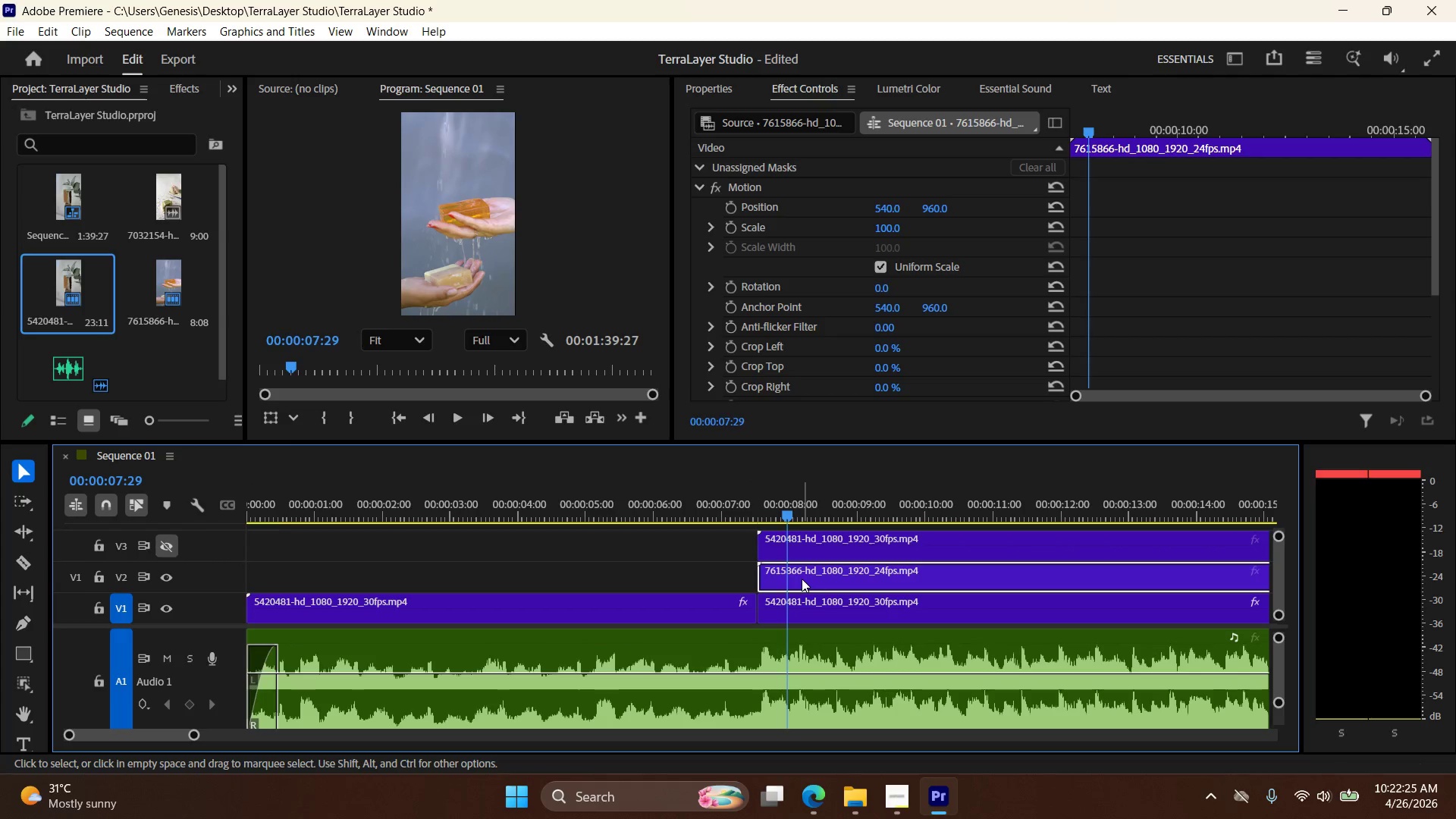 
key(Delete)
 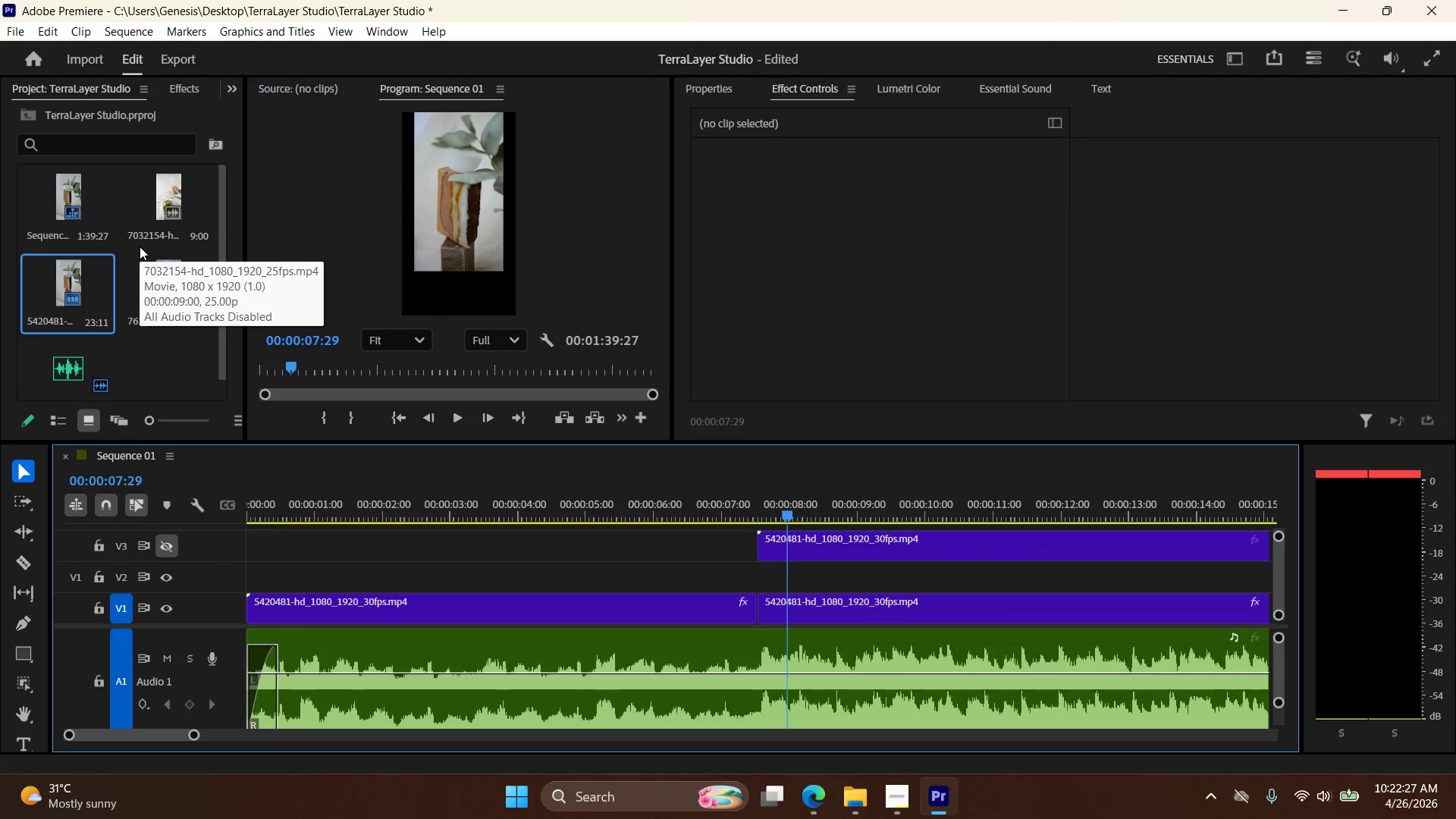 
left_click_drag(start_coordinate=[166, 188], to_coordinate=[758, 567])
 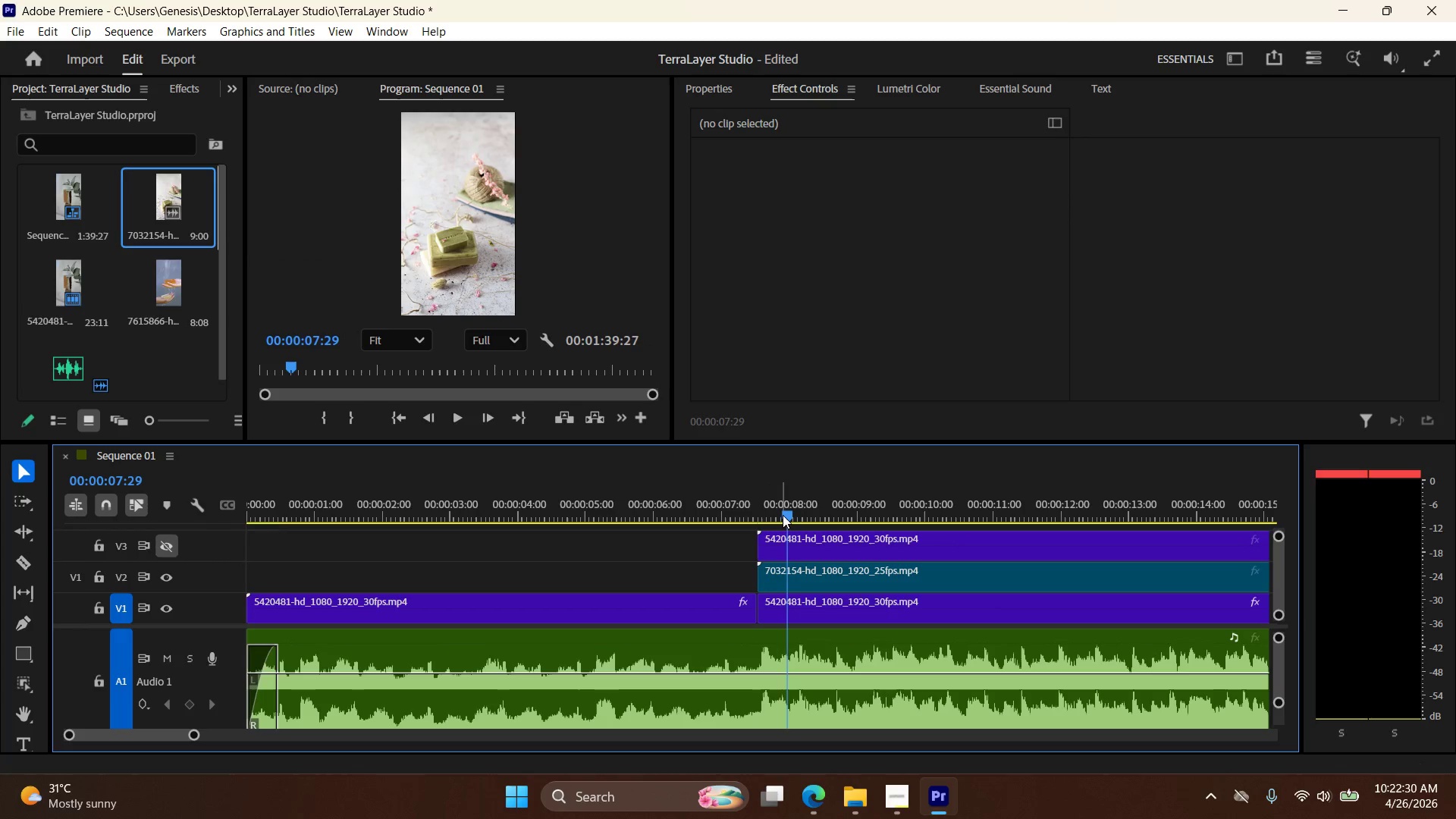 
left_click_drag(start_coordinate=[783, 513], to_coordinate=[763, 518])
 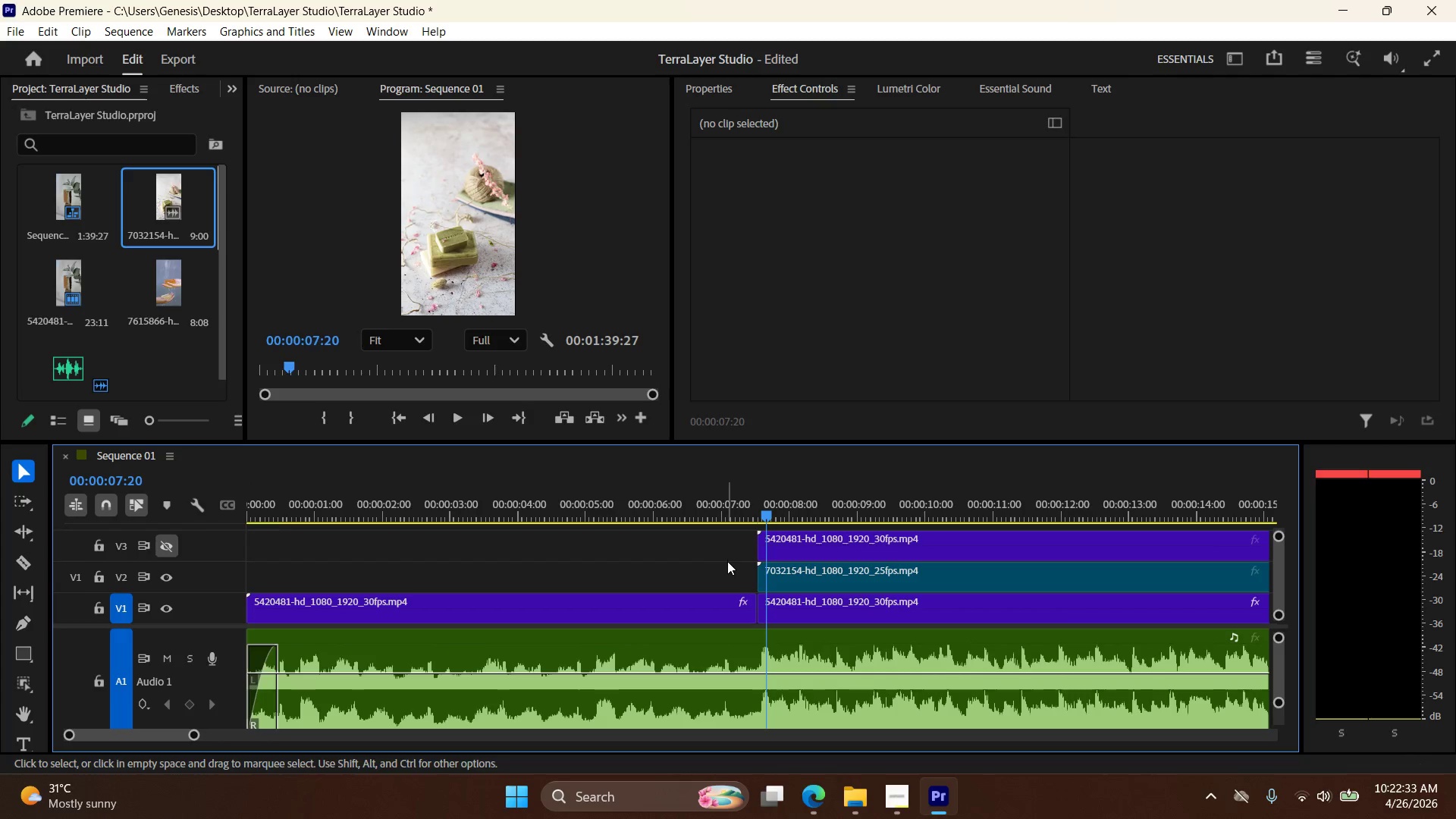 
left_click_drag(start_coordinate=[767, 517], to_coordinate=[759, 519])
 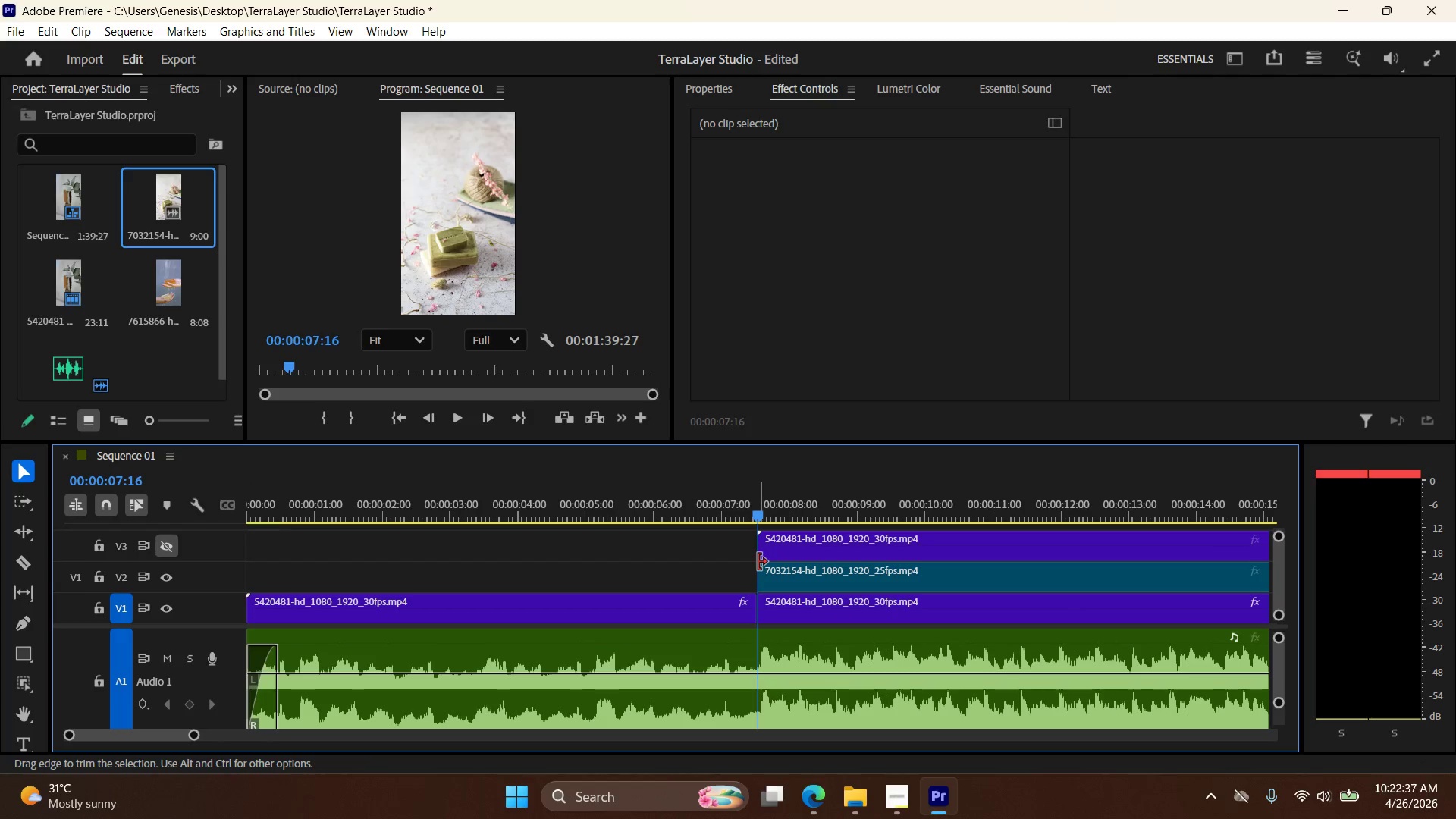 
key(ArrowLeft)
 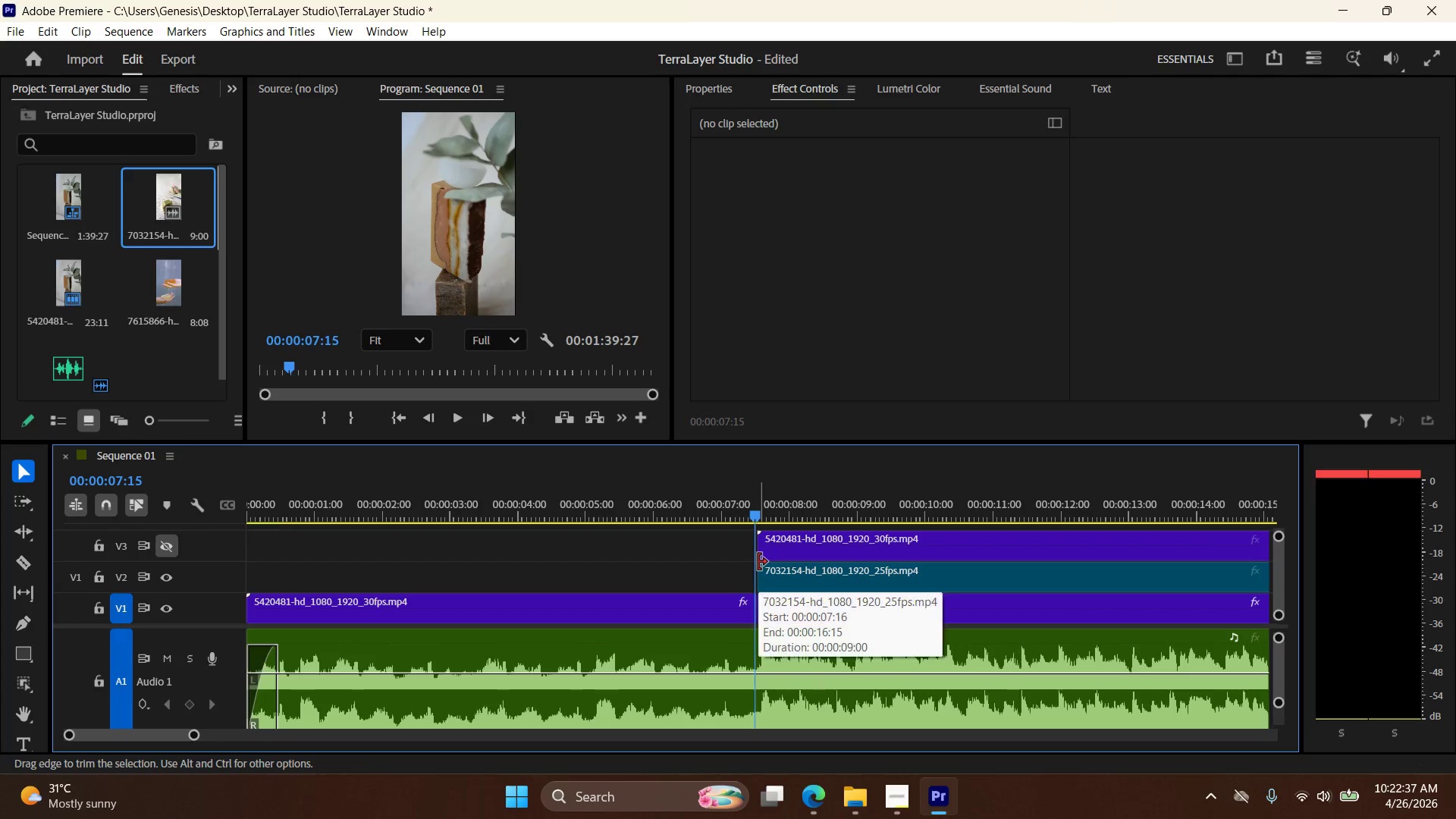 
key(ArrowRight)
 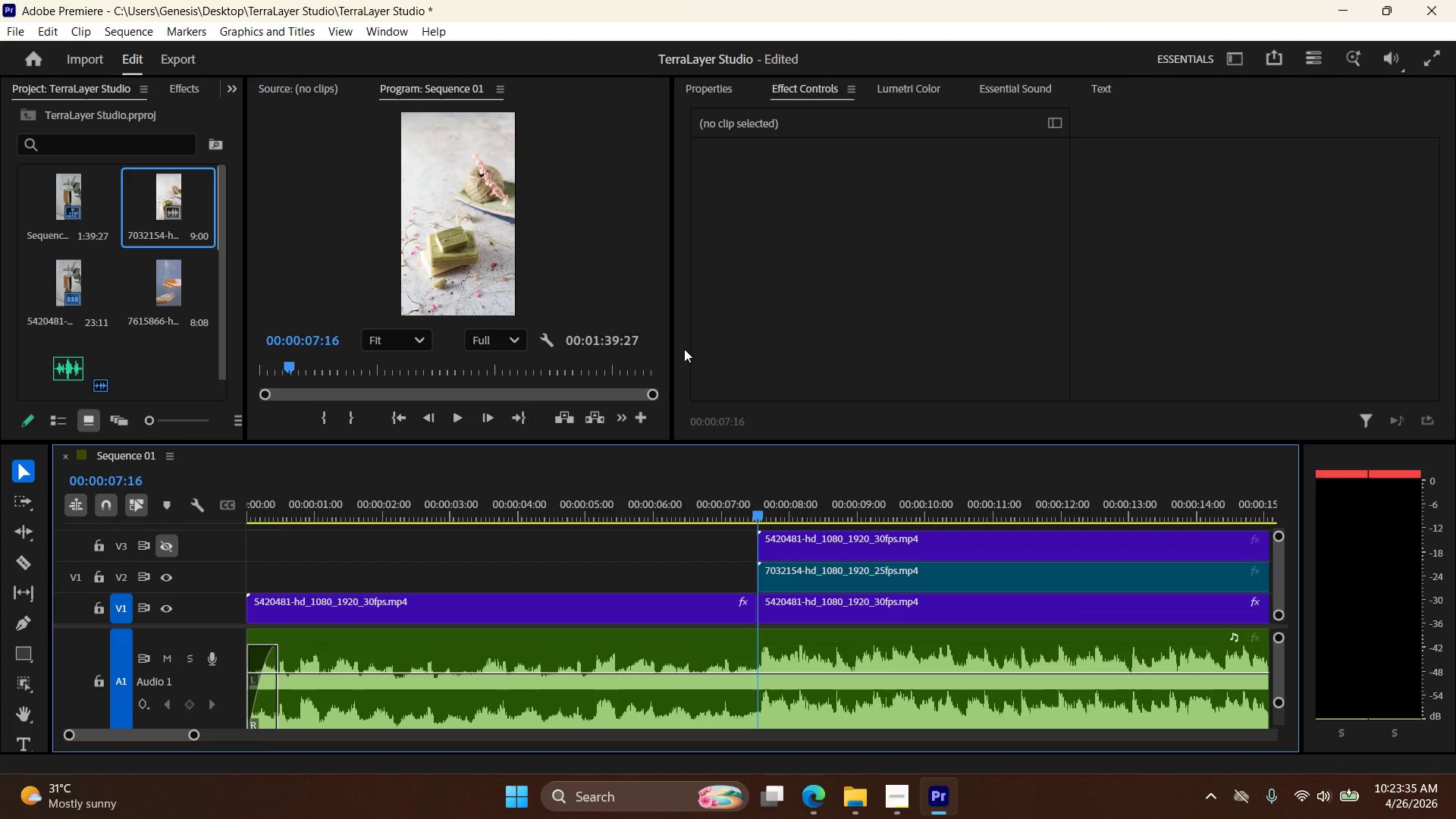 
wait(62.53)
 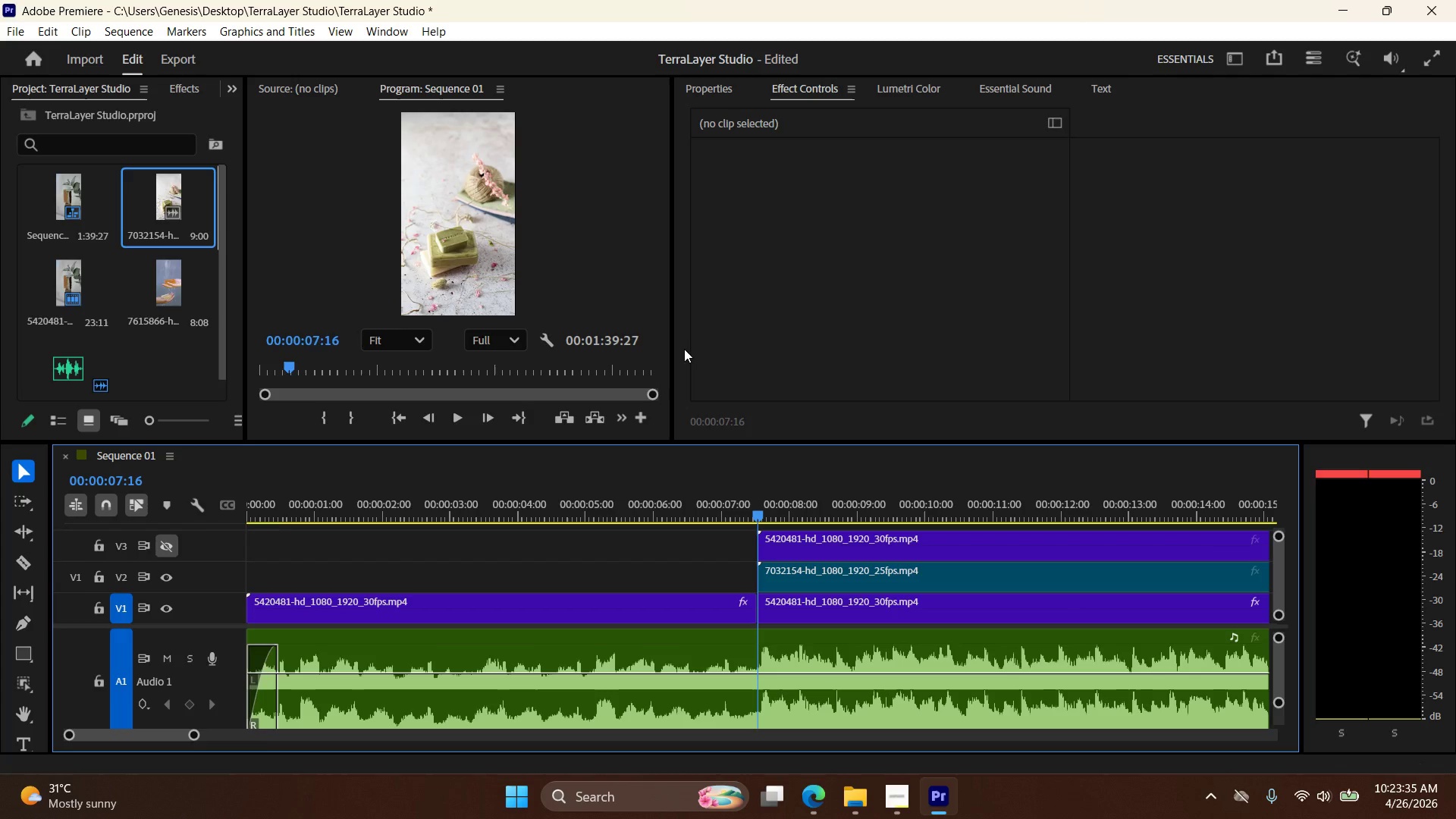 
left_click([821, 574])
 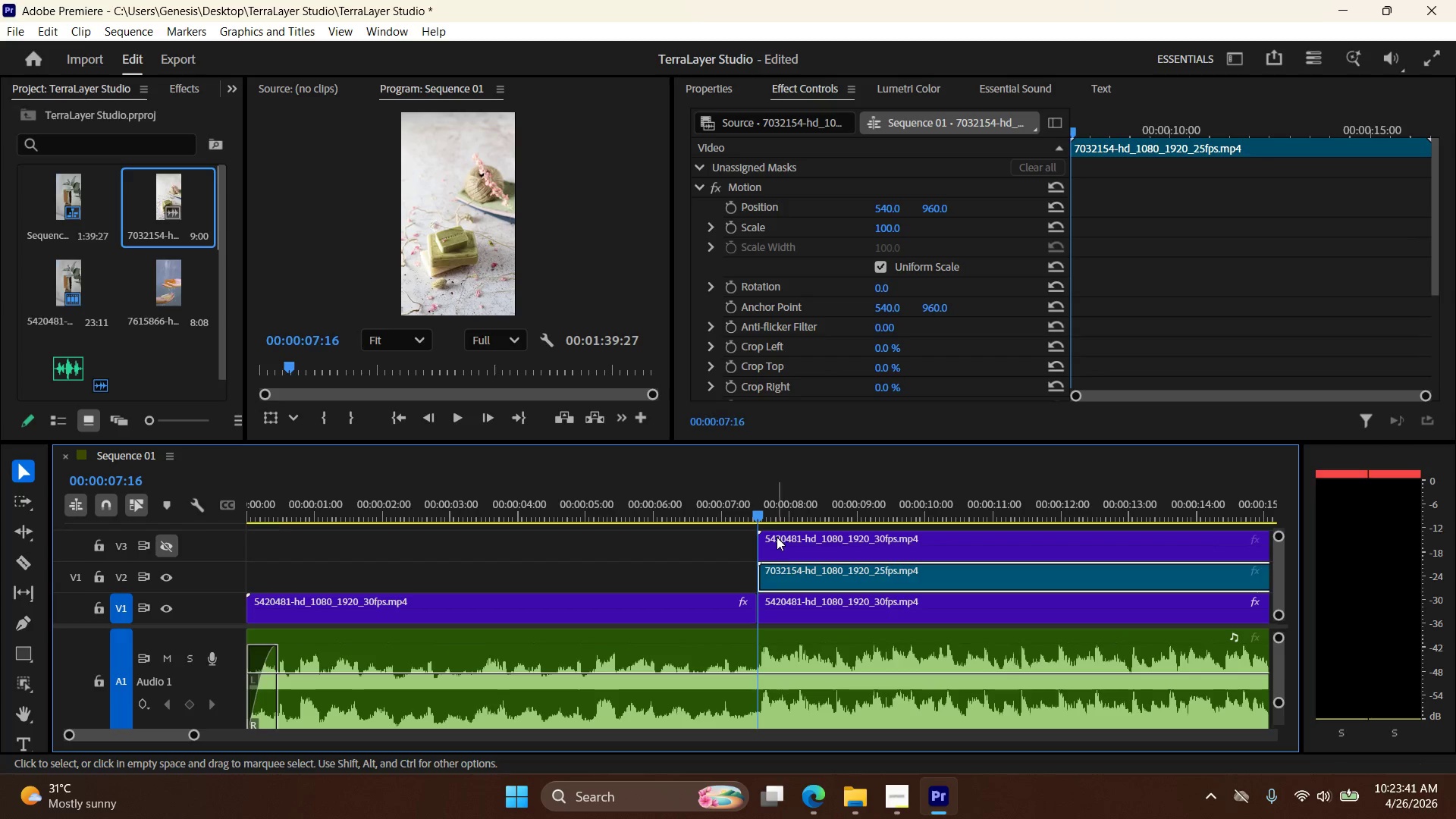 
left_click([777, 538])
 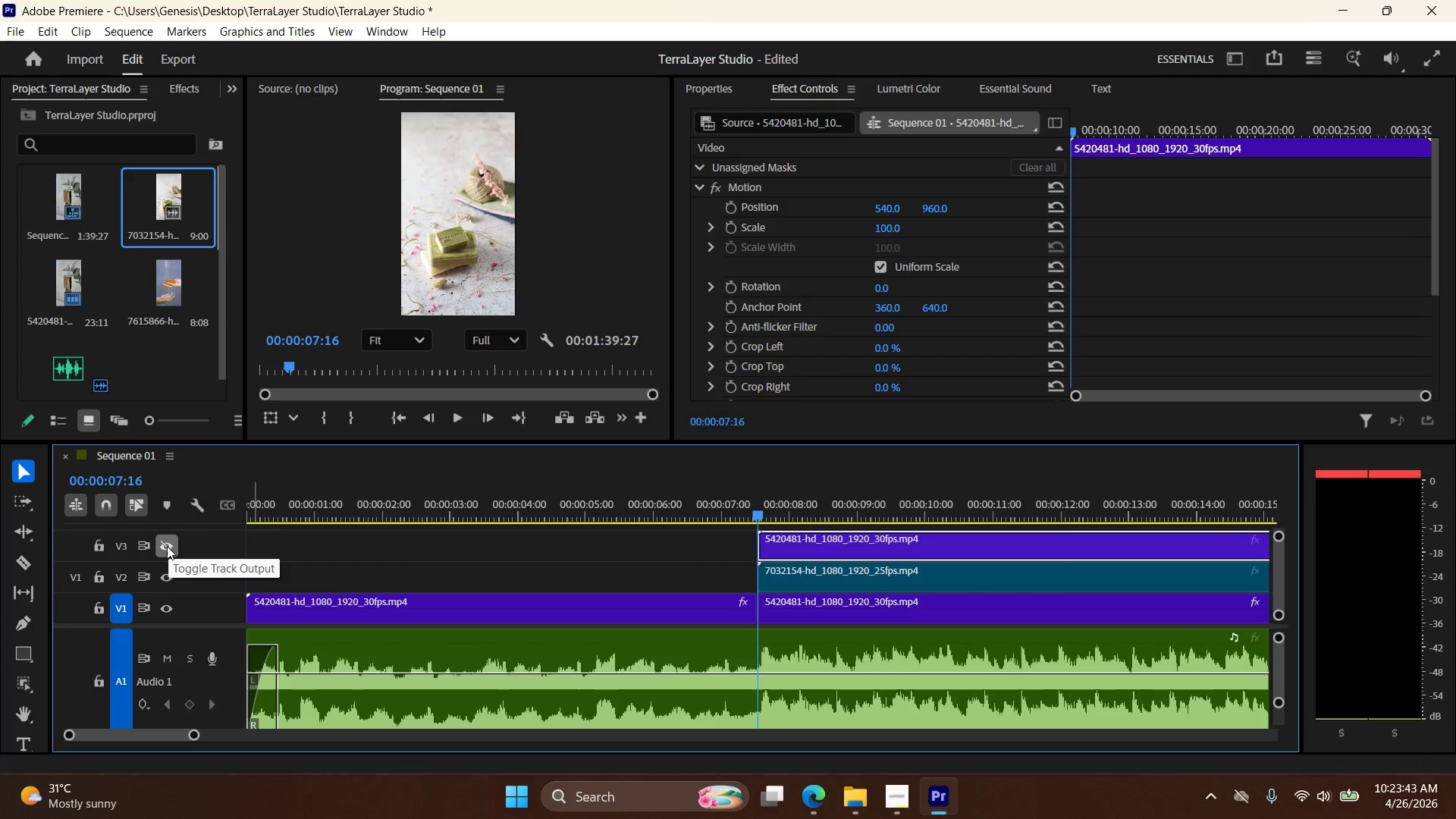 
left_click([165, 548])
 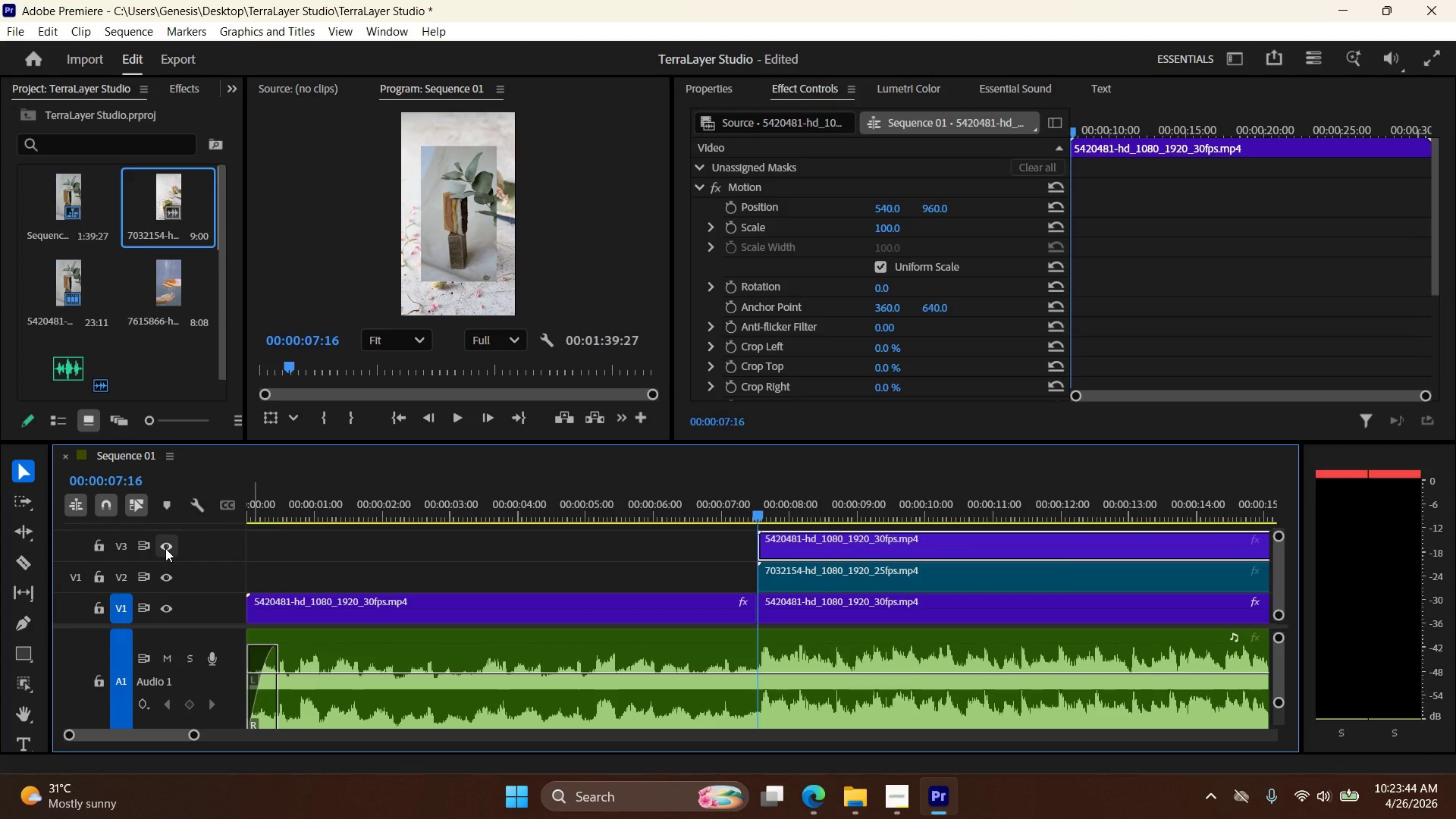 
left_click([165, 548])
 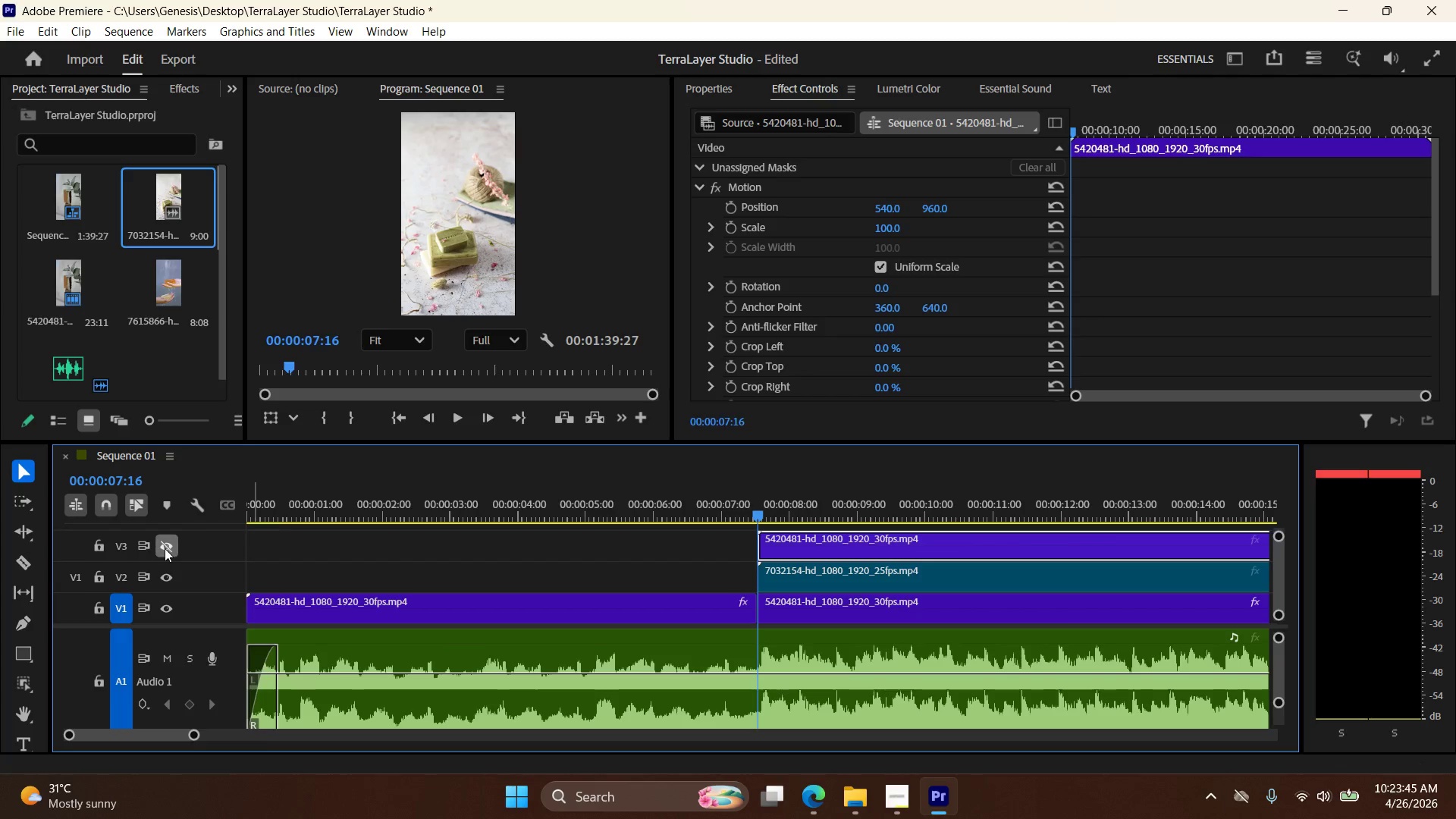 
left_click([165, 548])
 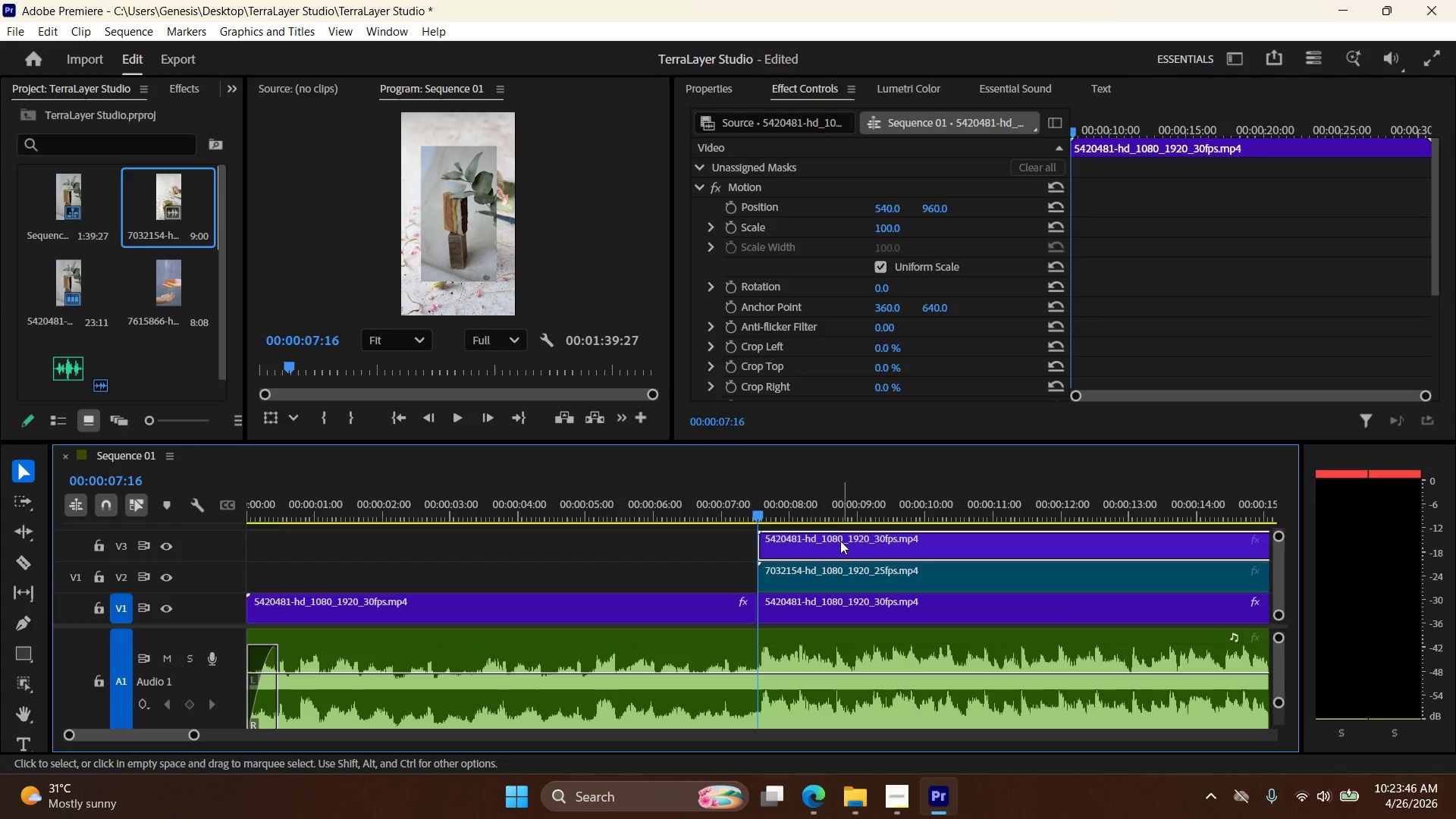 
left_click([839, 544])
 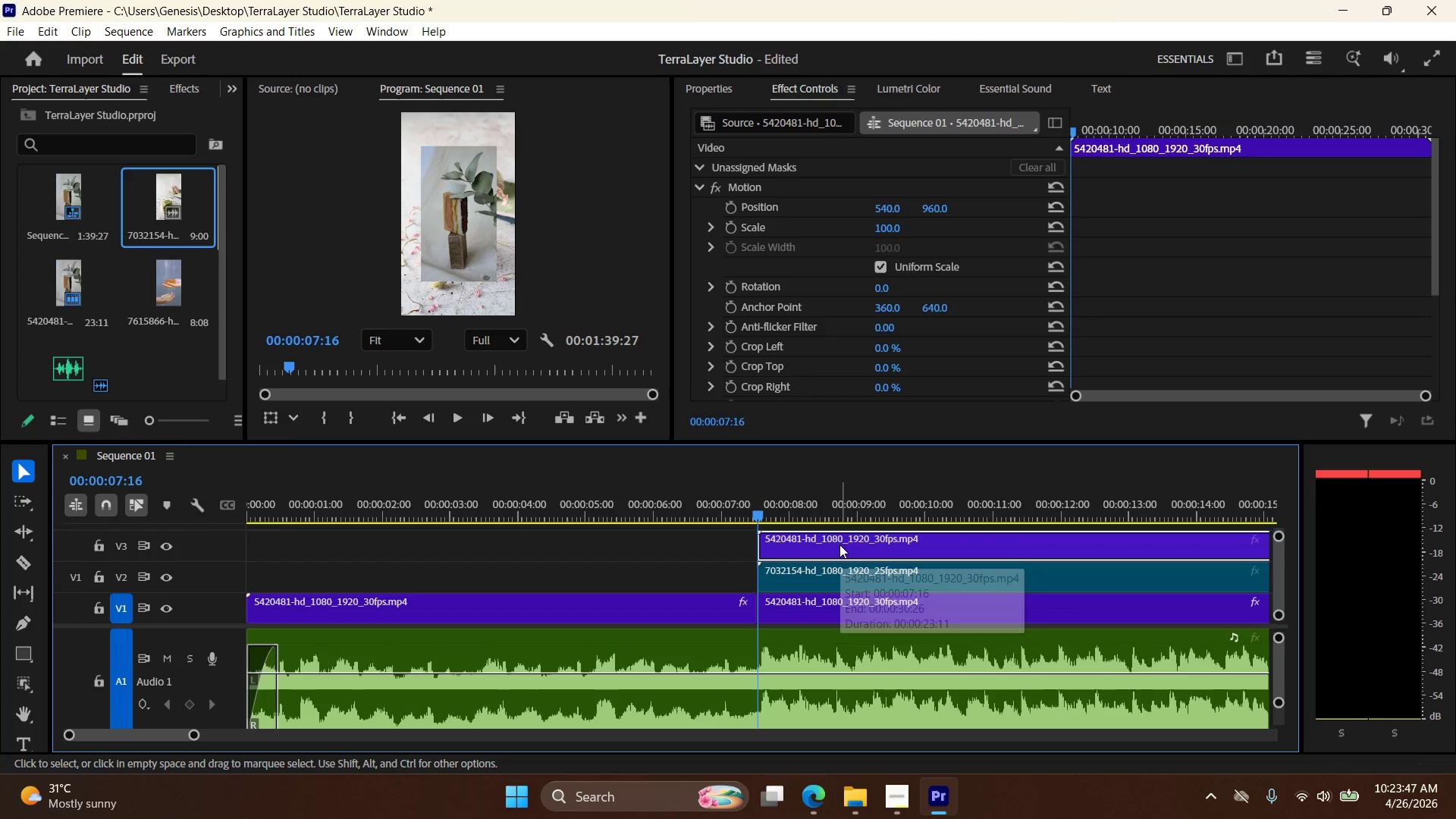 
key(Delete)
 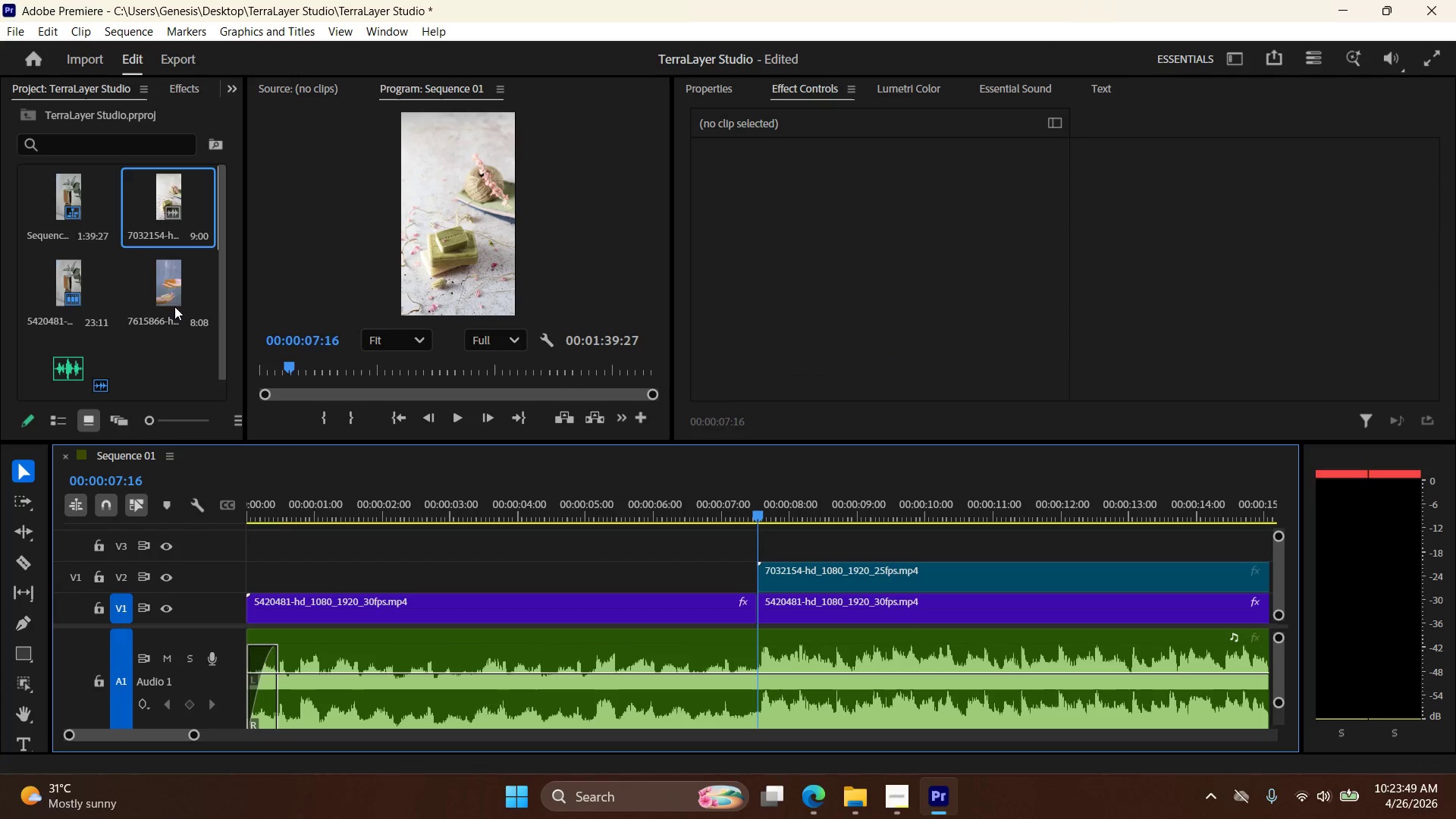 
left_click_drag(start_coordinate=[168, 291], to_coordinate=[761, 533])
 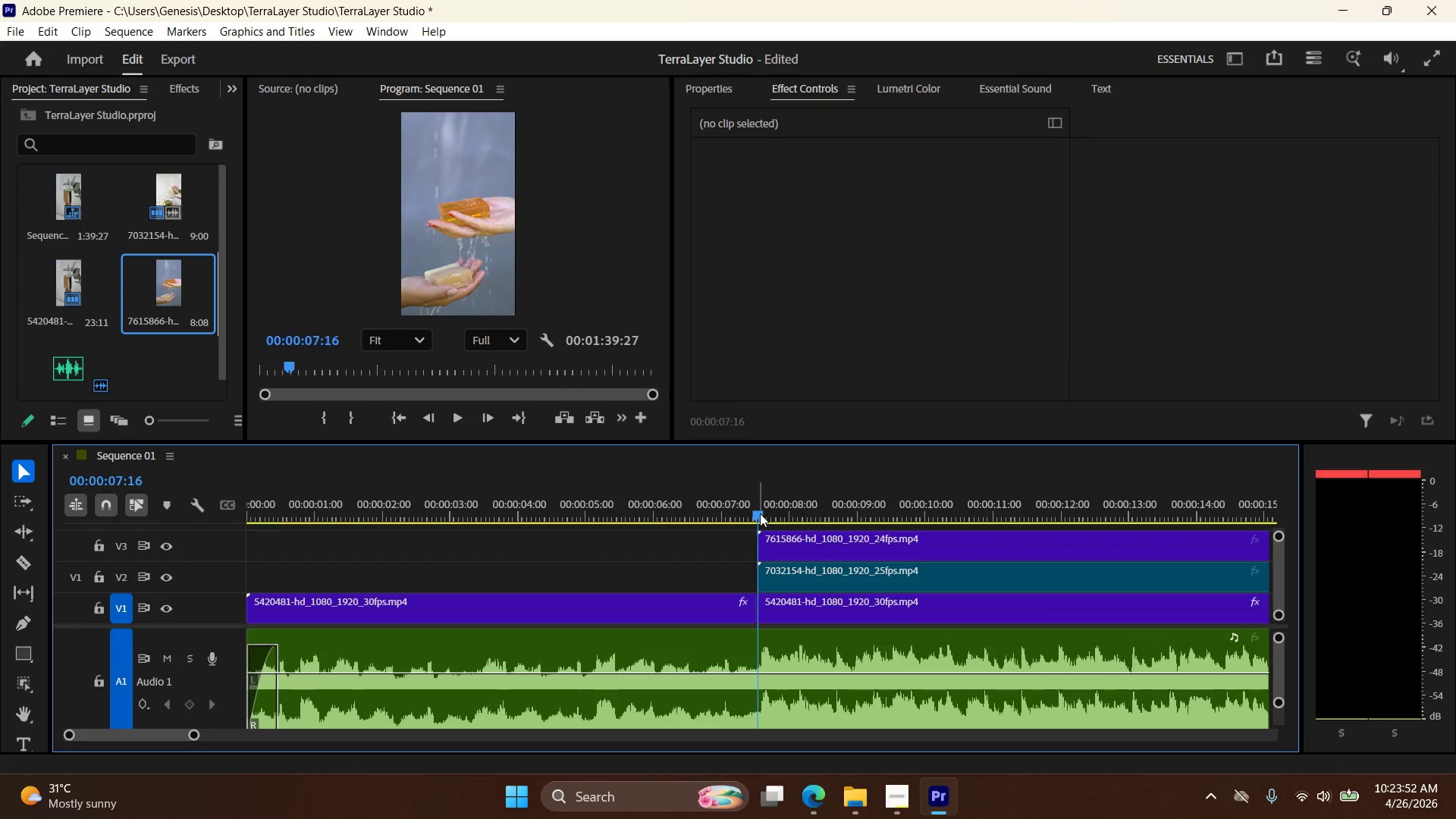 
left_click_drag(start_coordinate=[760, 513], to_coordinate=[761, 521])
 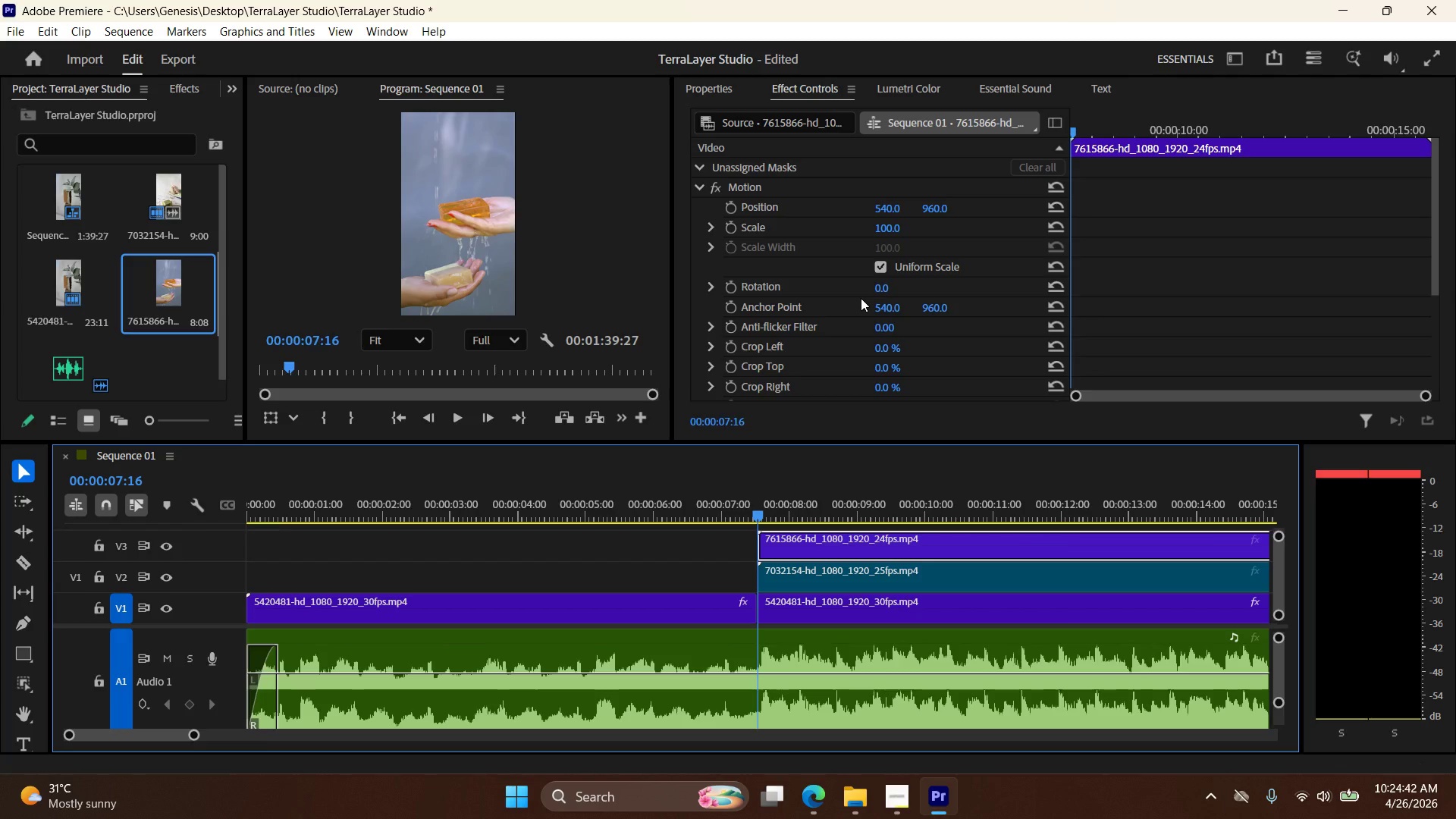 
wait(51.51)
 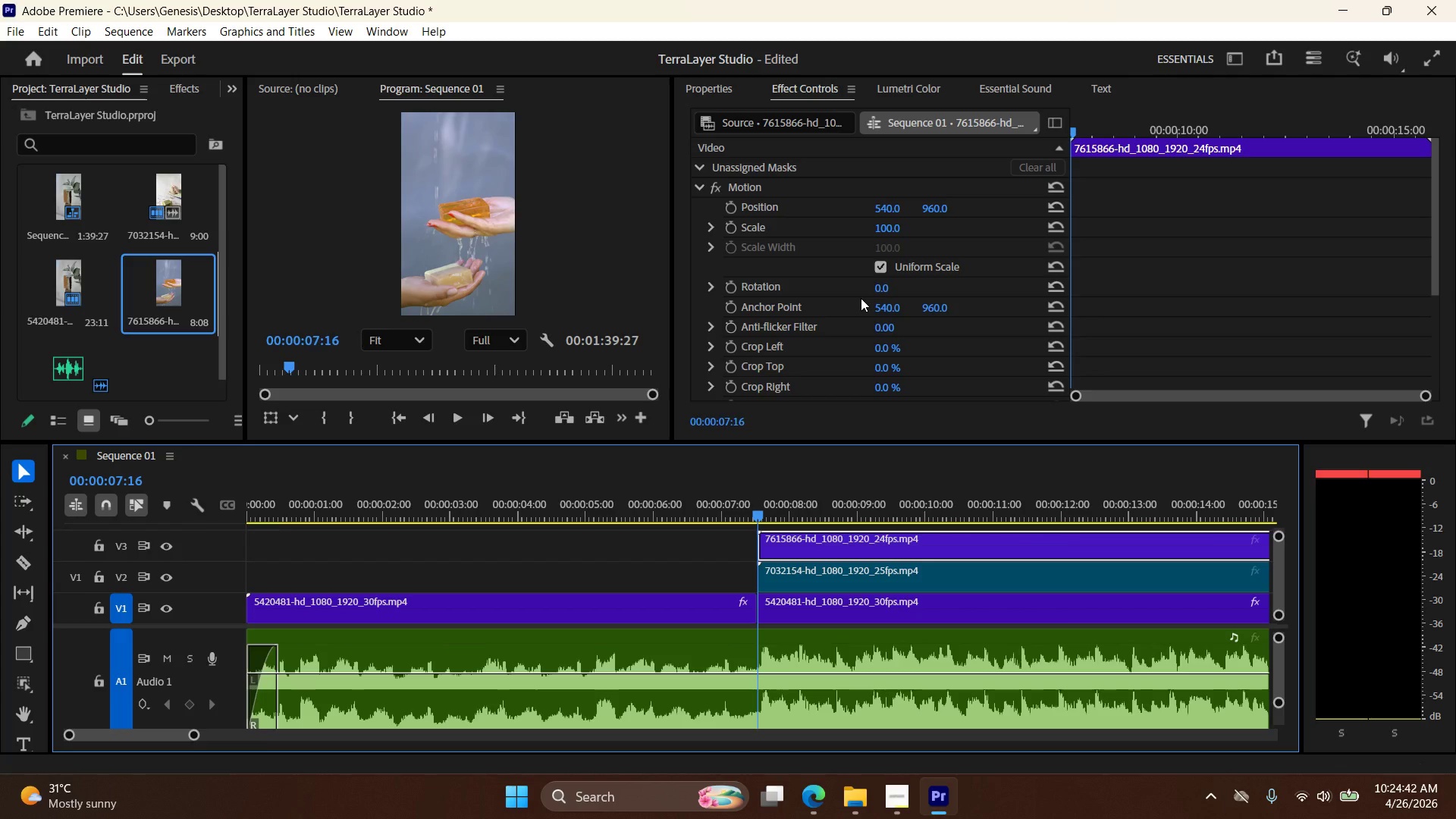 
double_click([901, 224])
 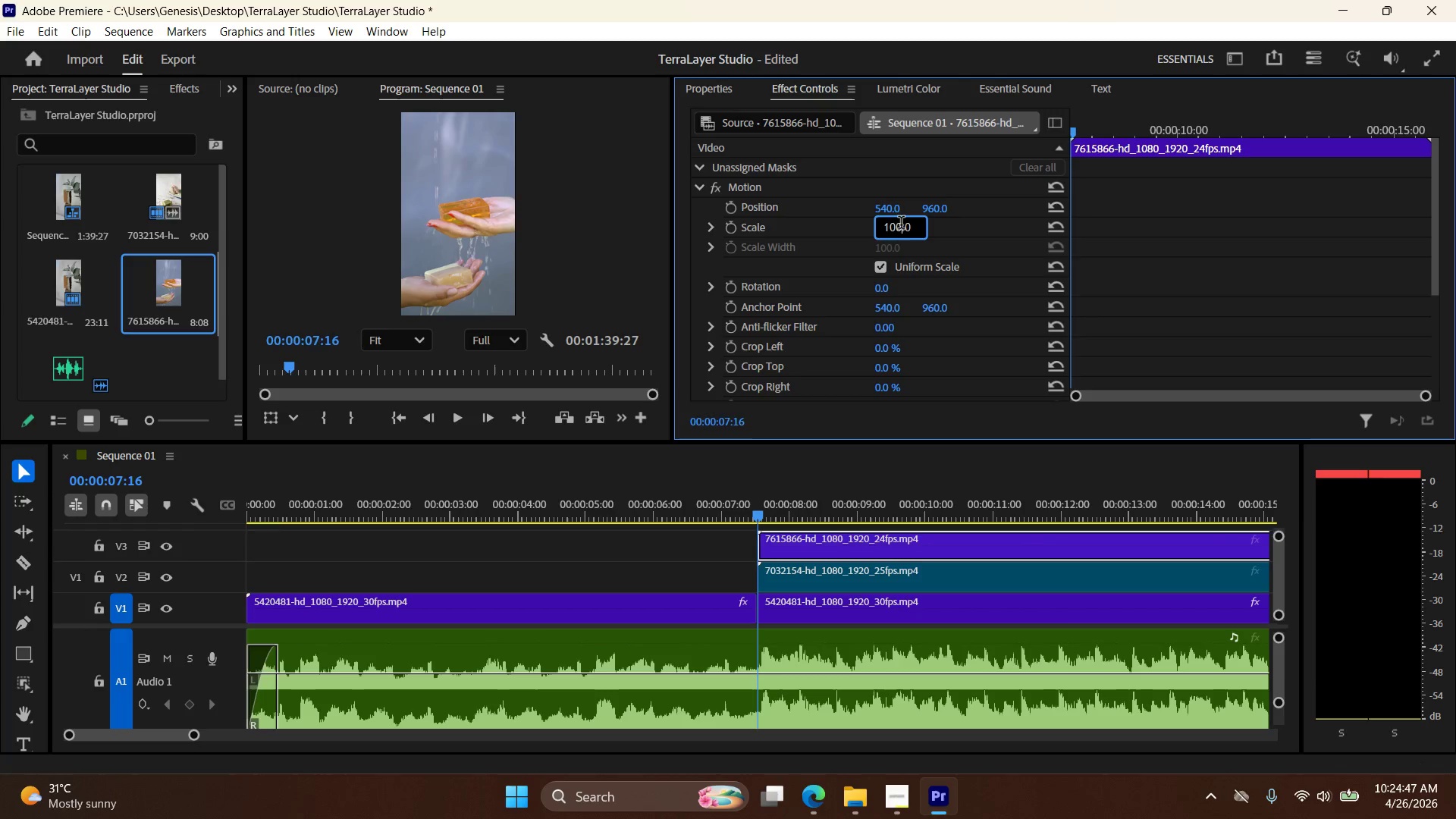 
triple_click([901, 224])
 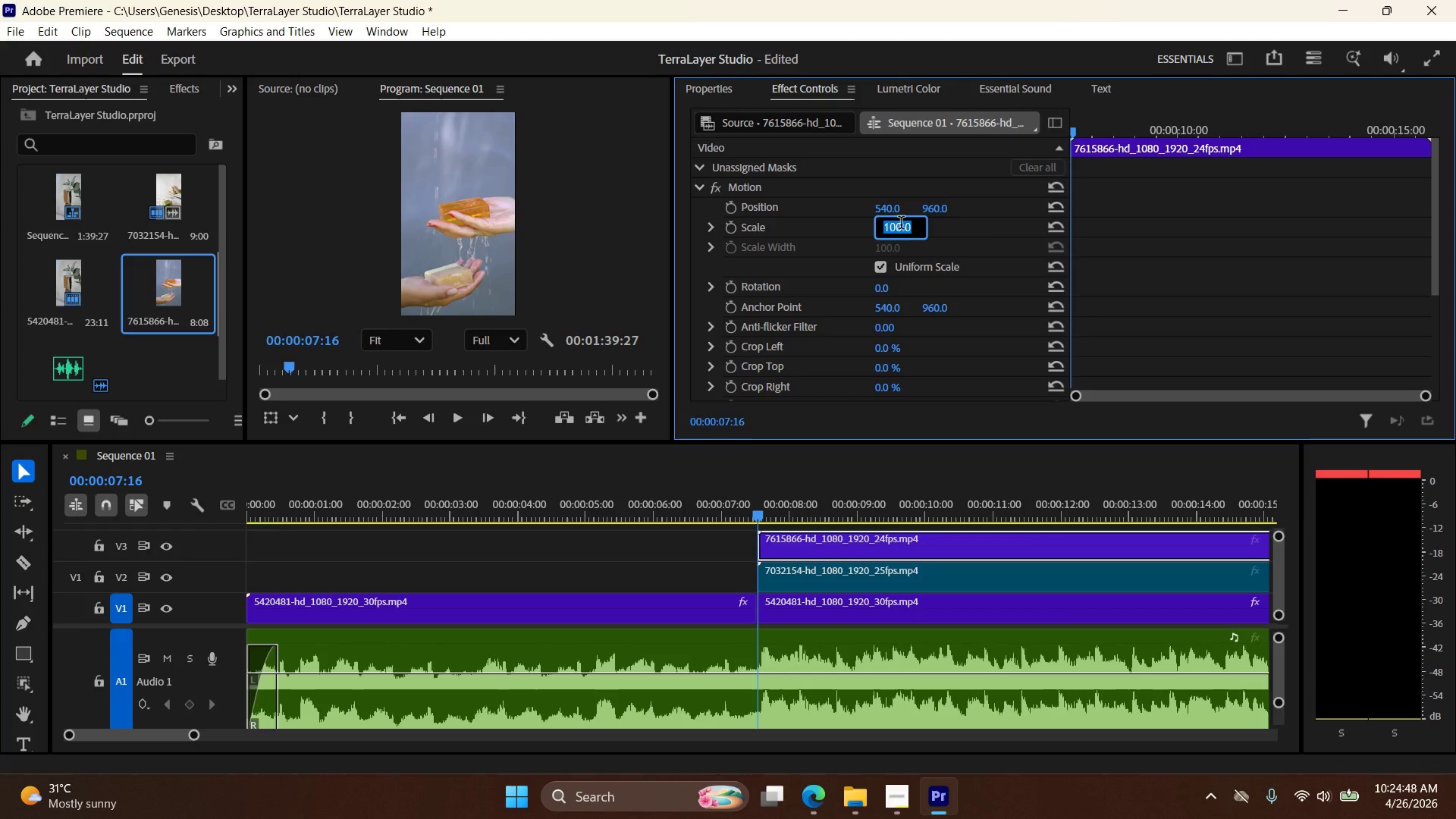 
key(Numpad5)
 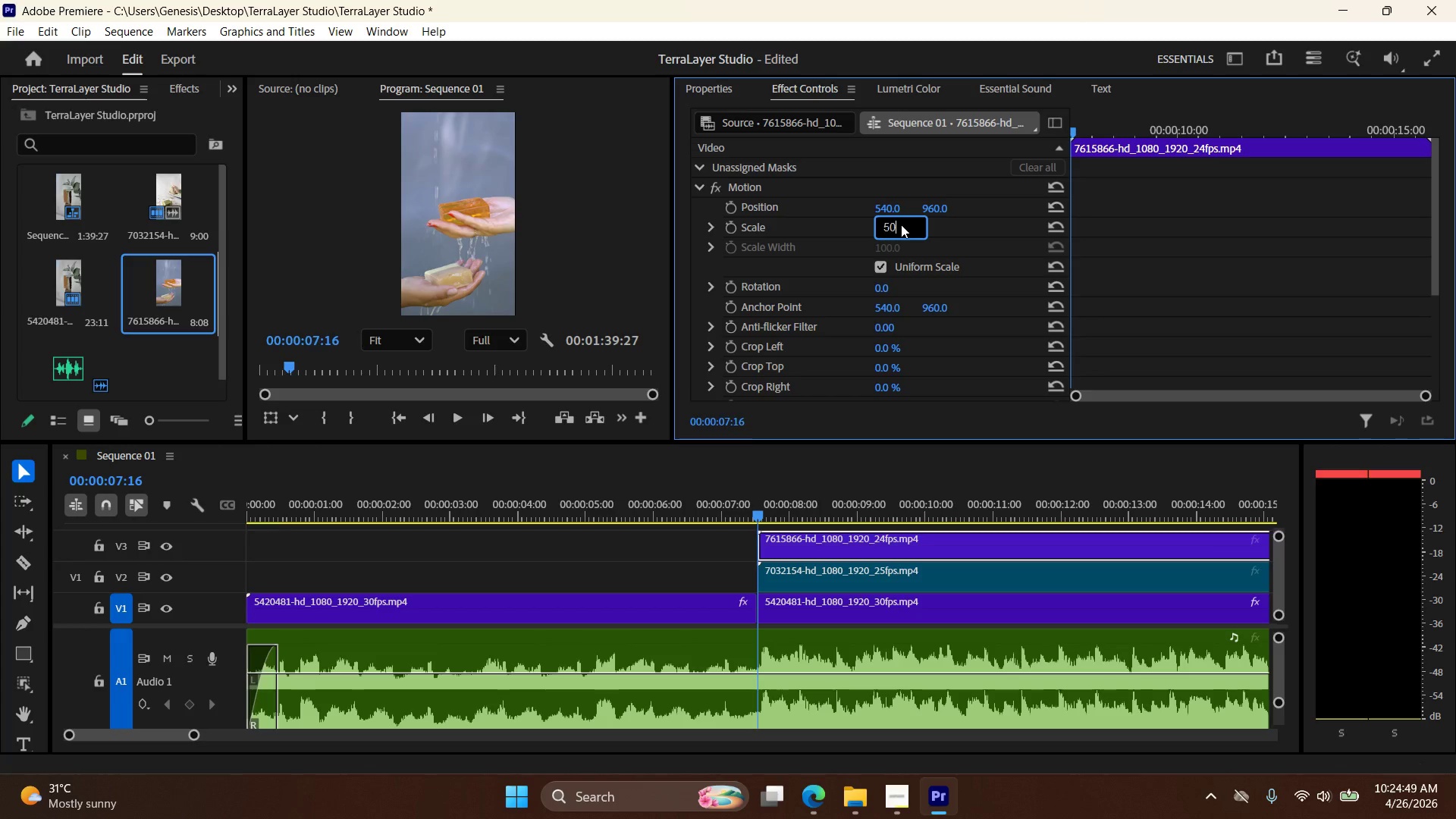 
key(Numpad0)
 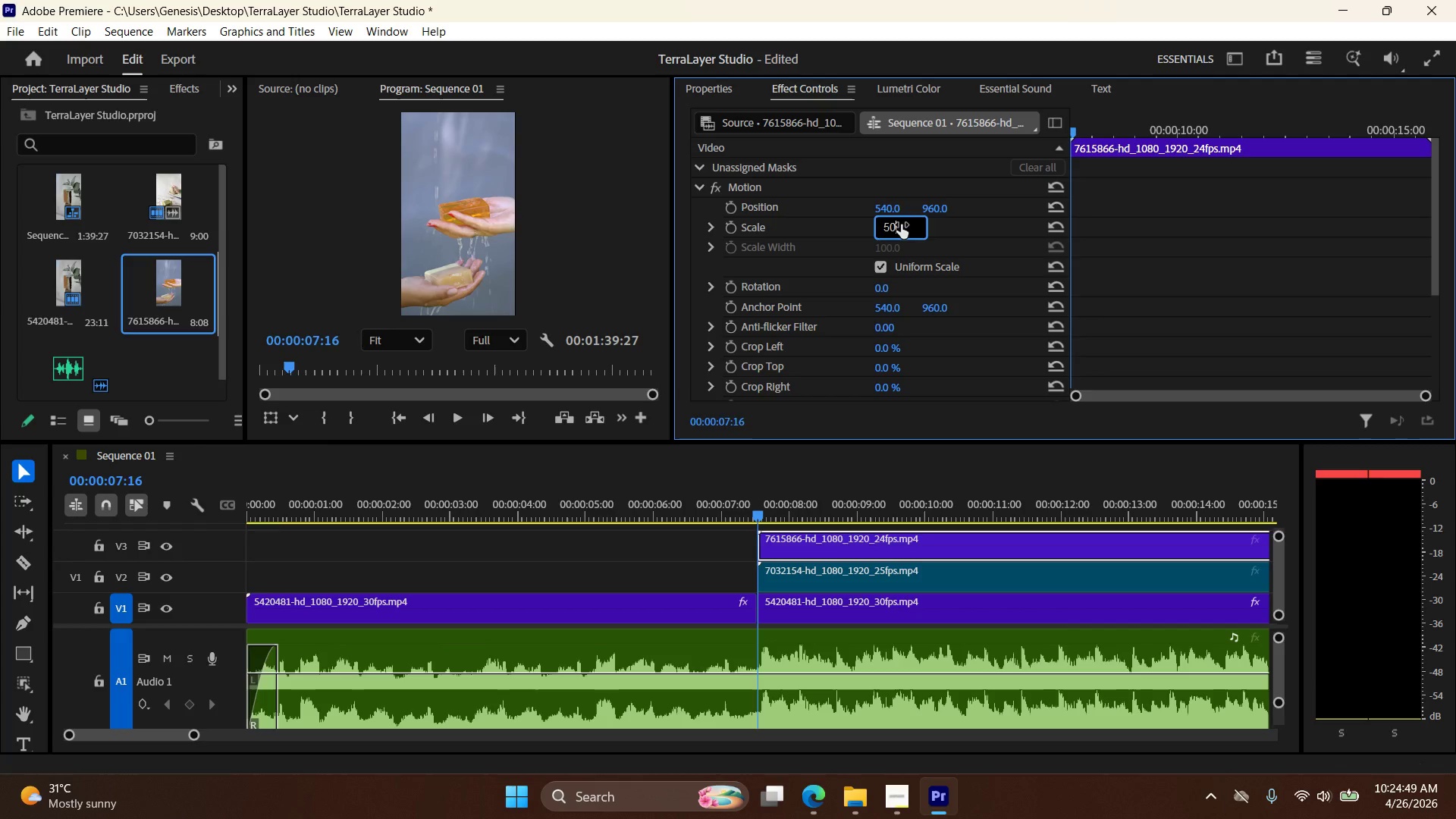 
key(NumpadEnter)
 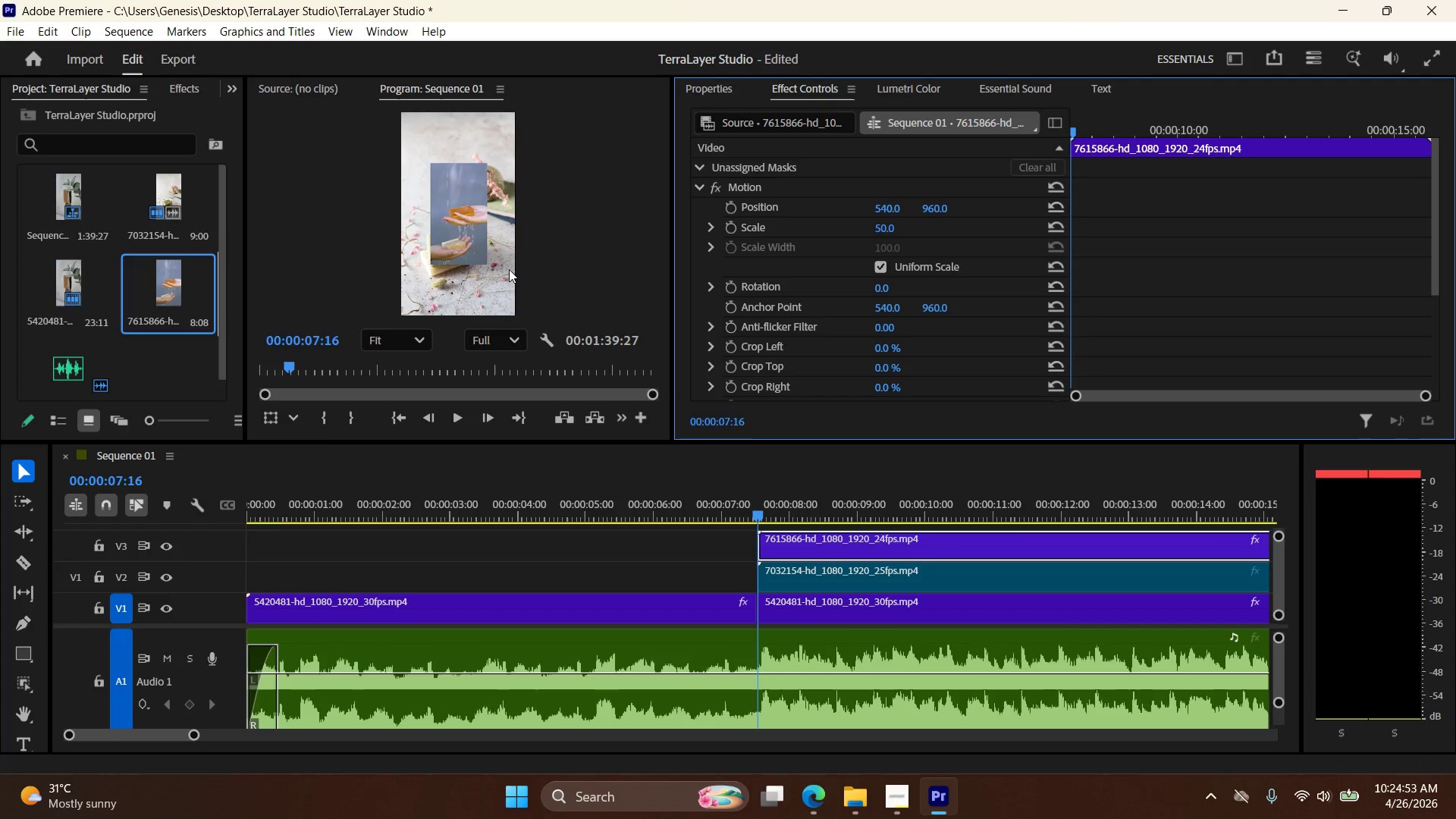 
wait(5.5)
 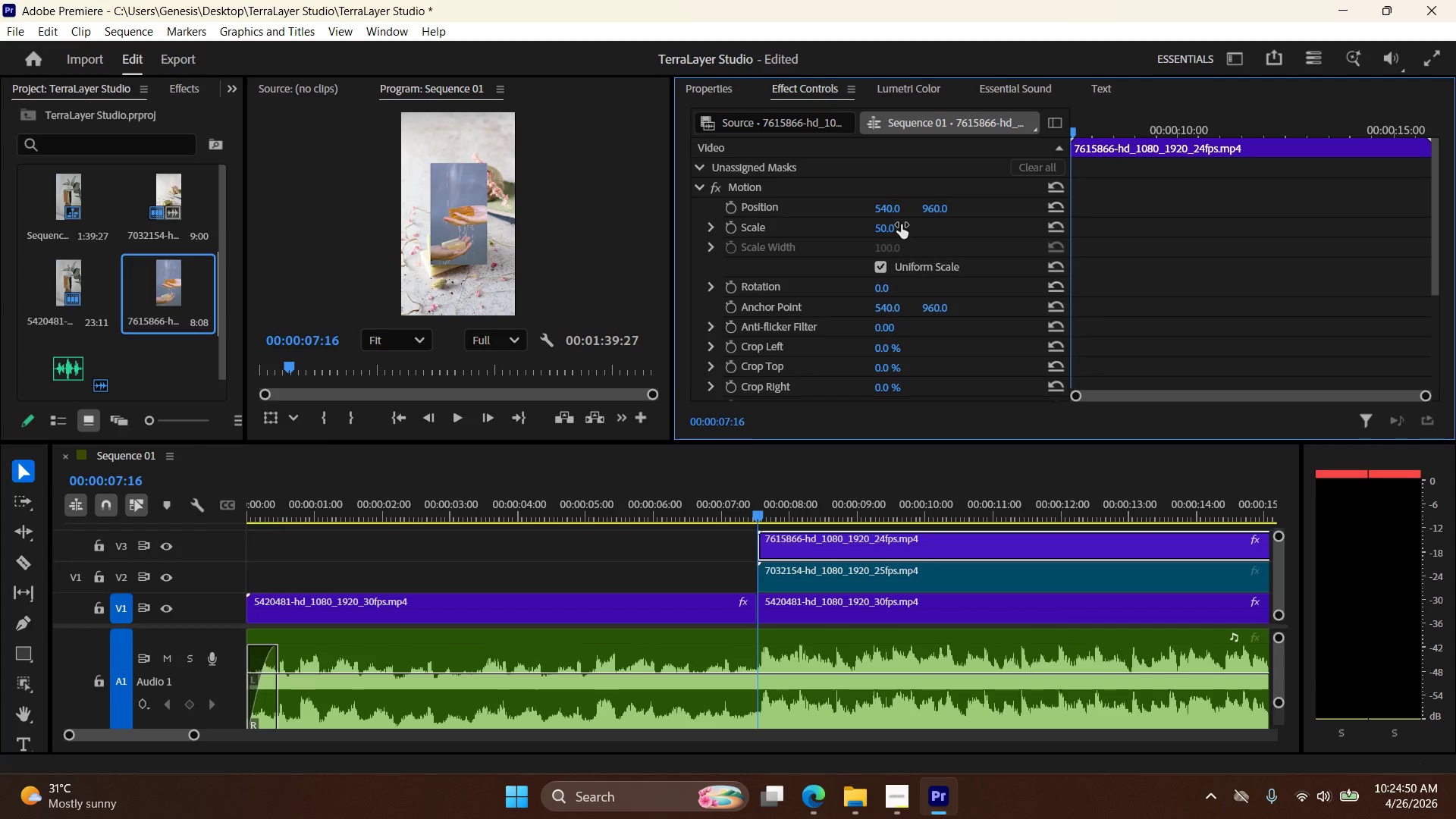 
left_click([804, 585])
 